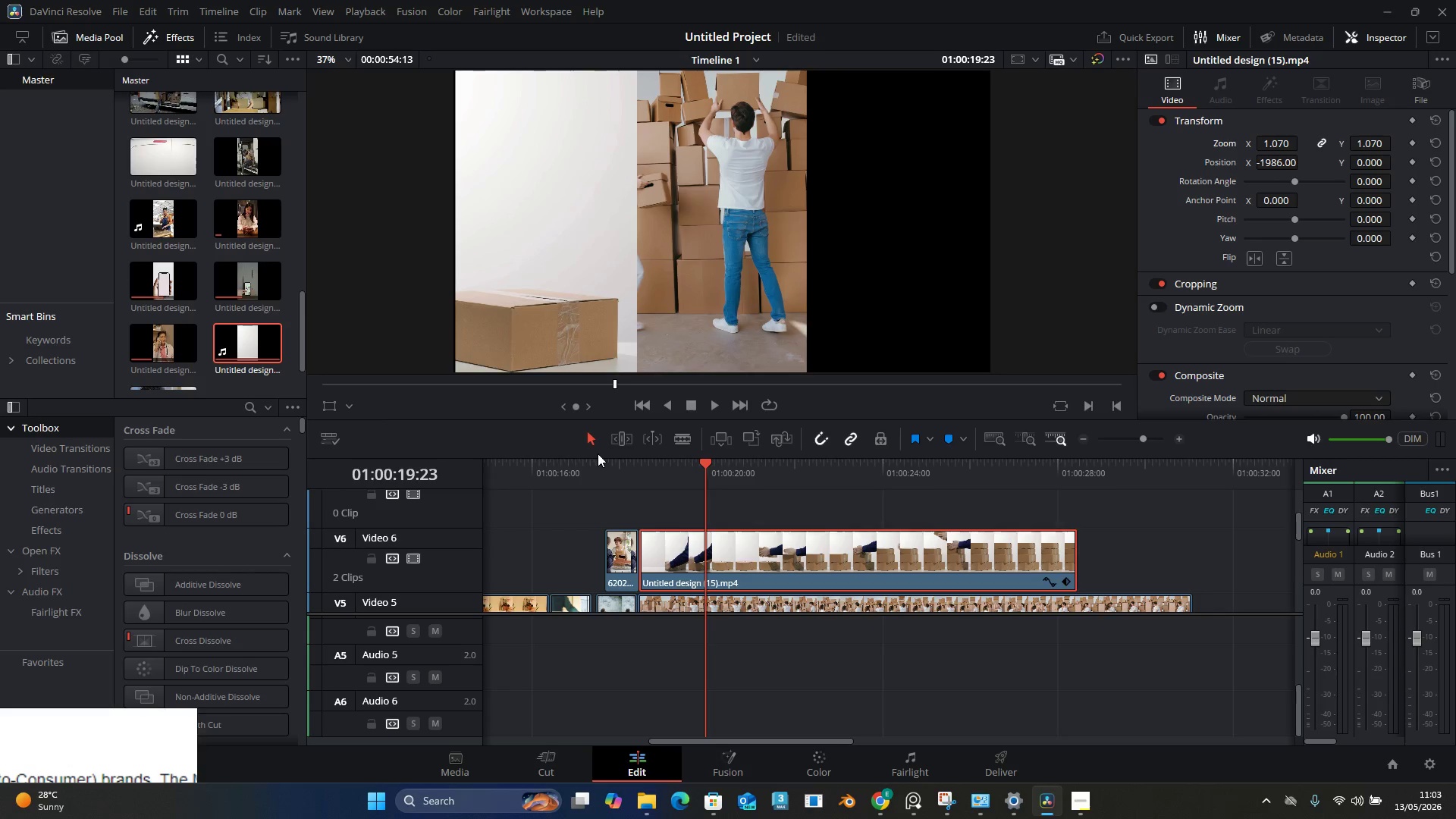 
left_click([572, 468])
 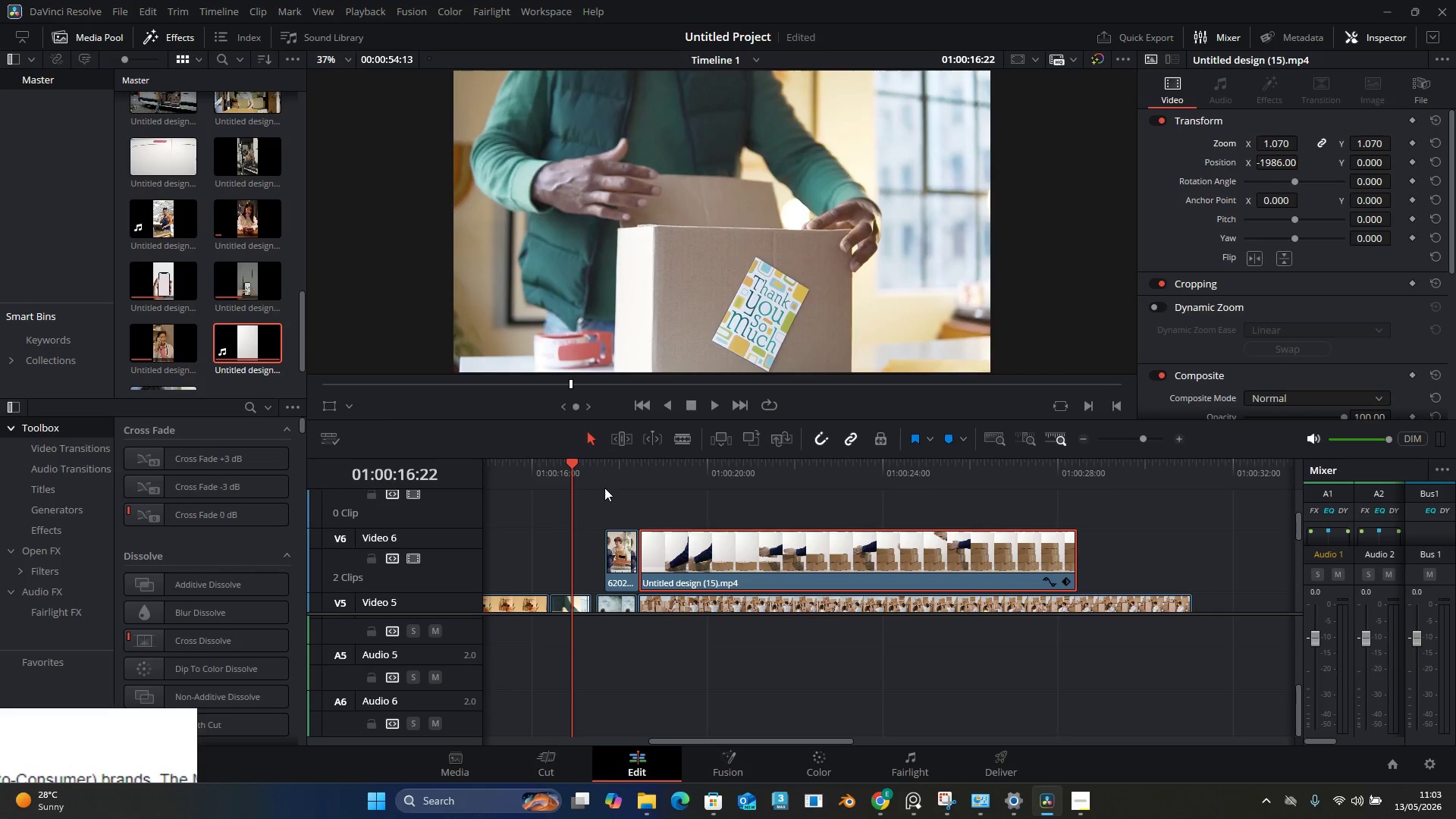 
key(Space)
 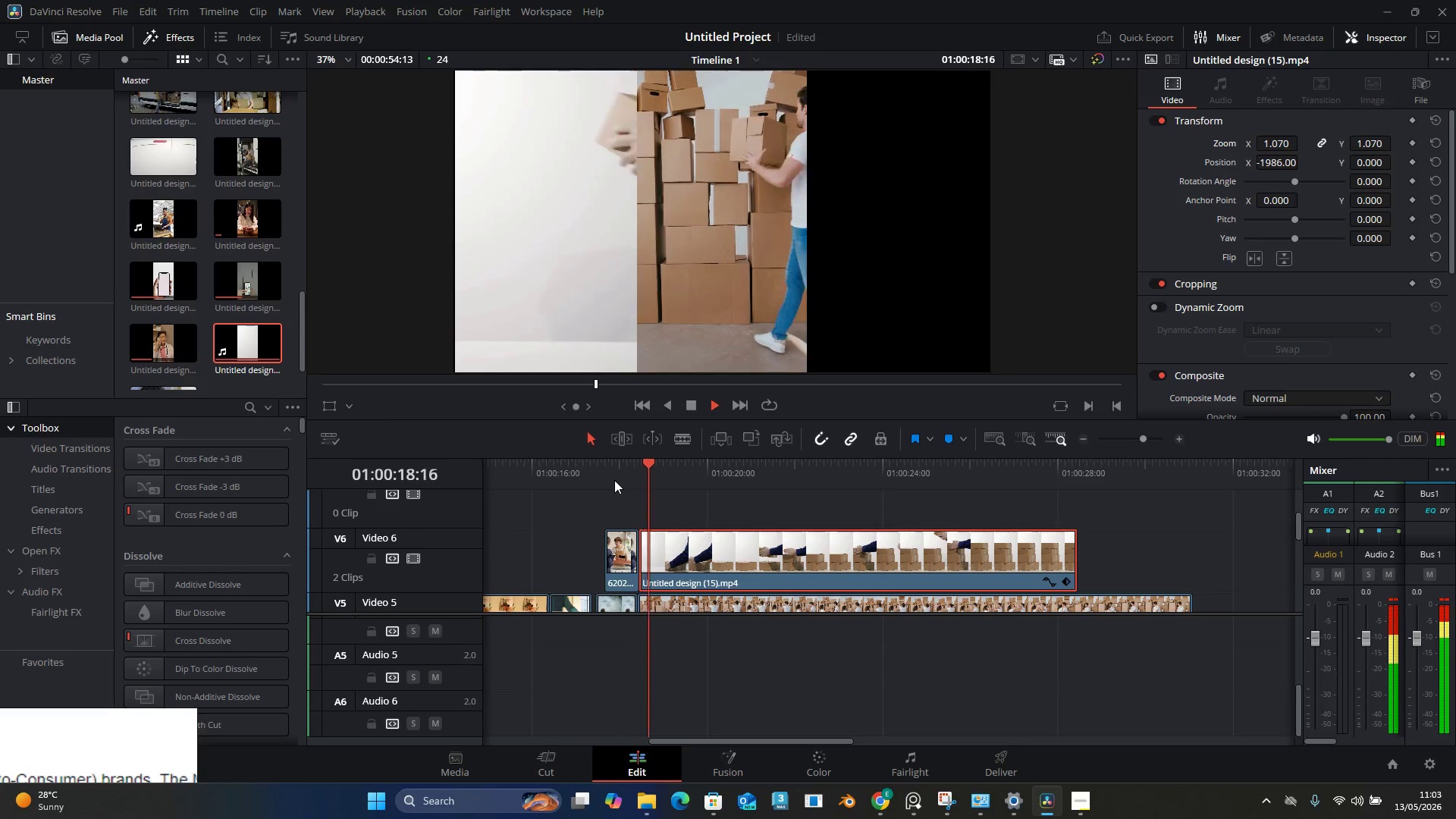 
key(Space)
 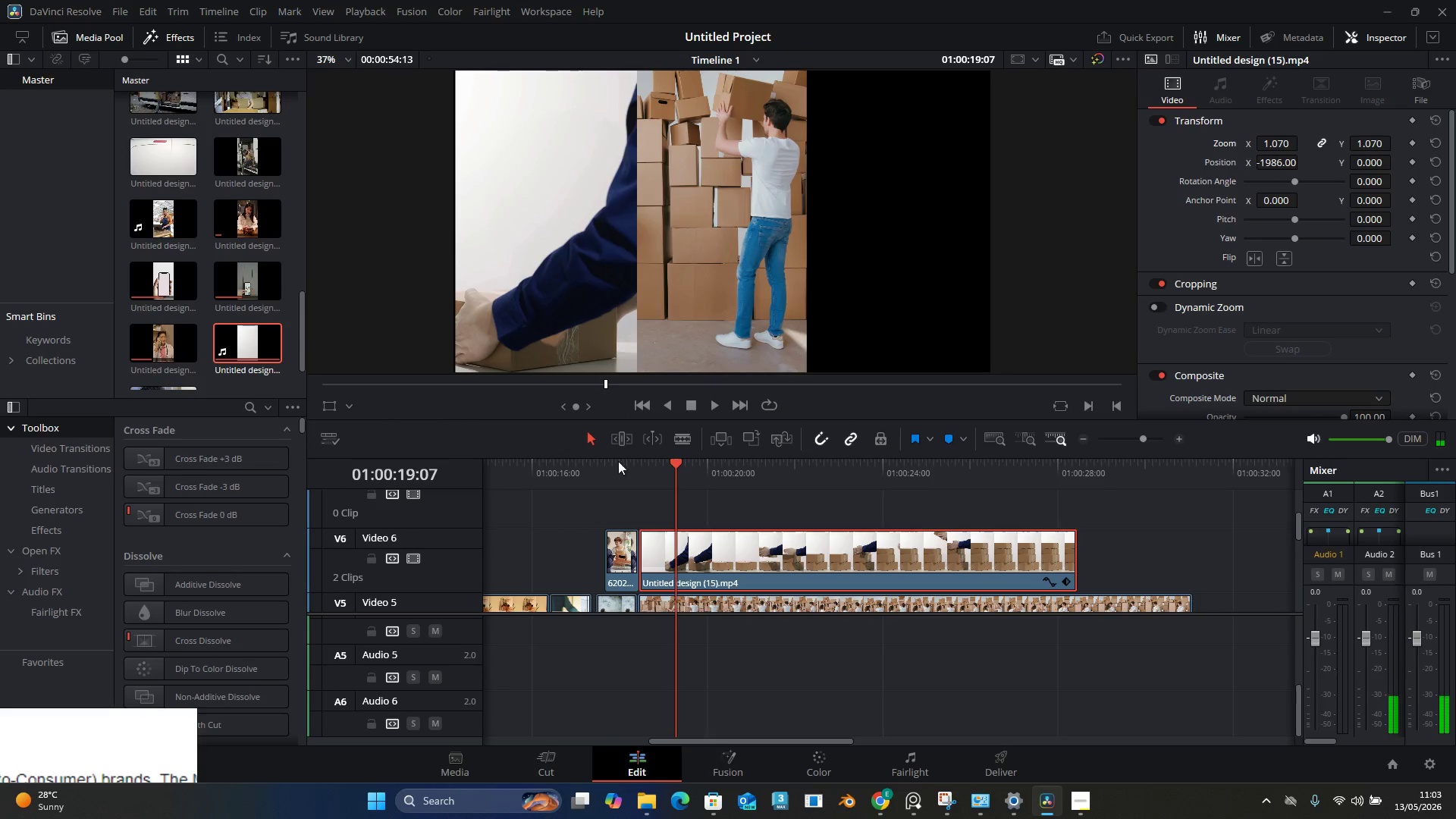 
mouse_move([228, 288])
 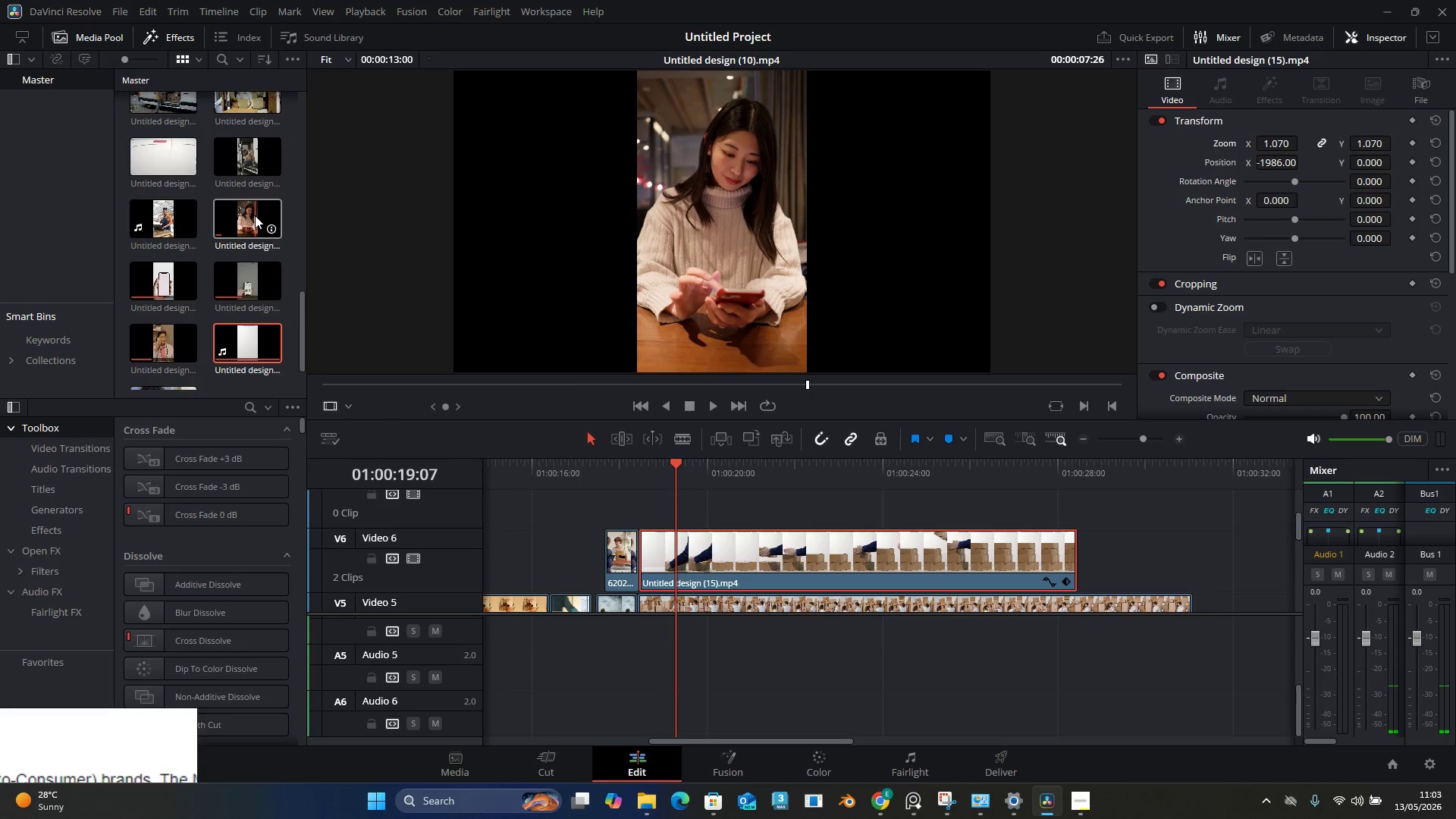 
scroll: coordinate [253, 215], scroll_direction: up, amount: 1.0
 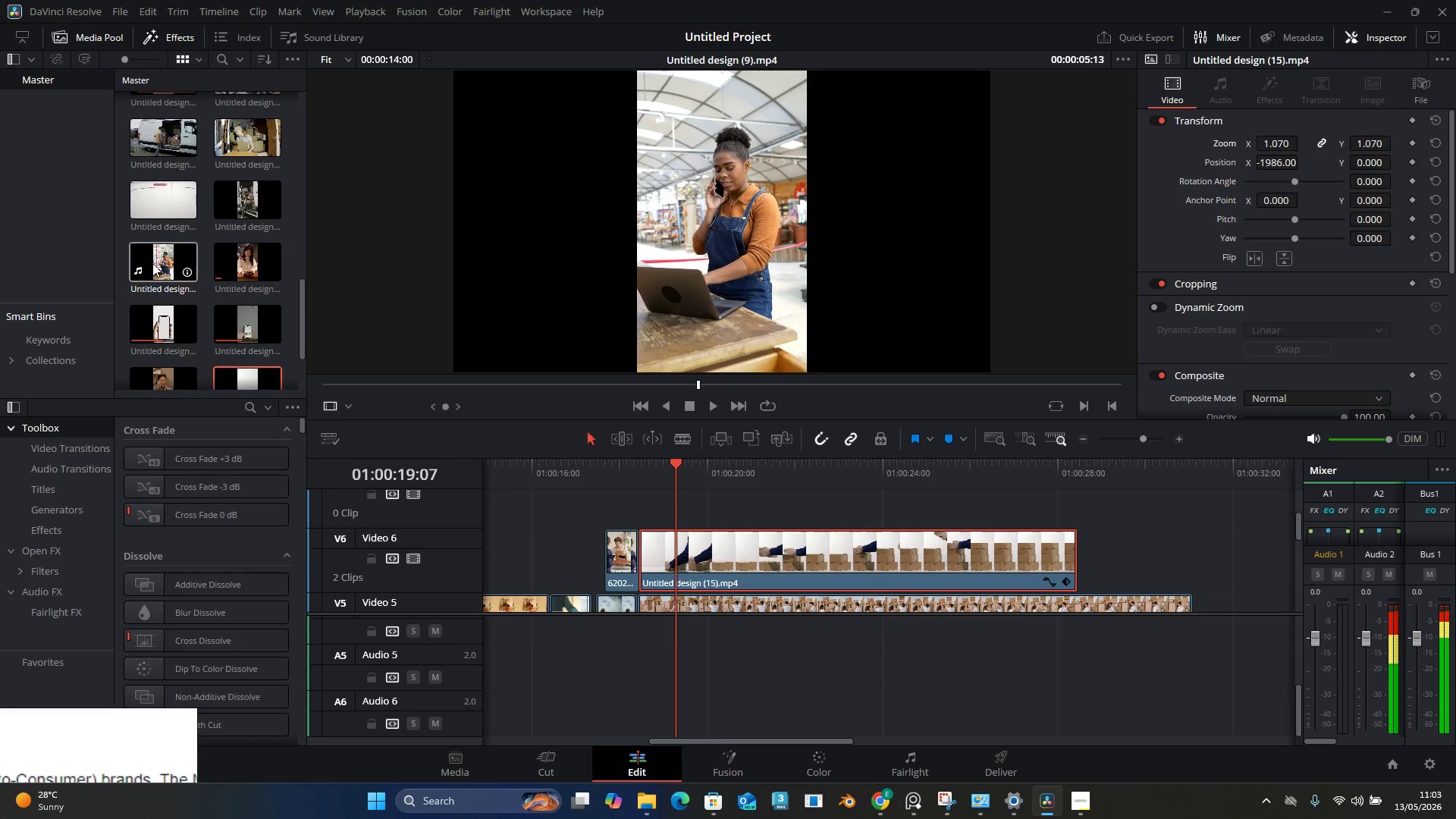 
left_click_drag(start_coordinate=[151, 263], to_coordinate=[764, 500])
 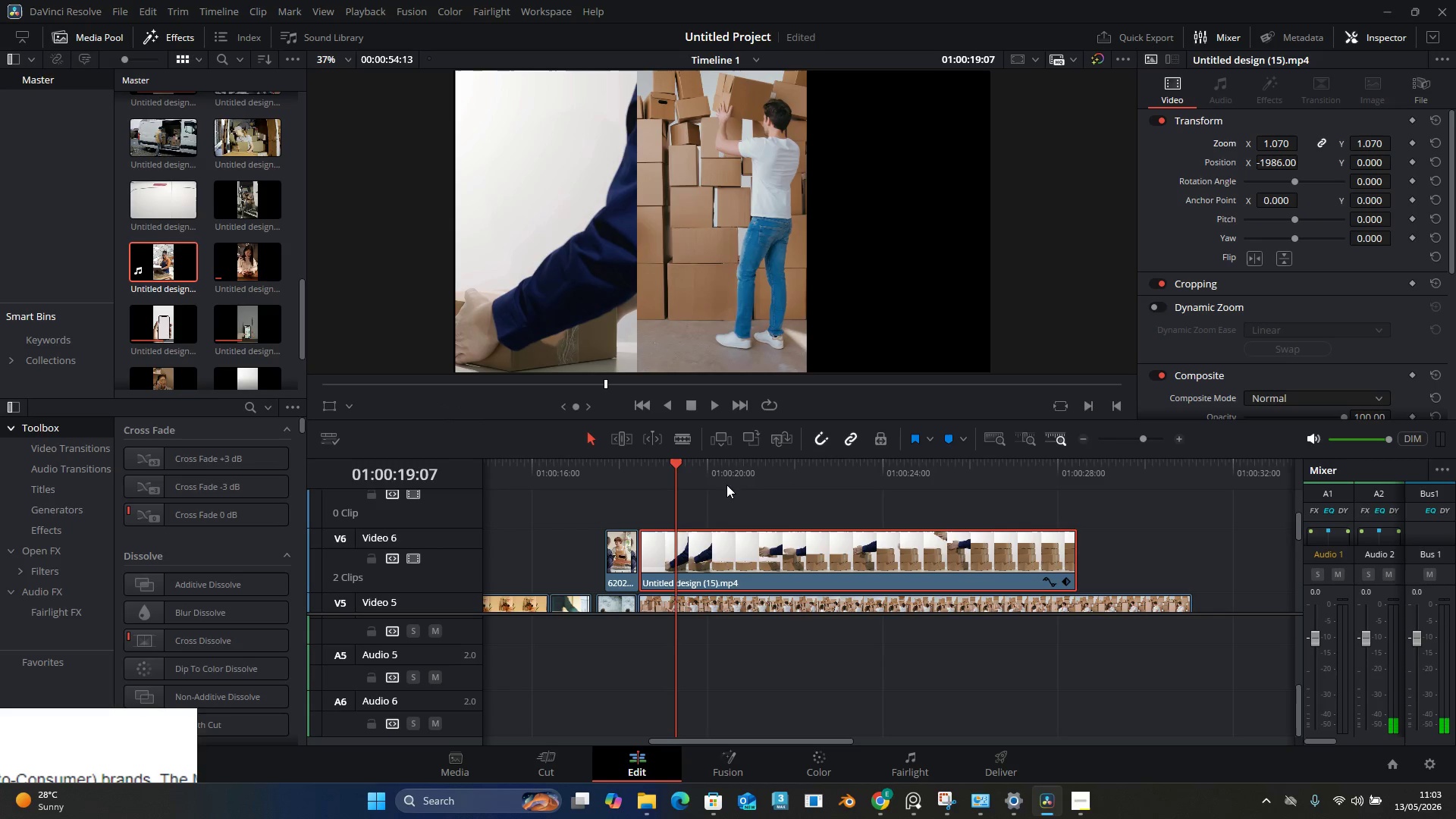 
scroll: coordinate [711, 499], scroll_direction: down, amount: 1.0
 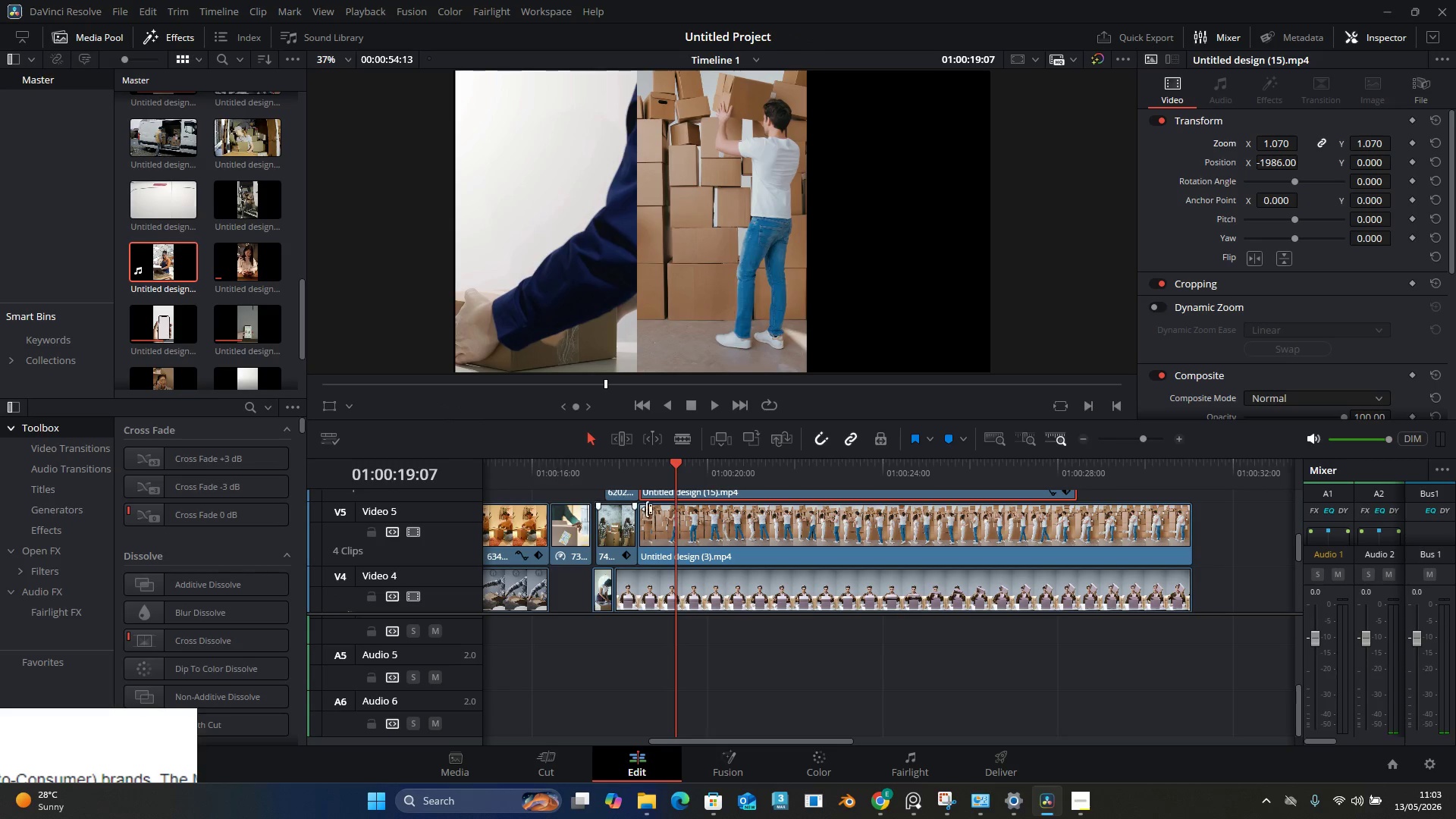 
scroll: coordinate [682, 541], scroll_direction: up, amount: 1.0
 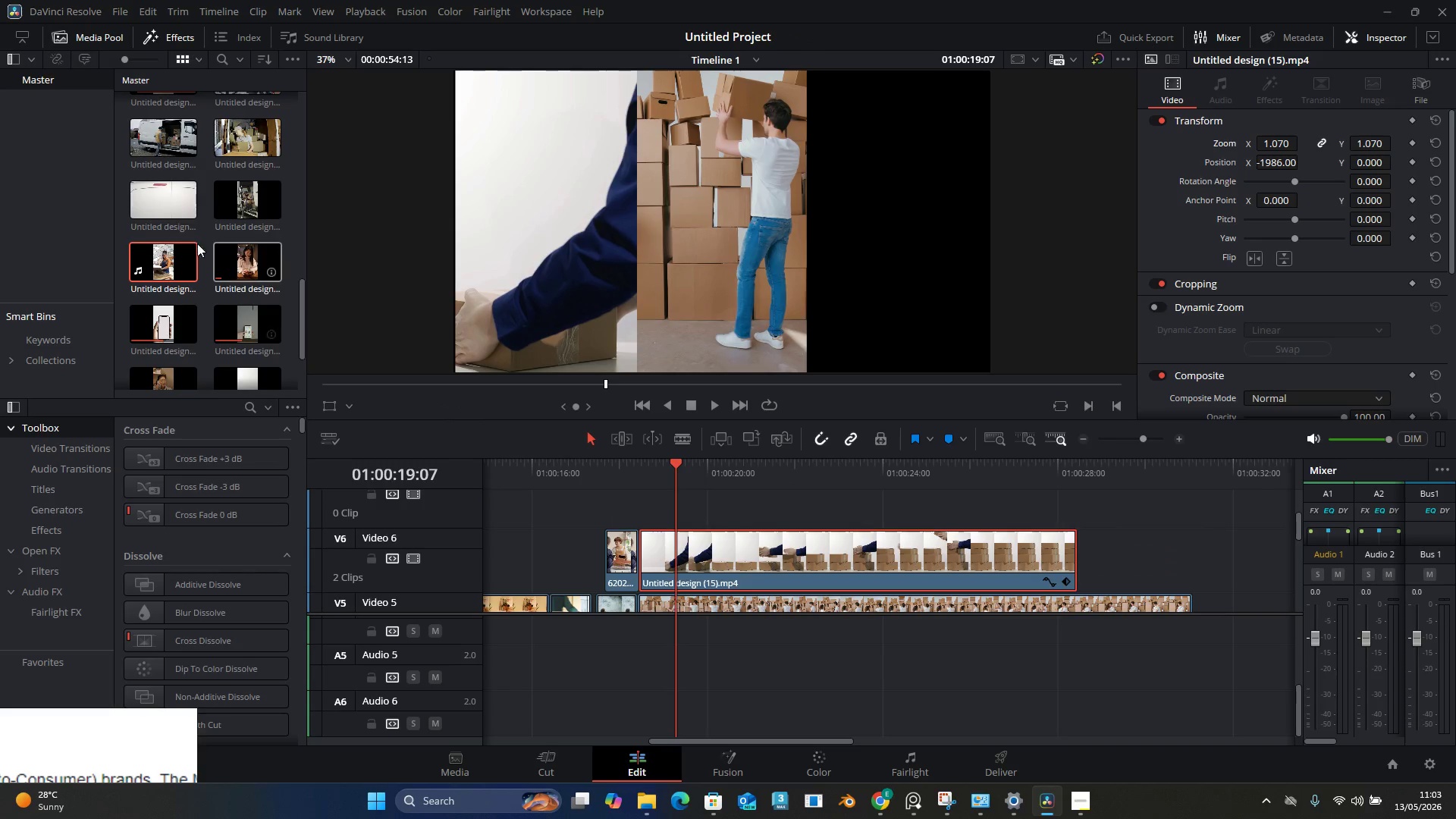 
left_click_drag(start_coordinate=[146, 274], to_coordinate=[743, 513])
 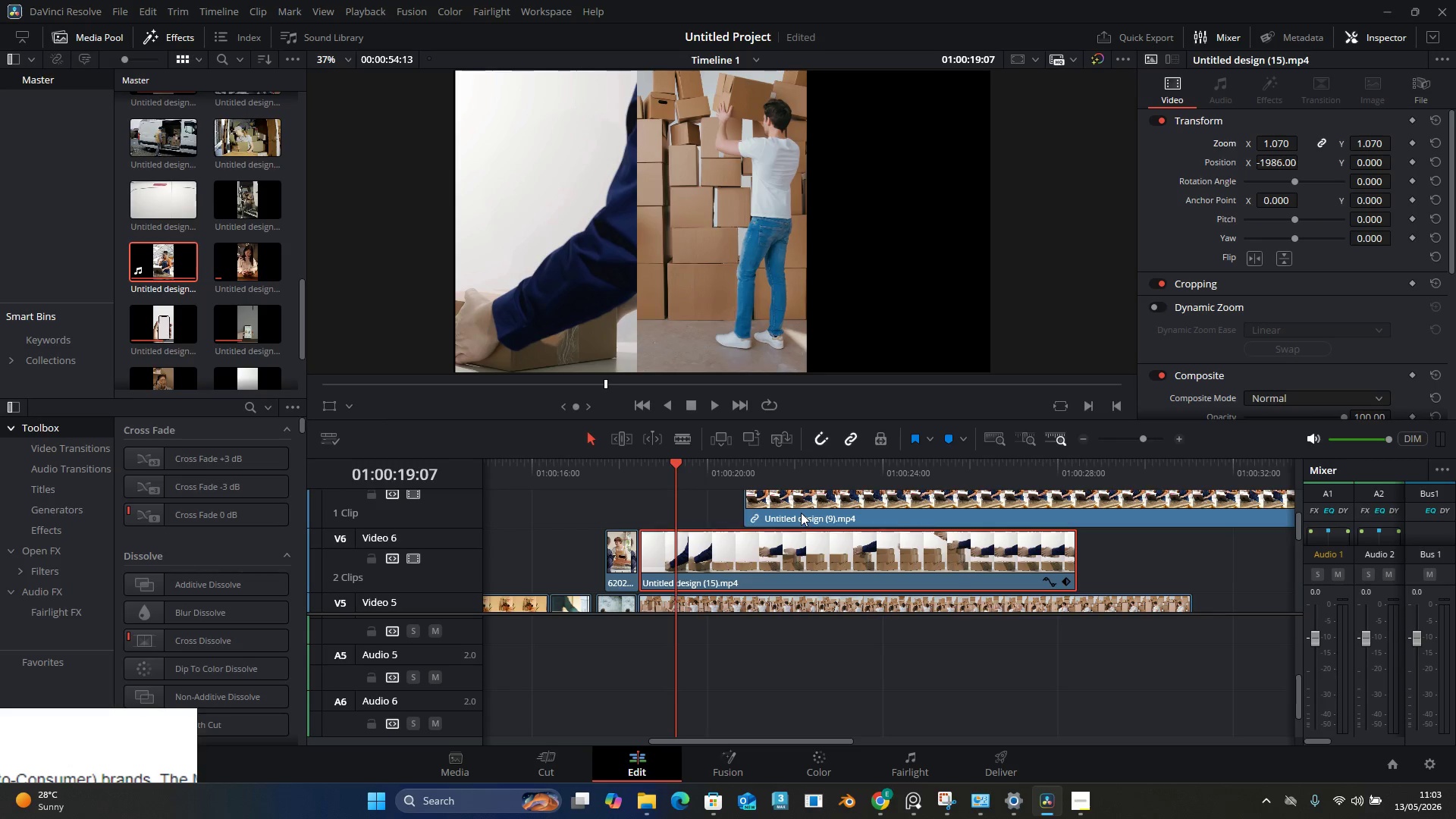 
left_click_drag(start_coordinate=[801, 513], to_coordinate=[708, 529])
 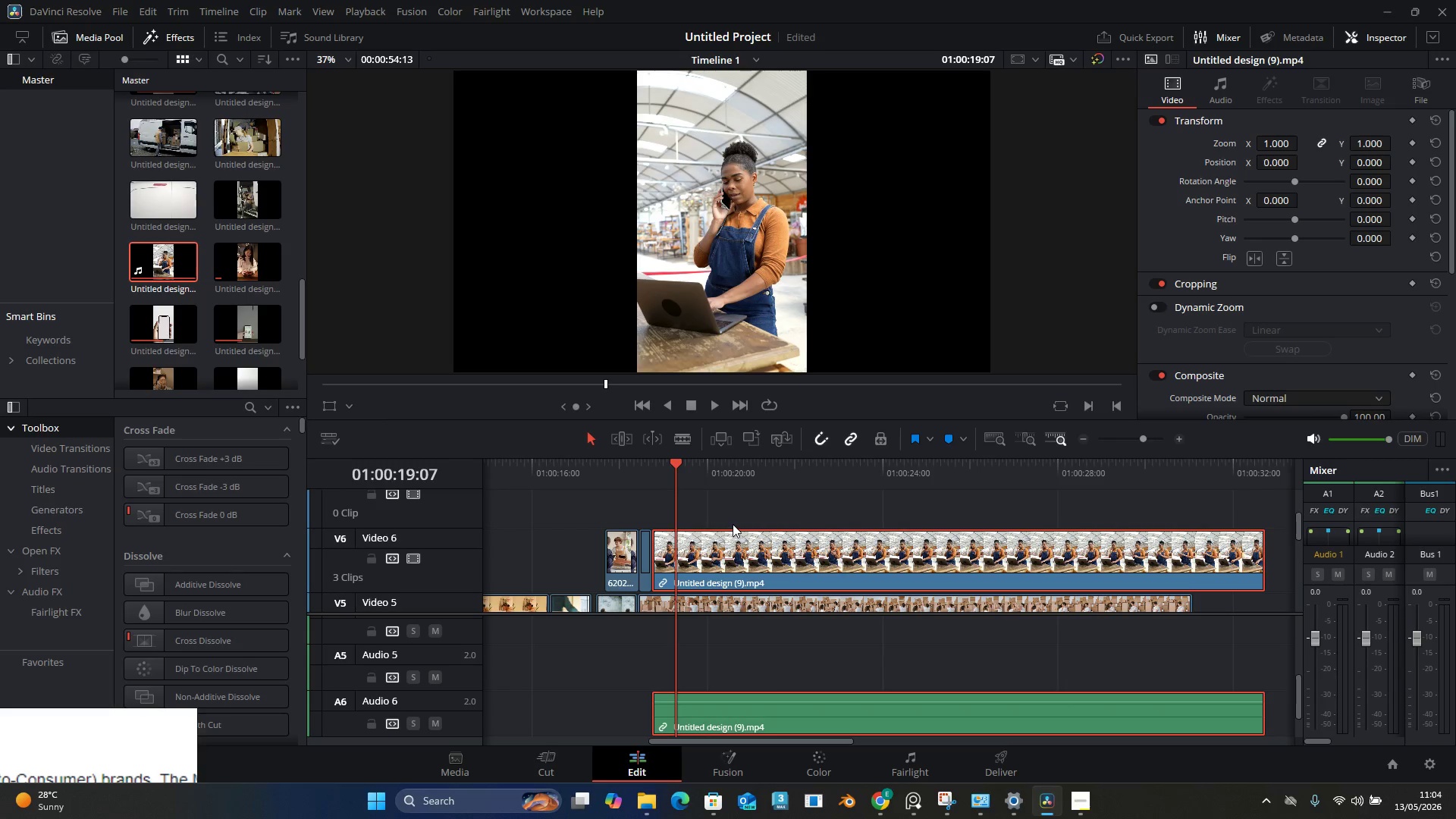 
key(Control+Z)
 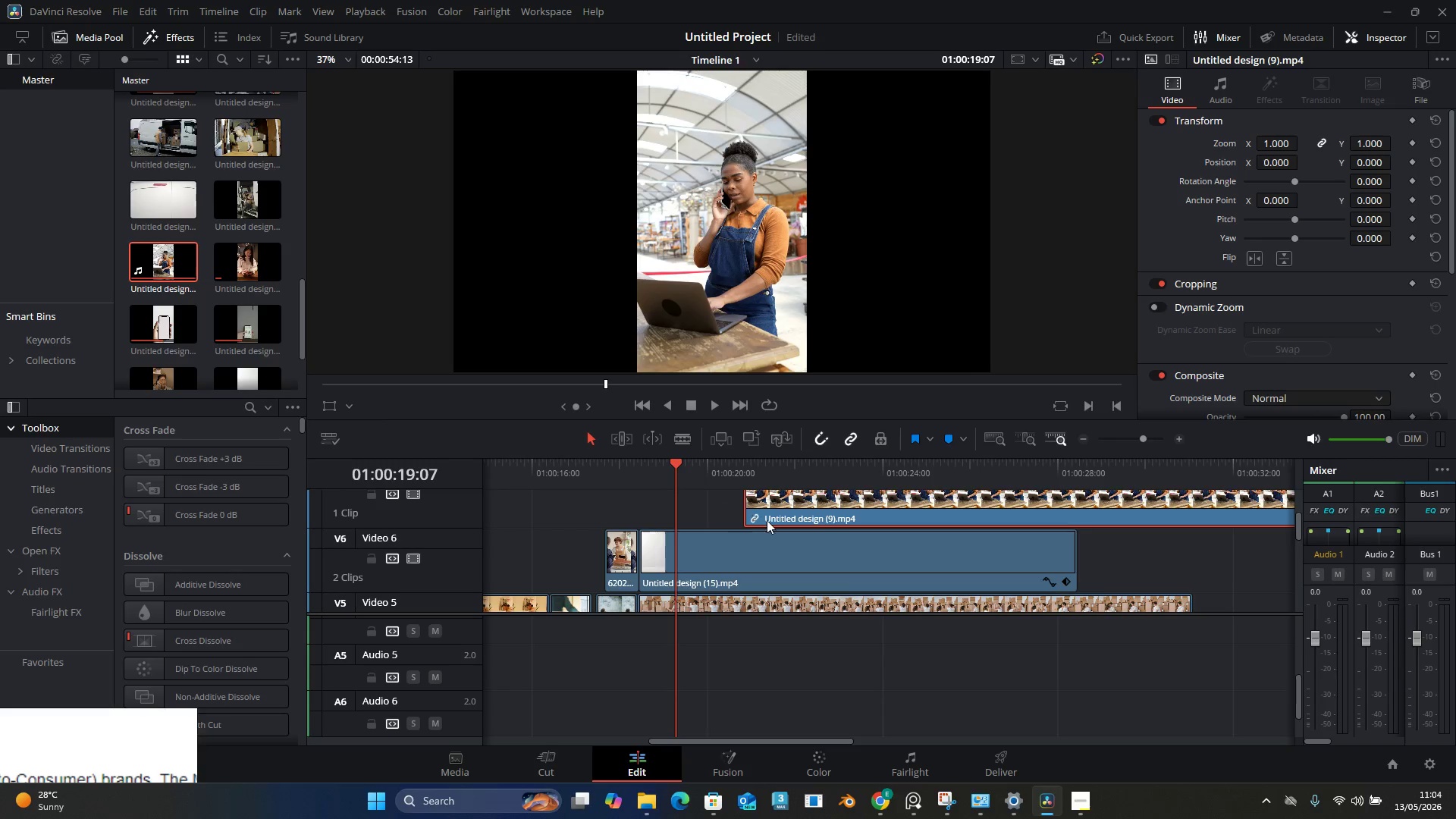 
left_click_drag(start_coordinate=[770, 517], to_coordinate=[679, 514])
 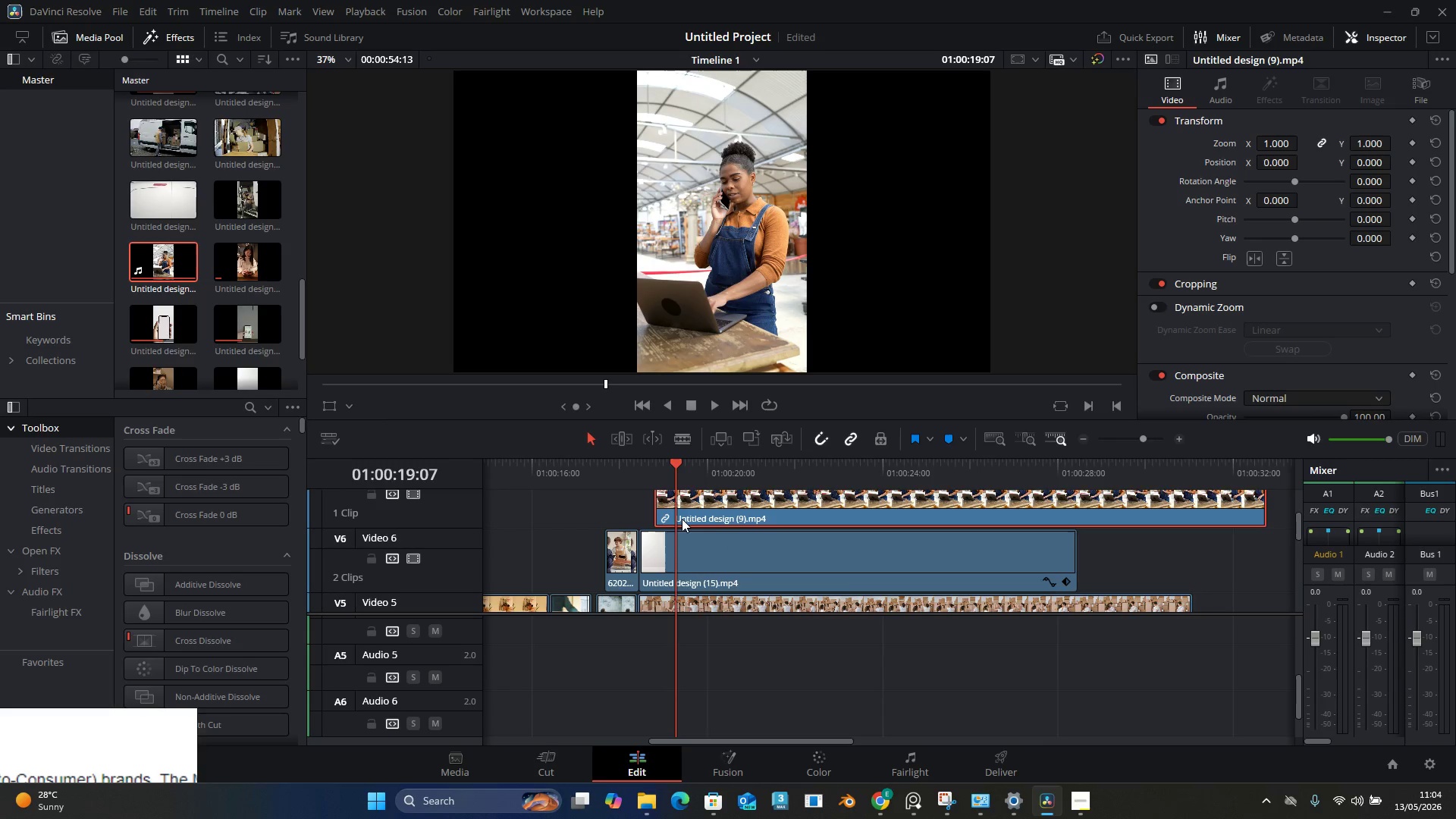 
left_click_drag(start_coordinate=[683, 519], to_coordinate=[672, 522])
 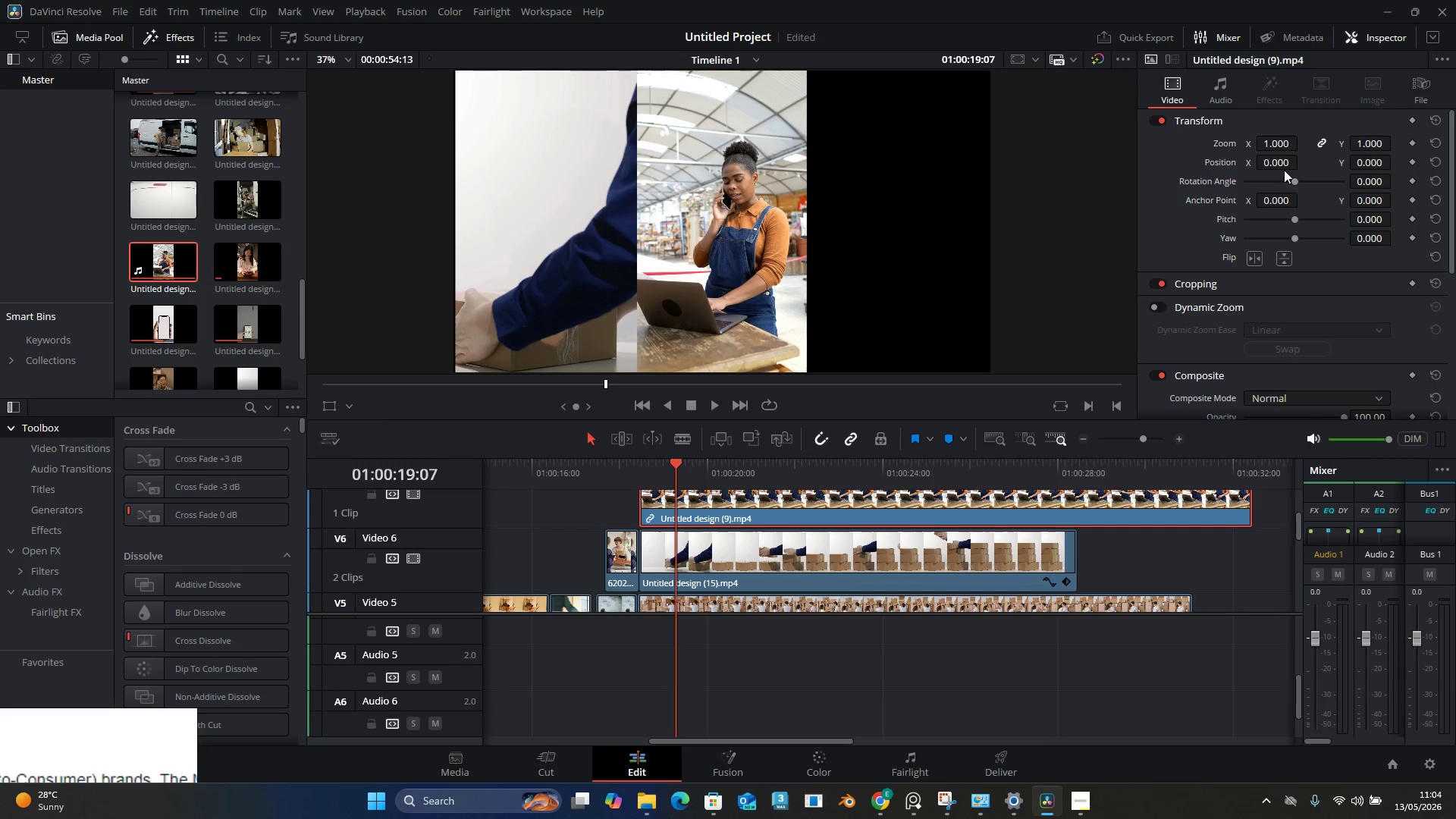 
left_click_drag(start_coordinate=[1277, 160], to_coordinate=[1318, 450])
 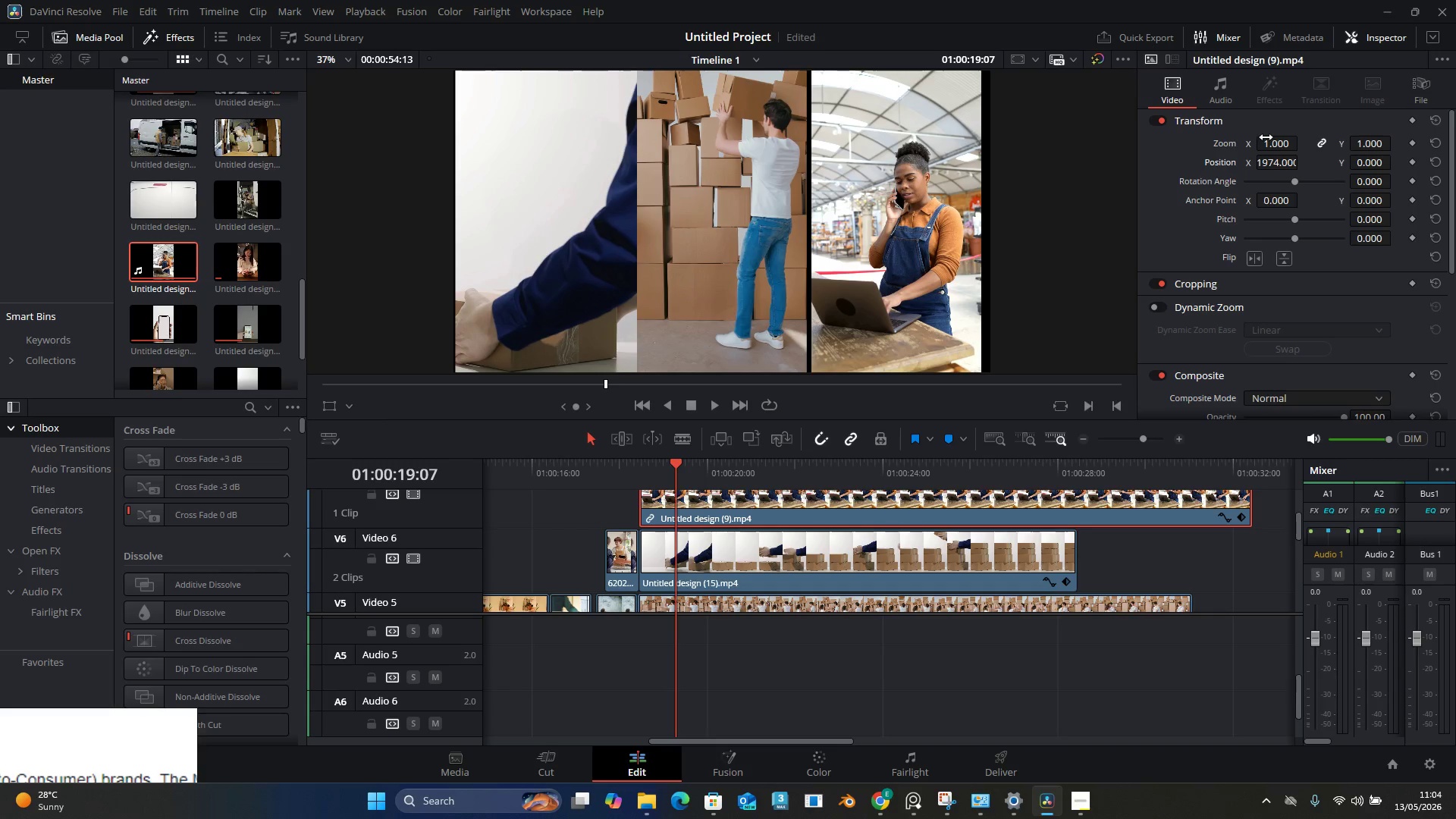 
left_click_drag(start_coordinate=[1270, 141], to_coordinate=[1280, 143])
 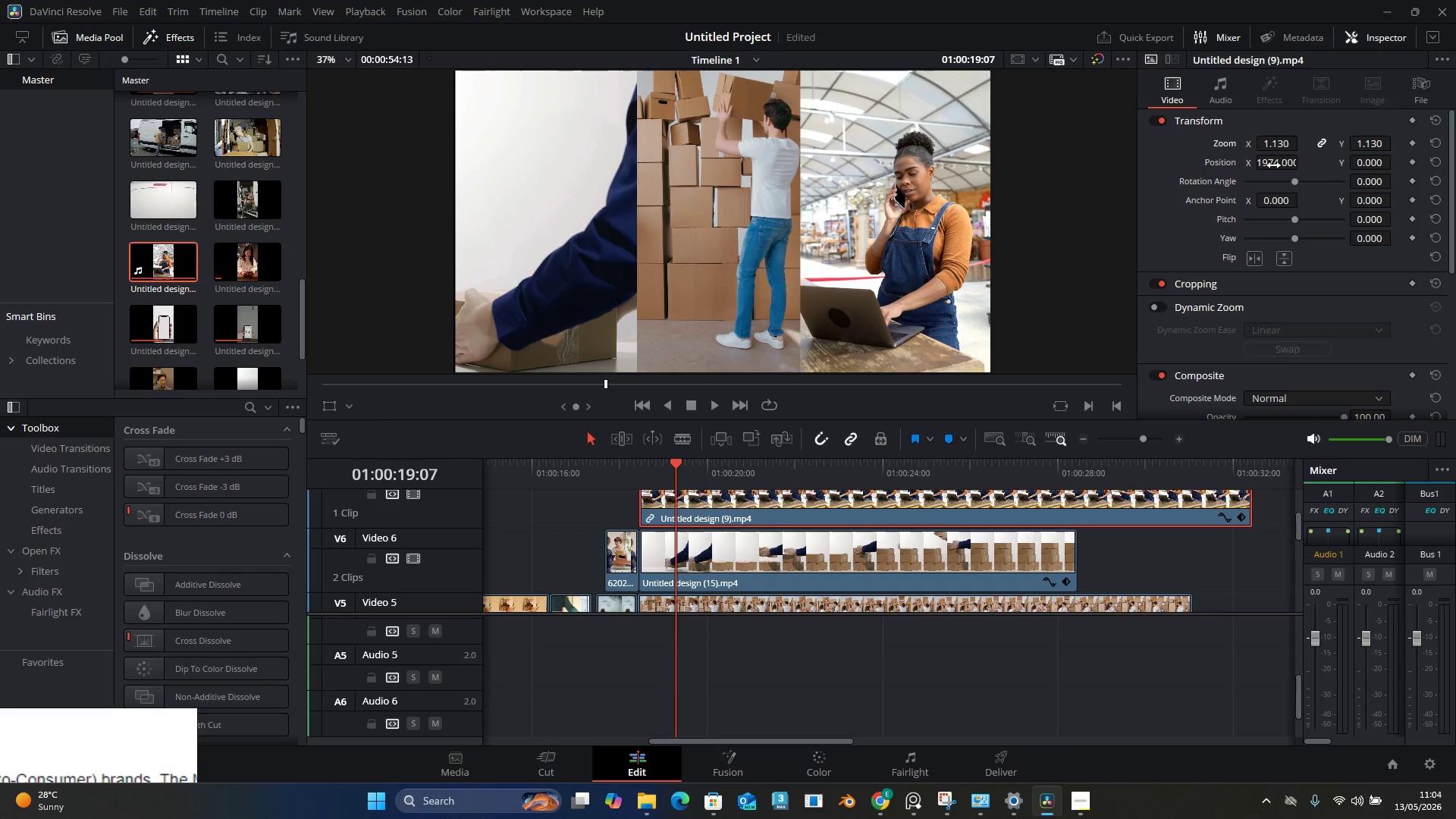 
left_click_drag(start_coordinate=[1273, 165], to_coordinate=[1335, 213])
 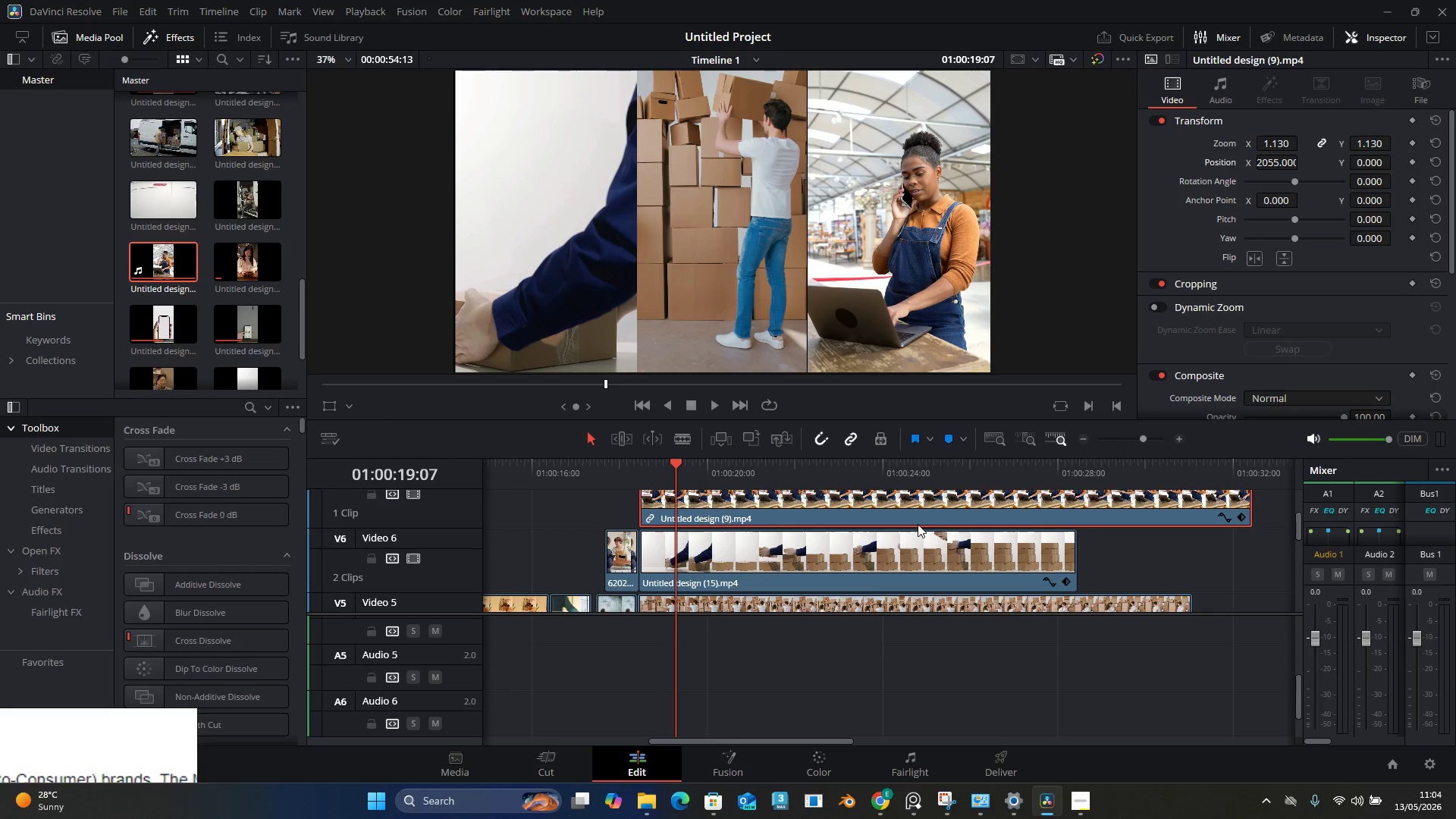 
wait(5.41)
 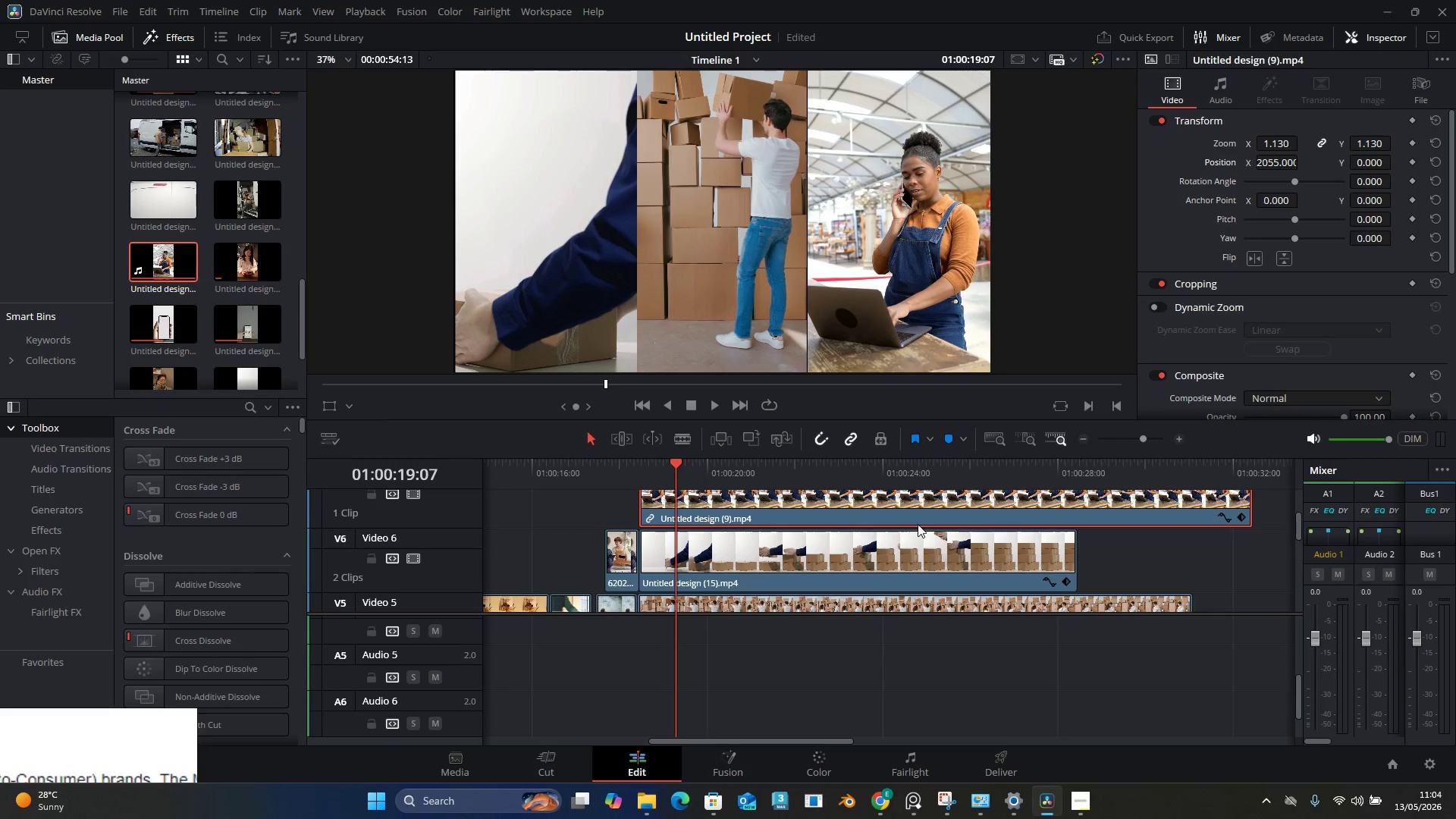 
left_click([494, 459])
 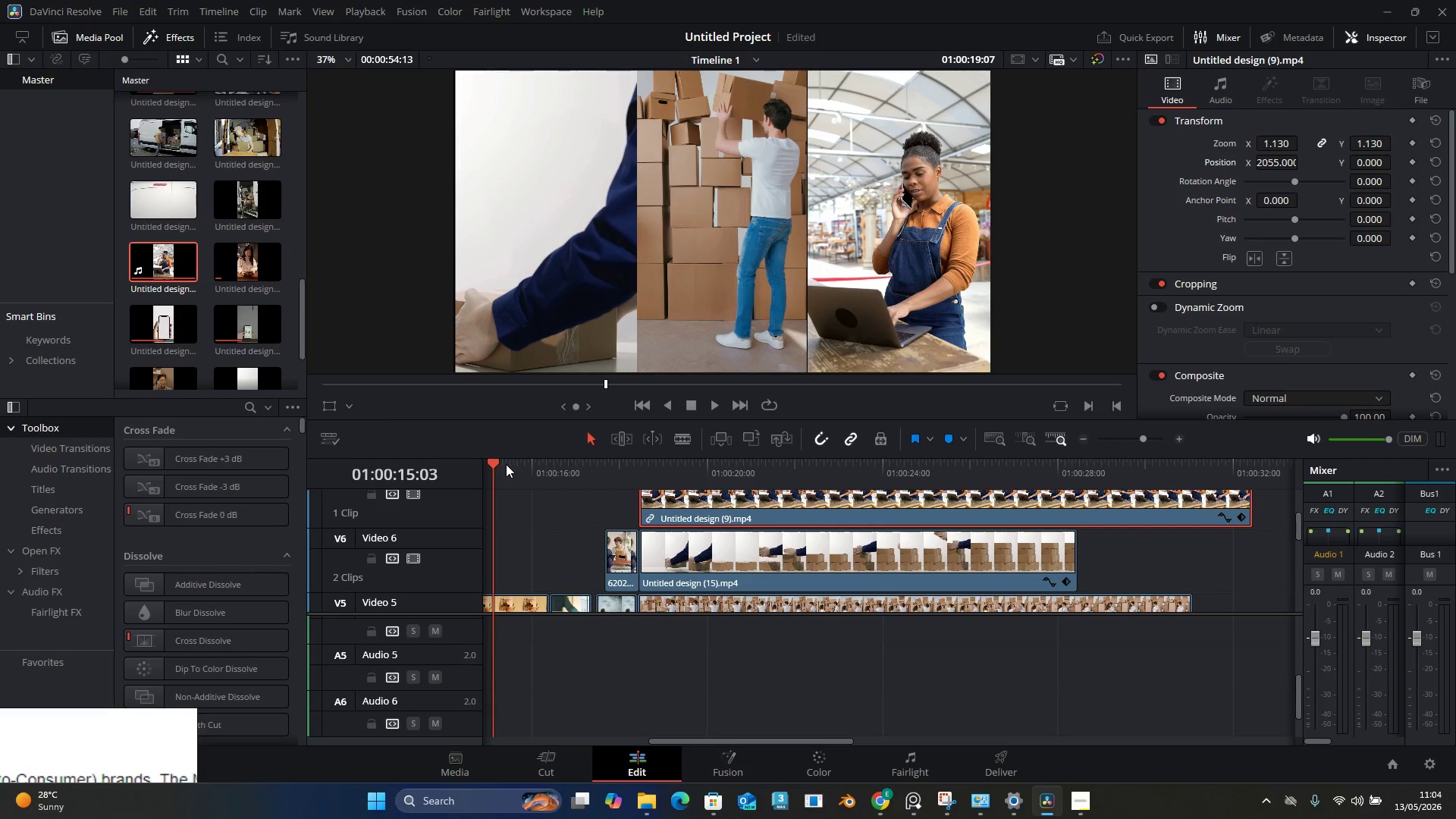 
key(Space)
 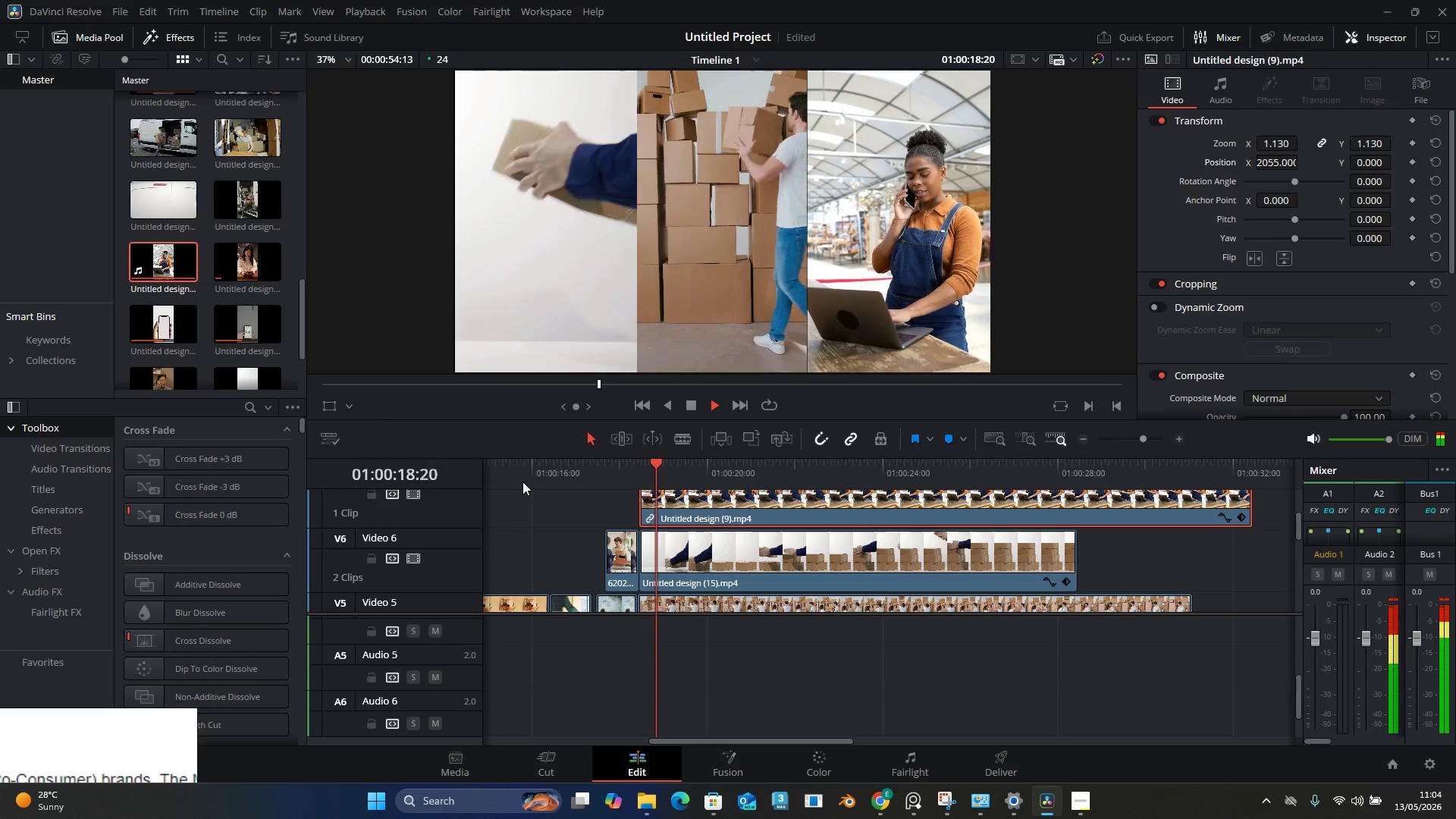 
wait(5.34)
 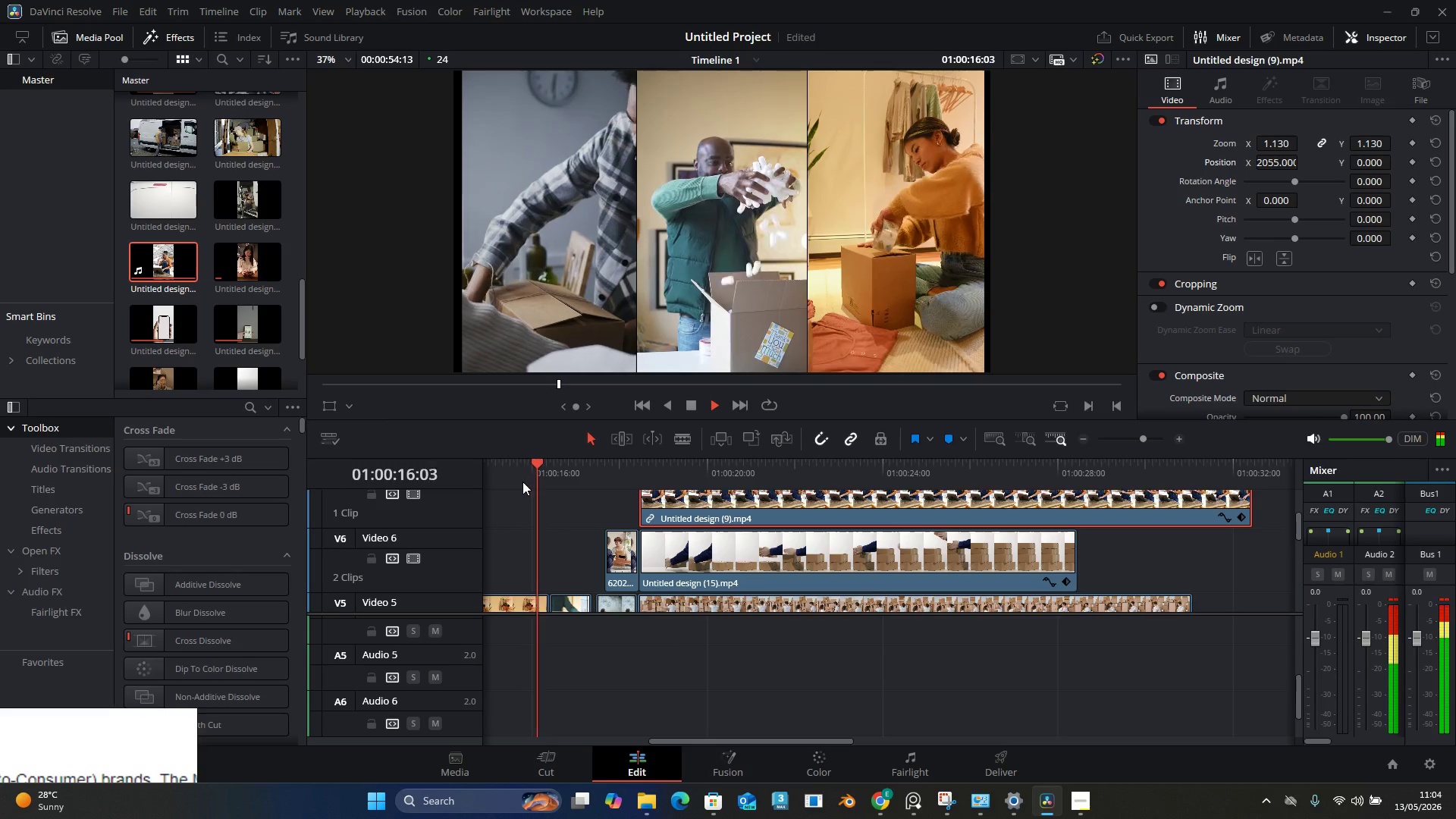 
key(Space)
 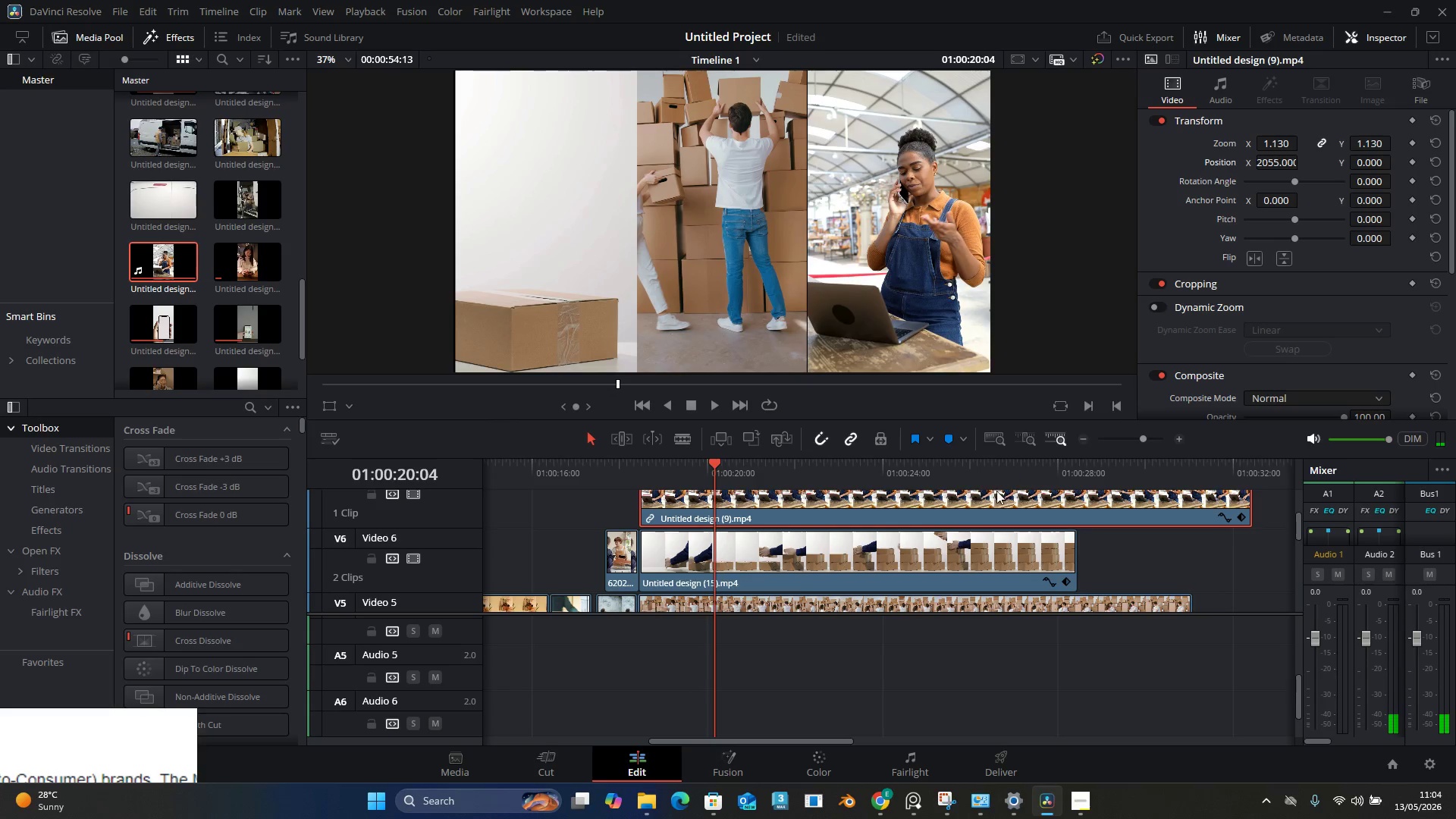 
hold_key(key=AltLeft, duration=1.03)
scroll: coordinate [761, 588], scroll_direction: down, amount: 3.0
 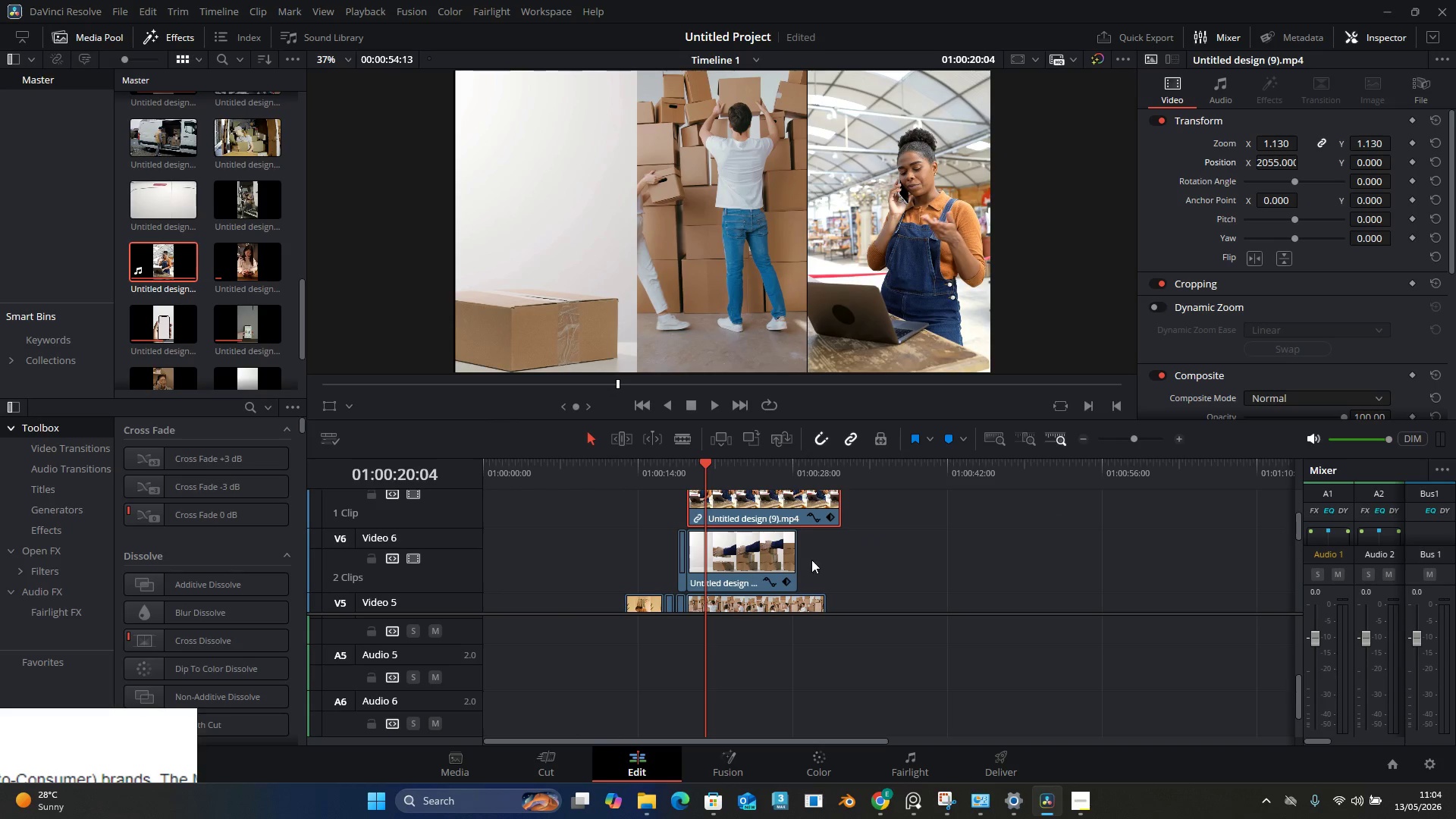 
scroll: coordinate [811, 560], scroll_direction: up, amount: 1.0
 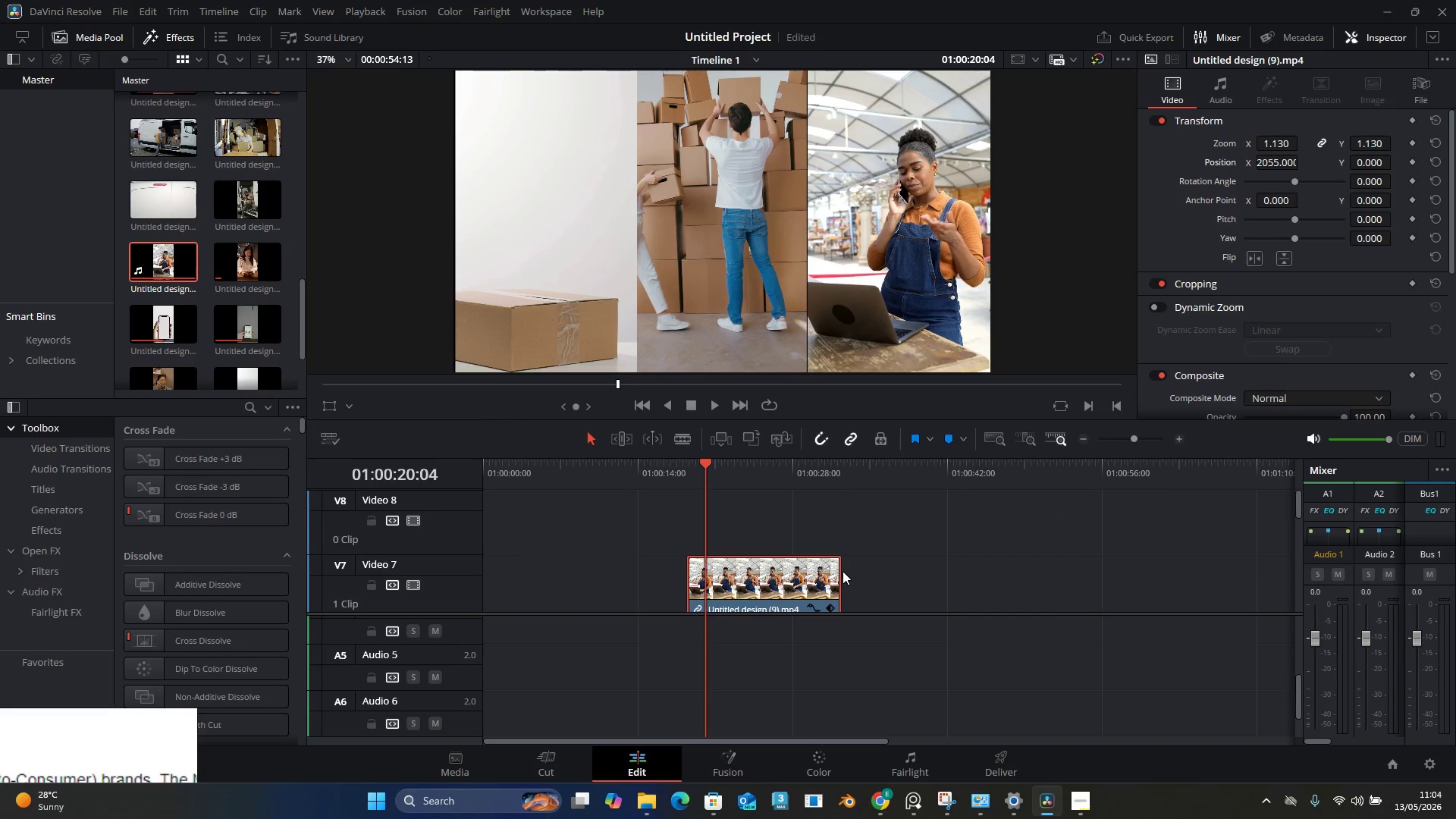 
scroll: coordinate [842, 571], scroll_direction: none, amount: 0.0
 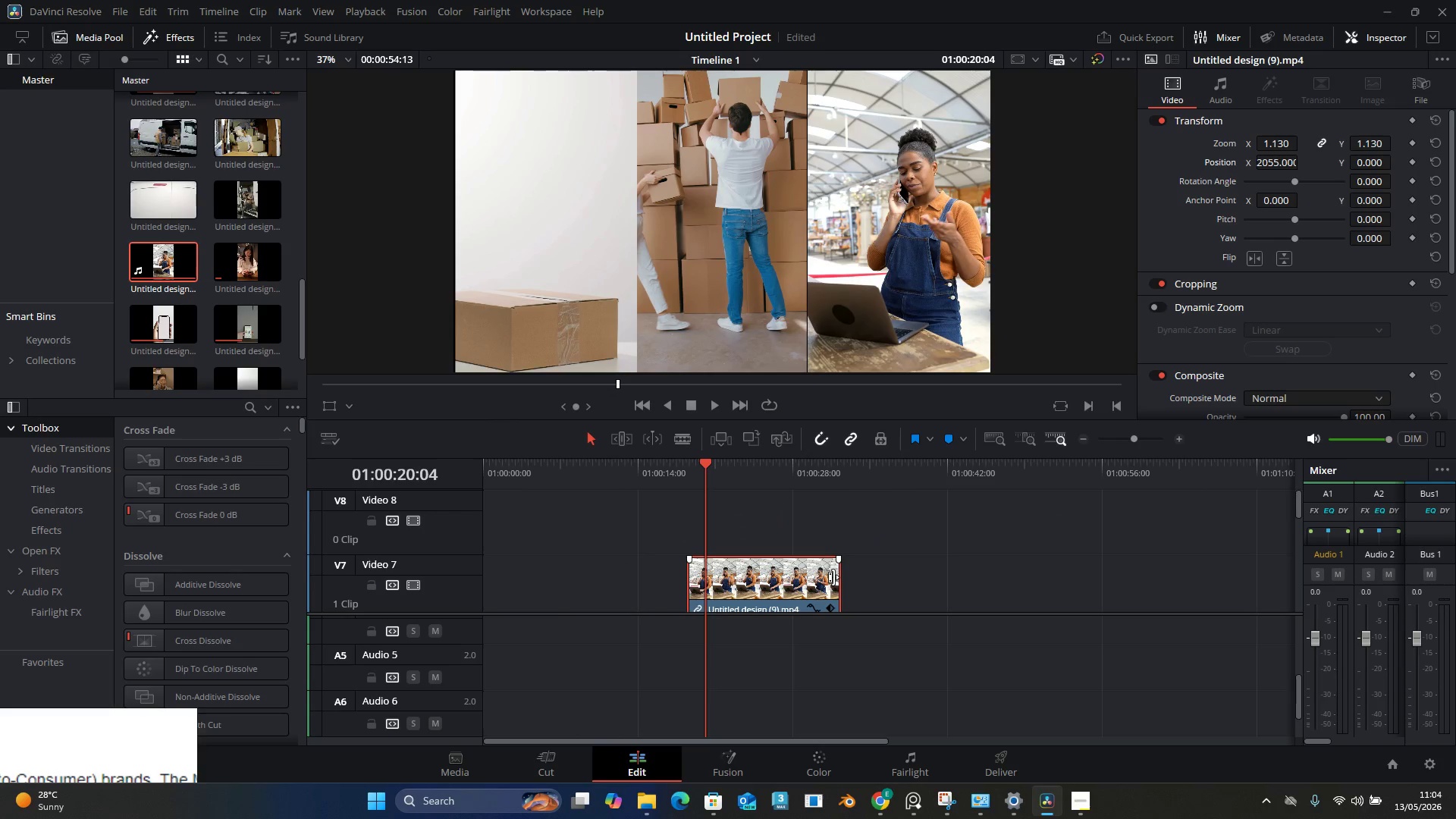 
left_click_drag(start_coordinate=[833, 577], to_coordinate=[789, 582])
 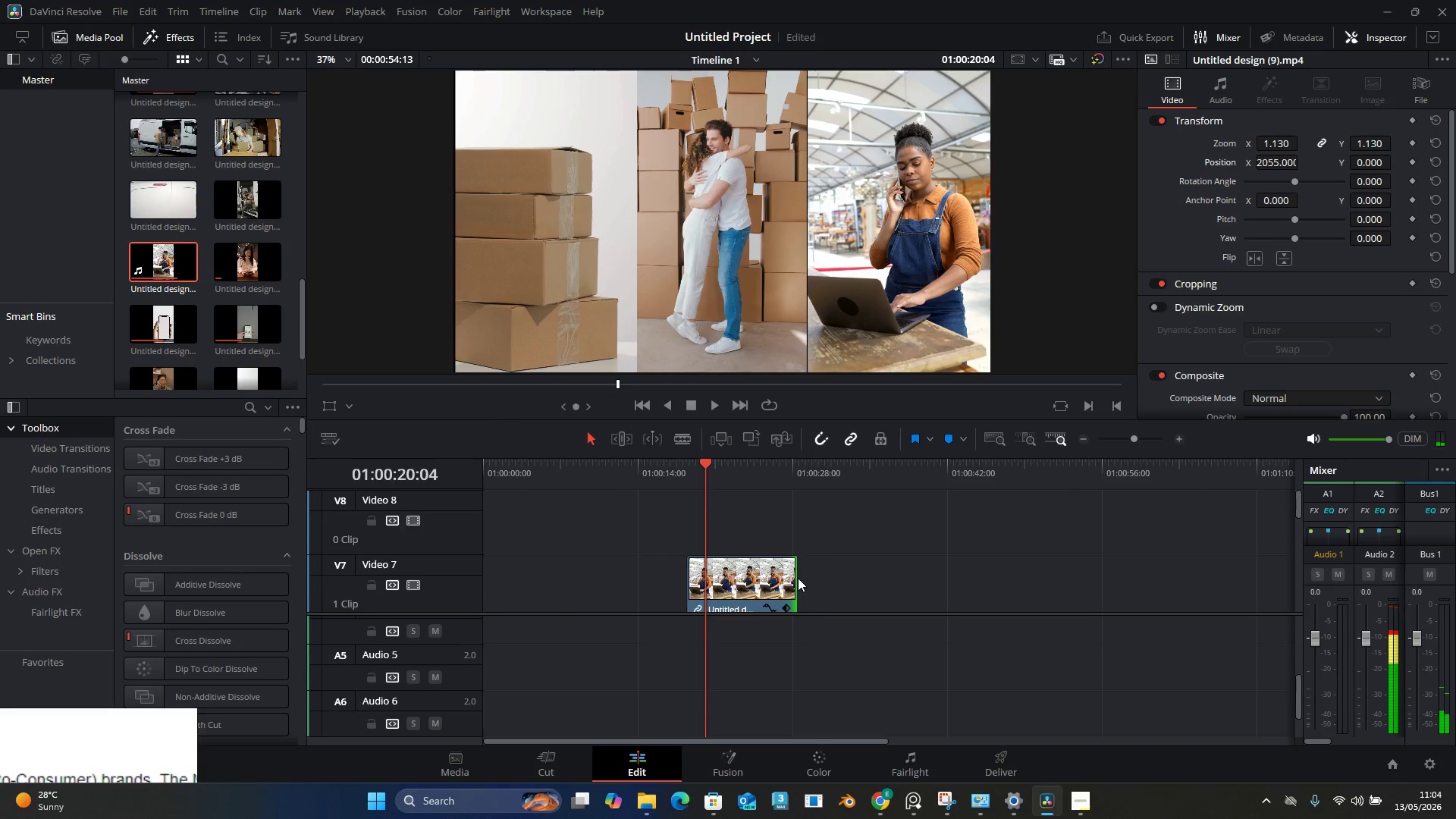 
scroll: coordinate [798, 578], scroll_direction: down, amount: 1.0
 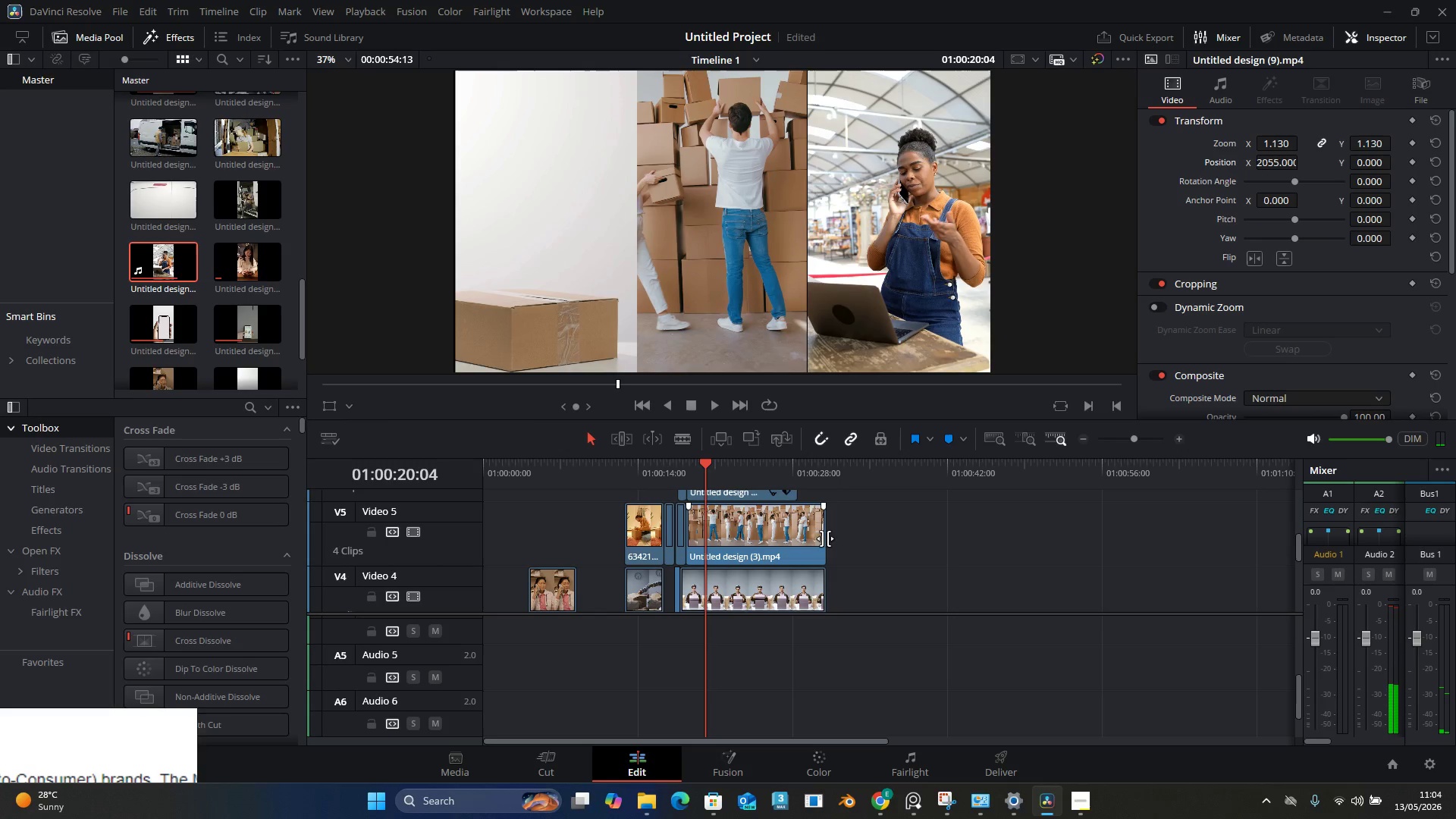 
left_click_drag(start_coordinate=[821, 538], to_coordinate=[796, 539])
 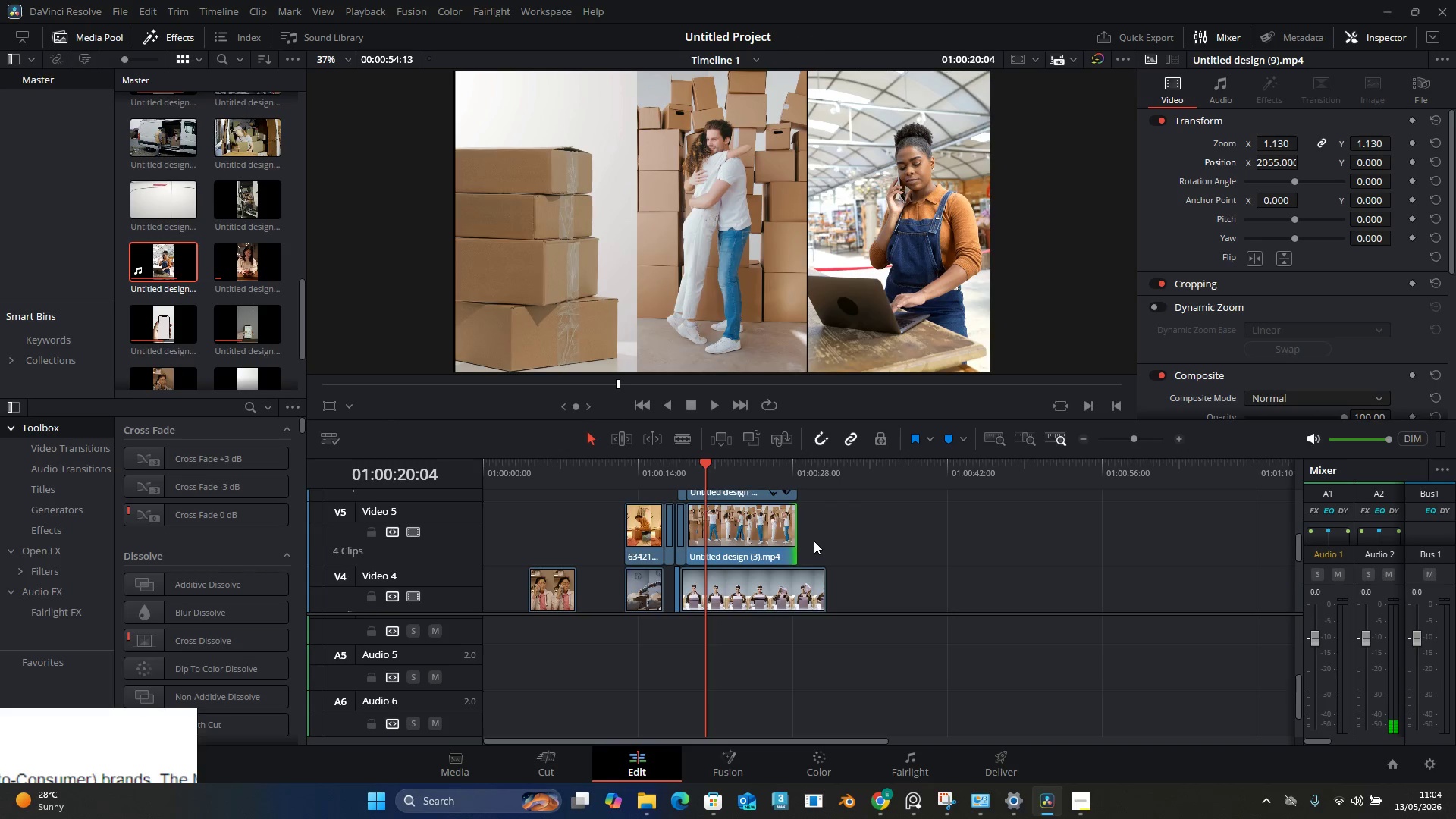 
scroll: coordinate [814, 541], scroll_direction: down, amount: 1.0
 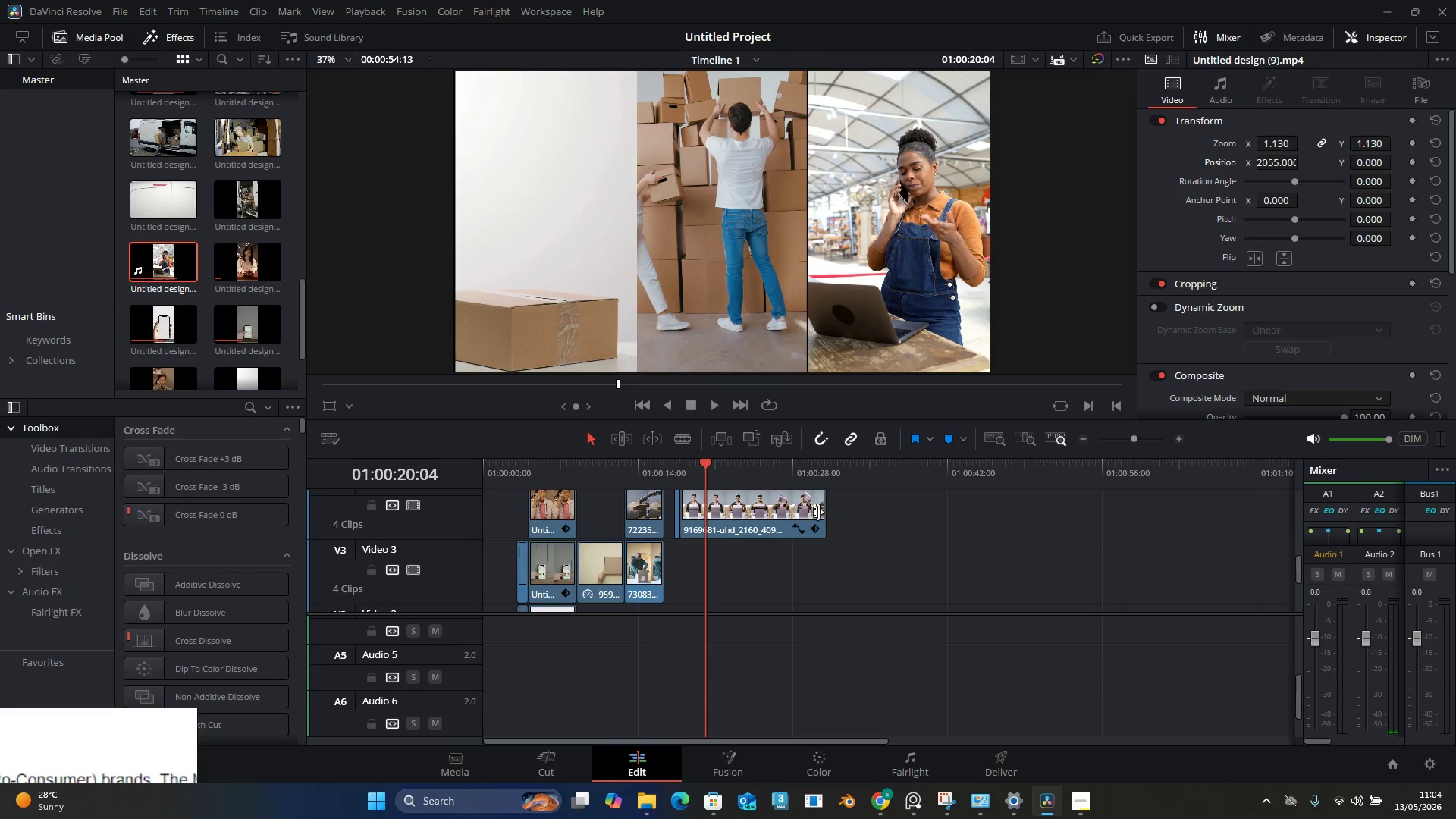 
left_click_drag(start_coordinate=[820, 511], to_coordinate=[795, 518])
 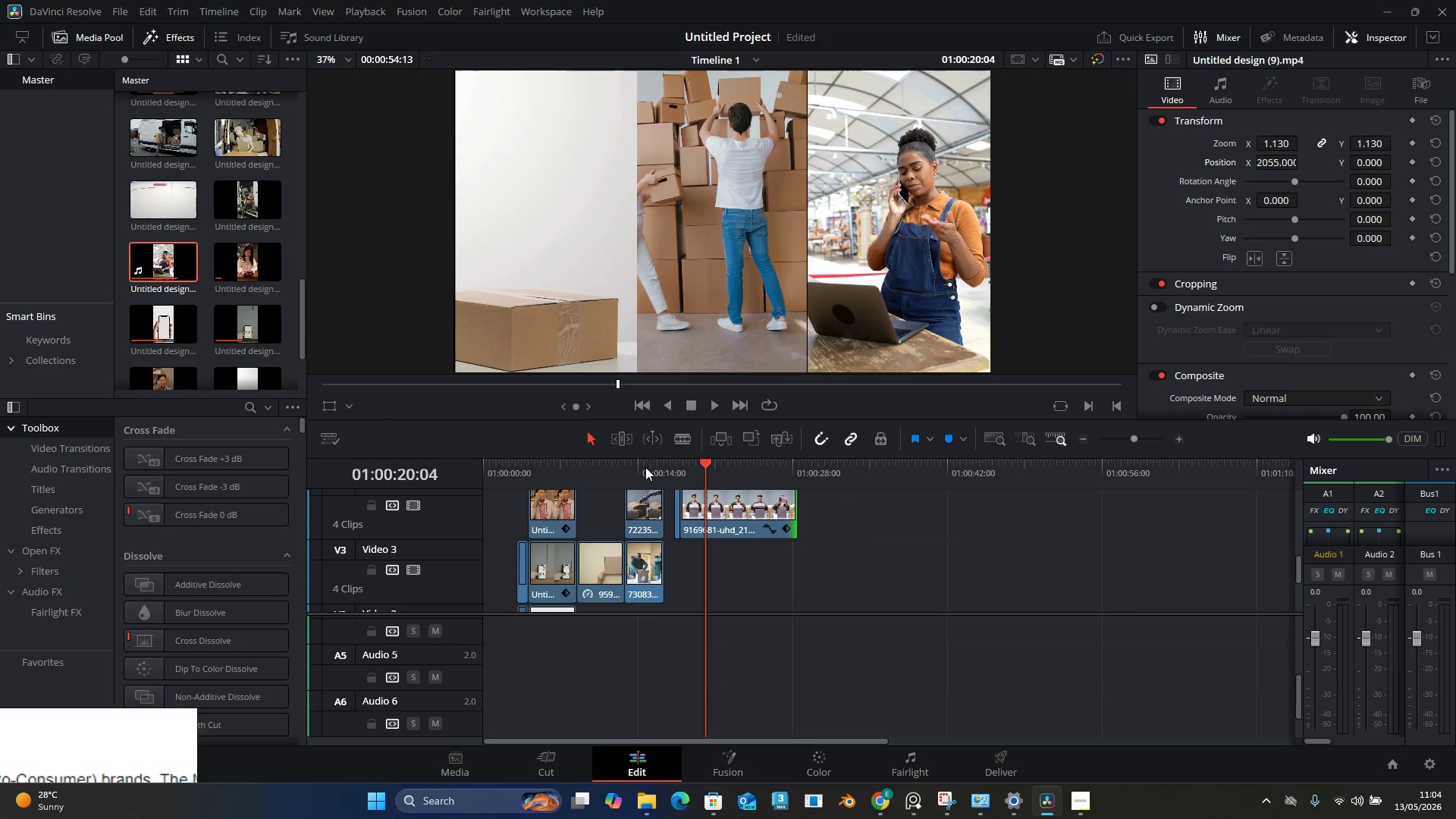 
left_click([642, 461])
 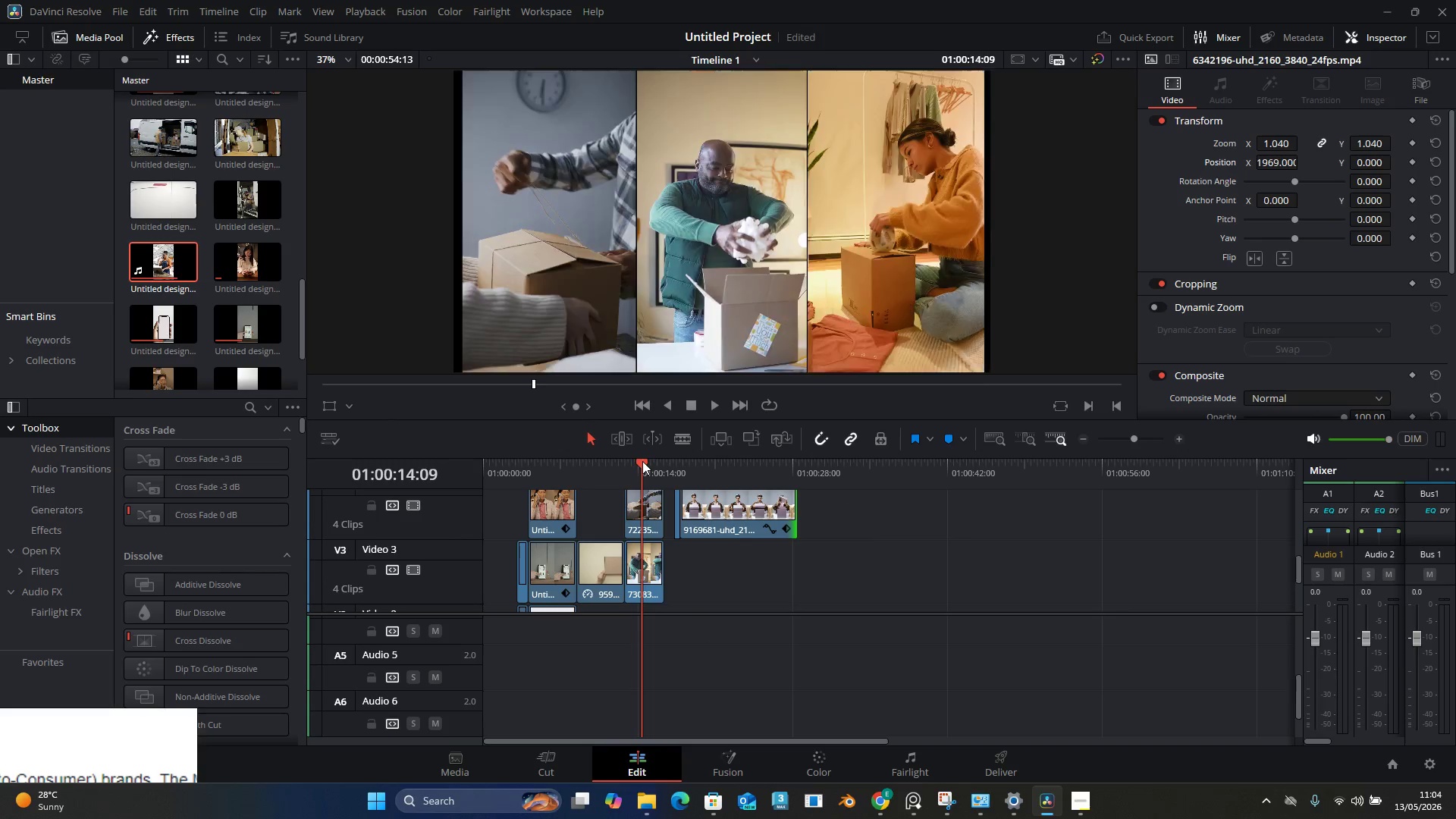 
key(Space)
 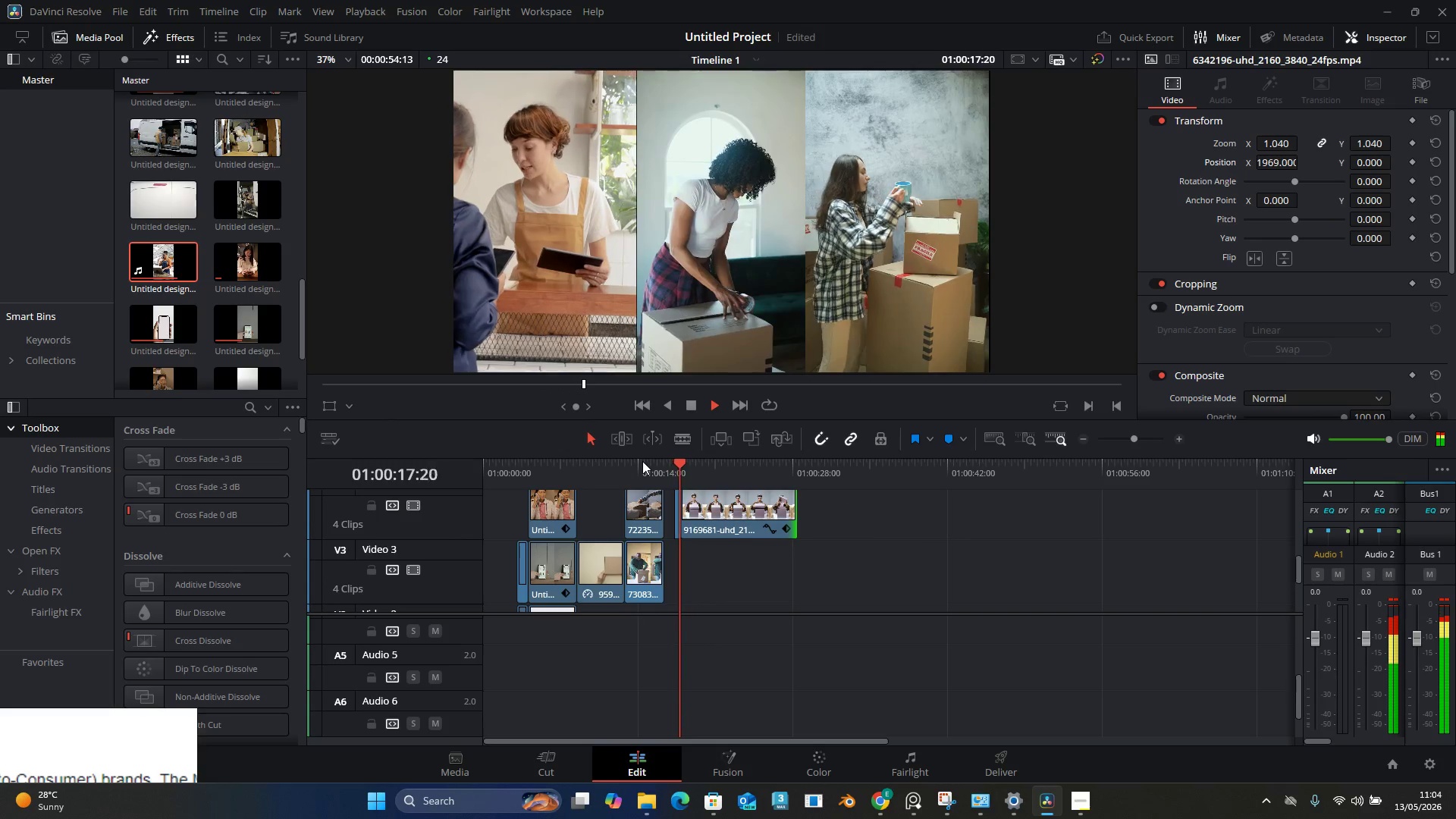 
wait(8.41)
 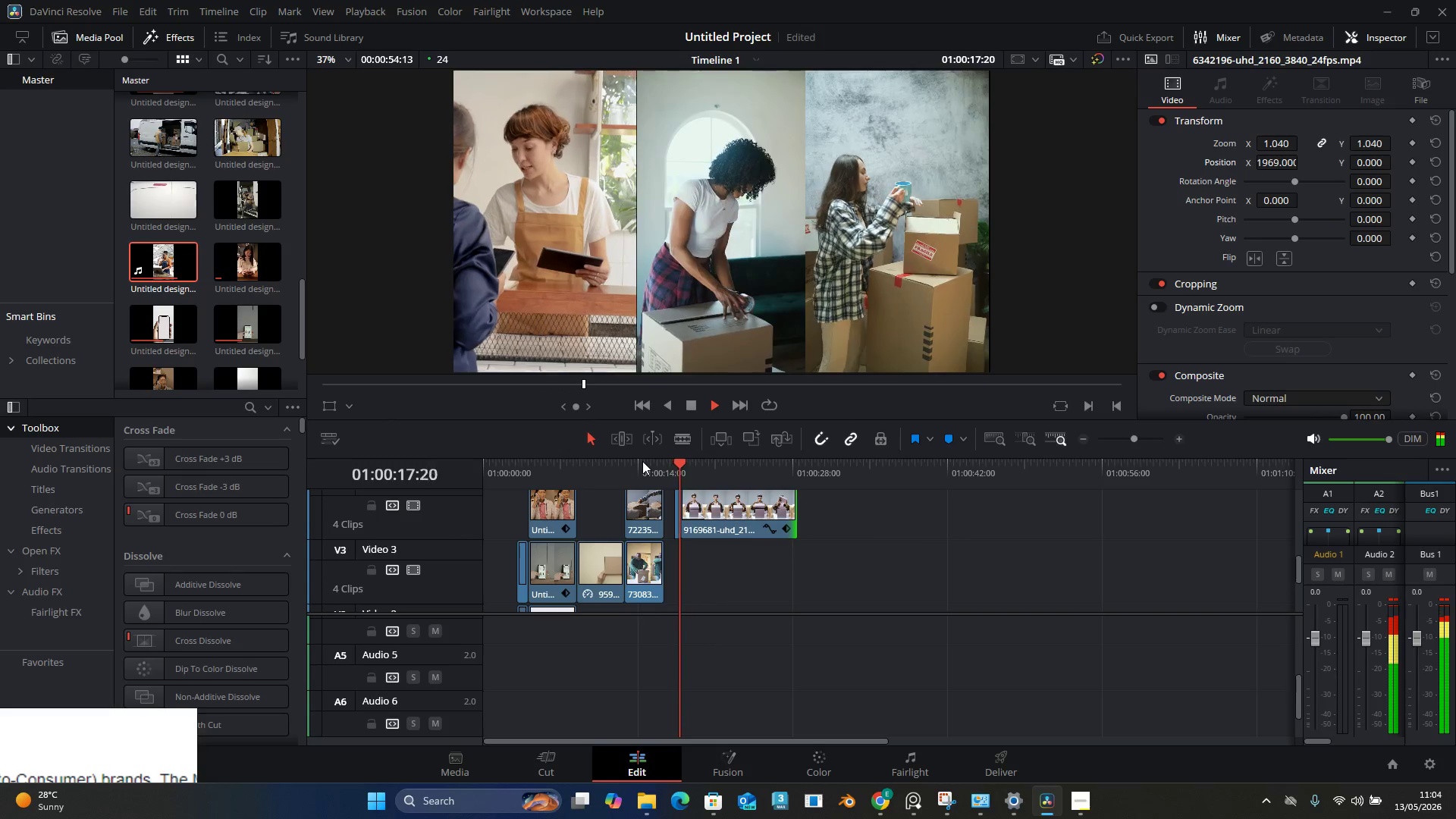 
key(Space)
 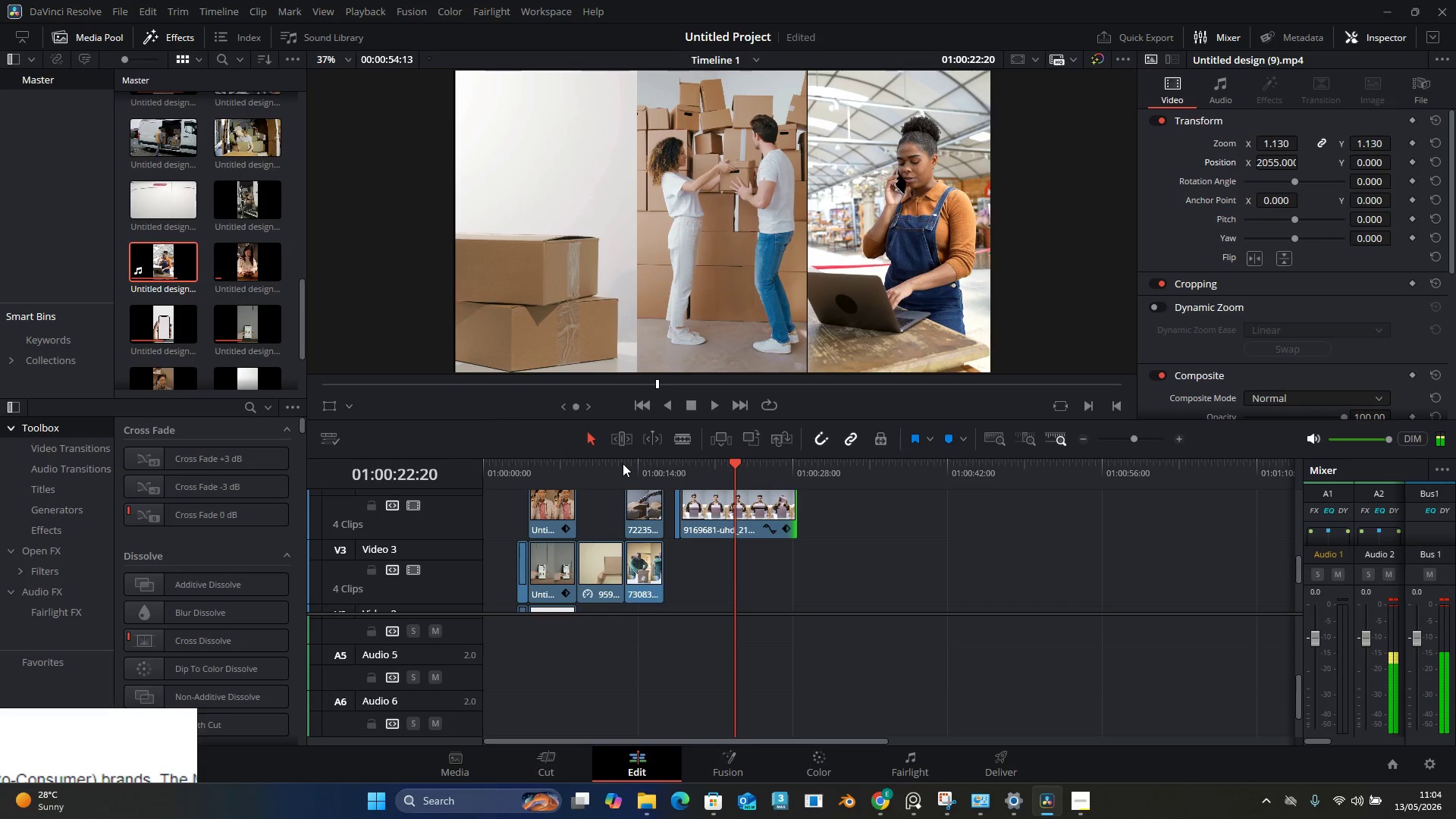 
key(Space)
 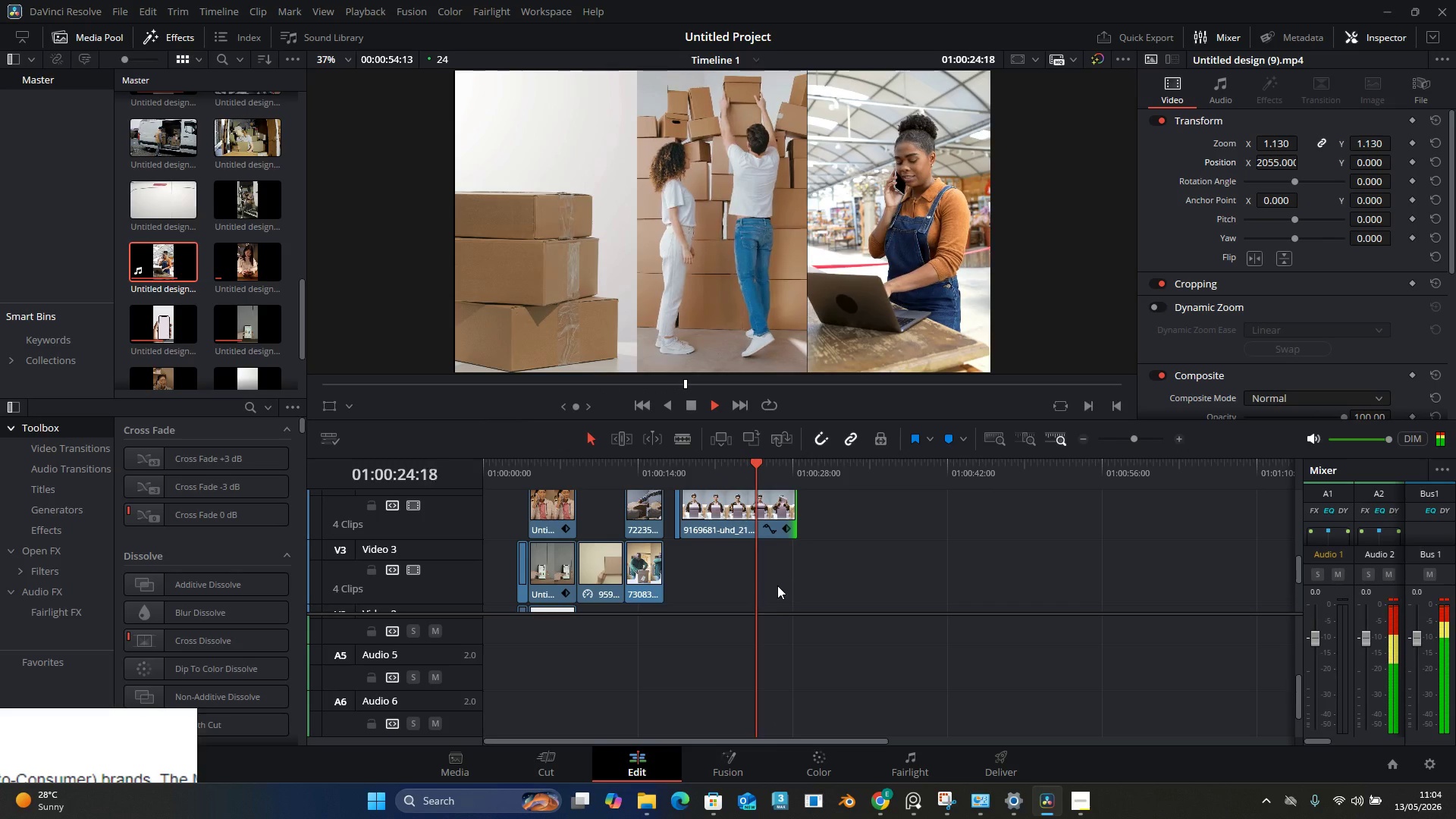 
key(Space)
 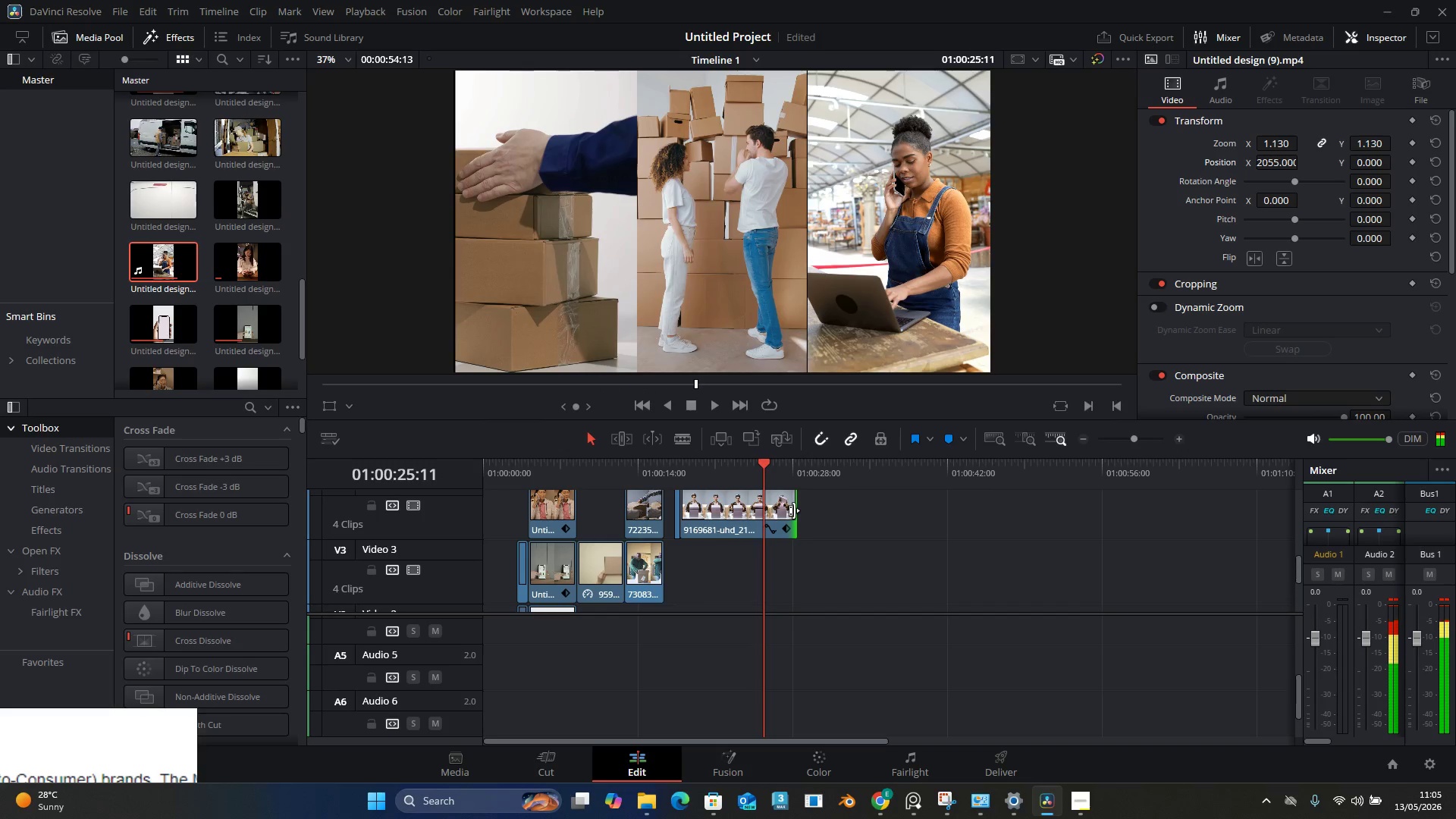 
left_click_drag(start_coordinate=[794, 510], to_coordinate=[761, 512])
 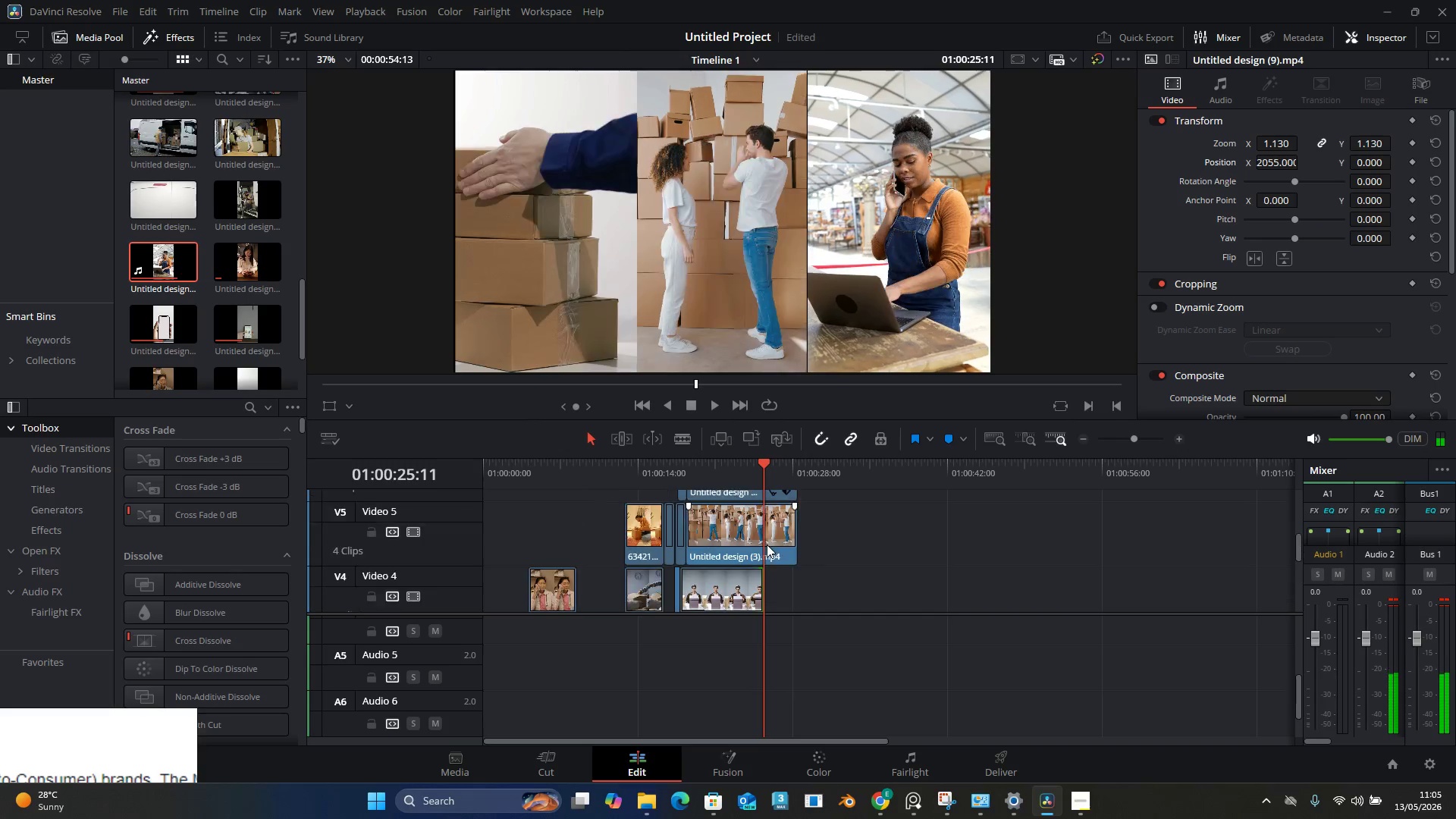 
scroll: coordinate [767, 544], scroll_direction: up, amount: 1.0
 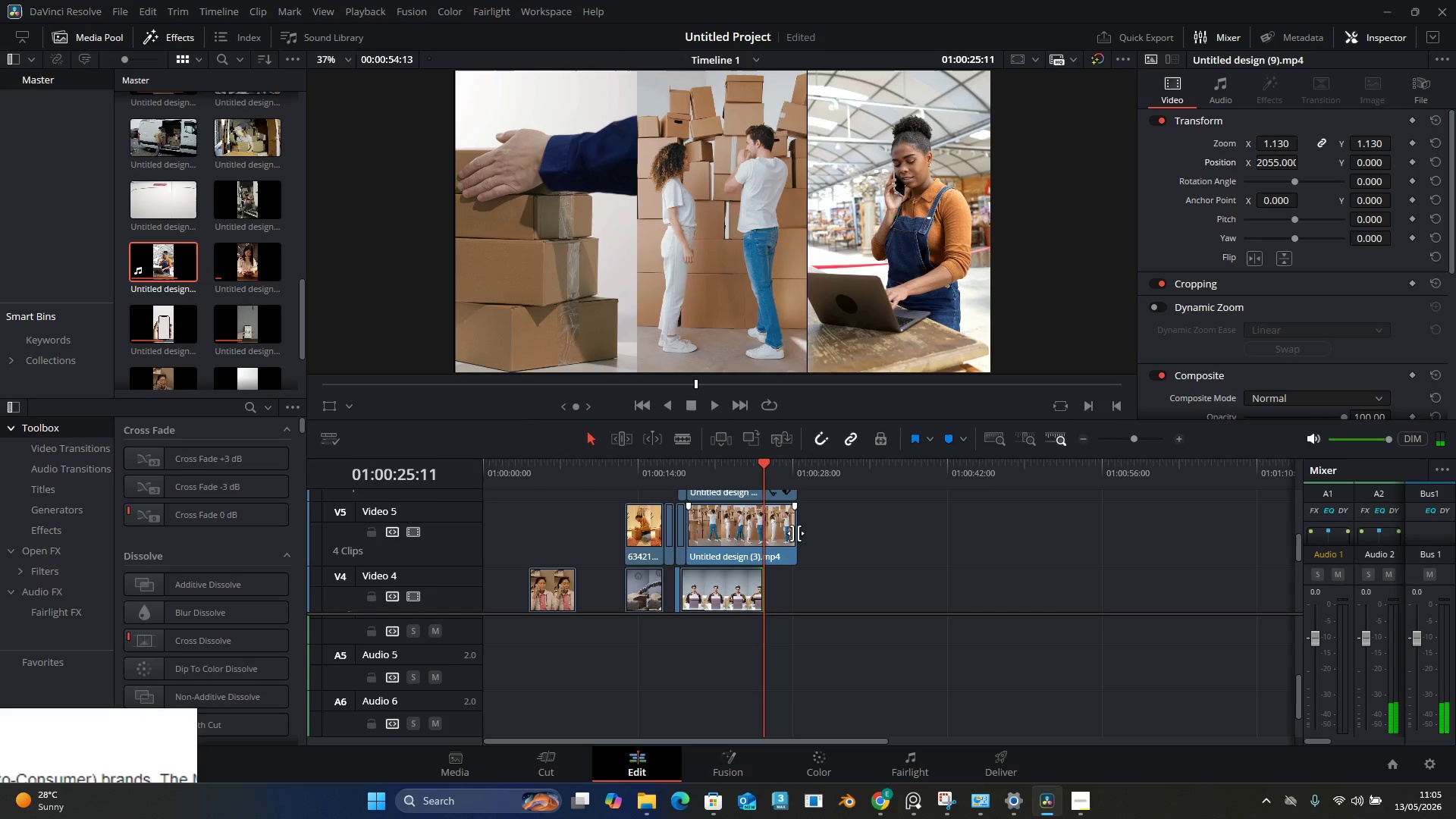 
left_click_drag(start_coordinate=[792, 532], to_coordinate=[760, 533])
 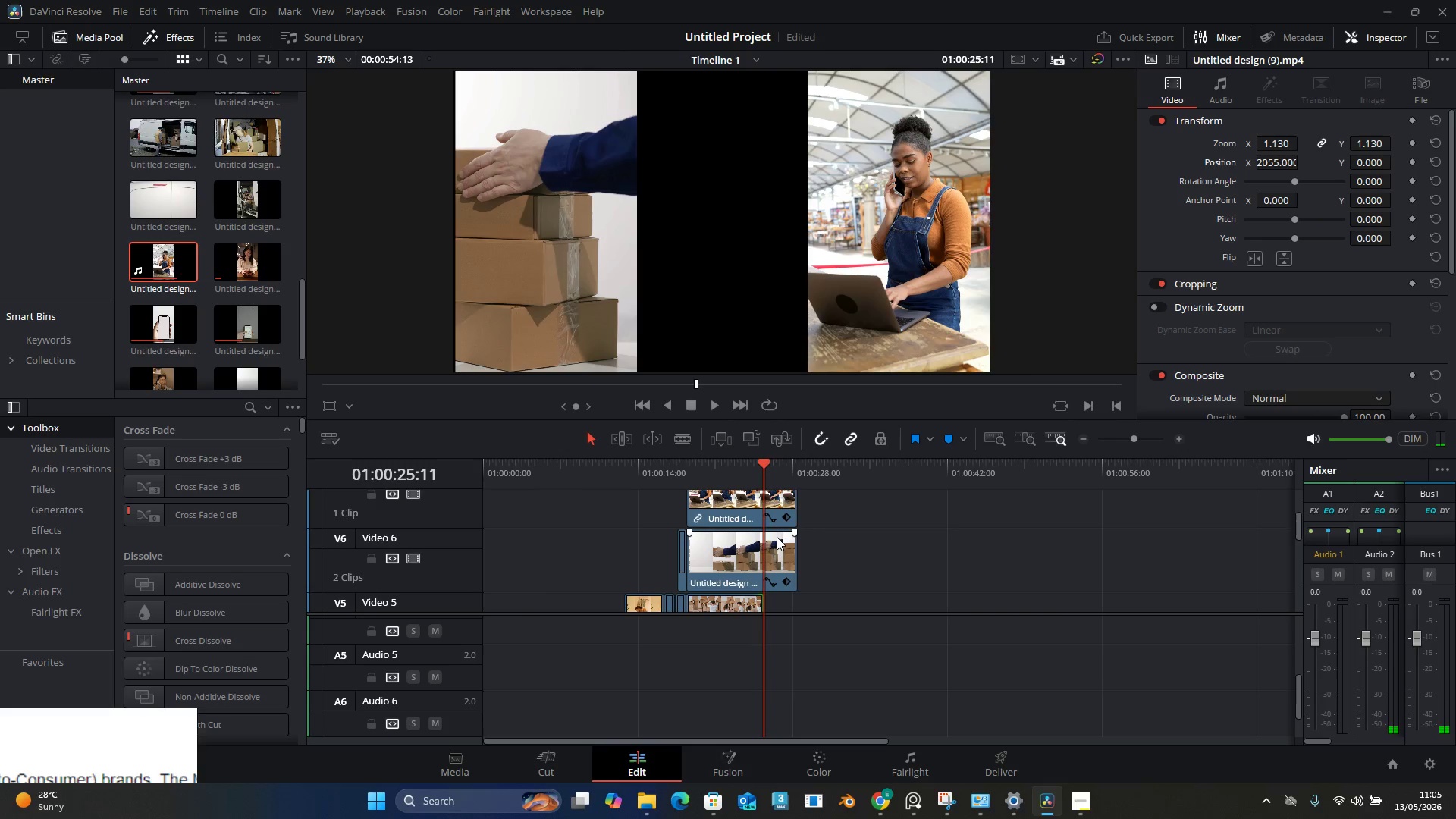 
scroll: coordinate [777, 537], scroll_direction: up, amount: 1.0
 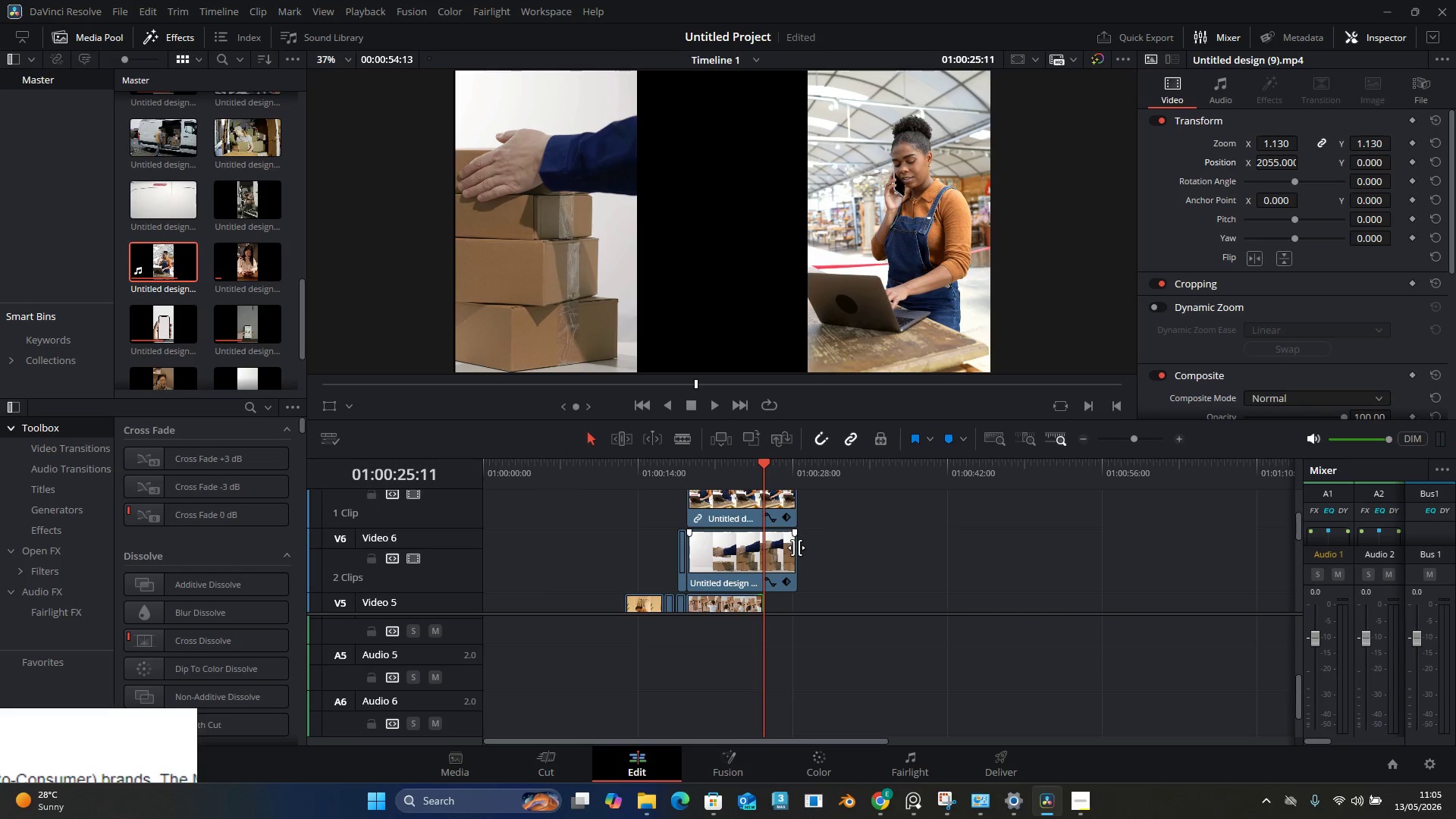 
left_click_drag(start_coordinate=[796, 548], to_coordinate=[767, 551])
 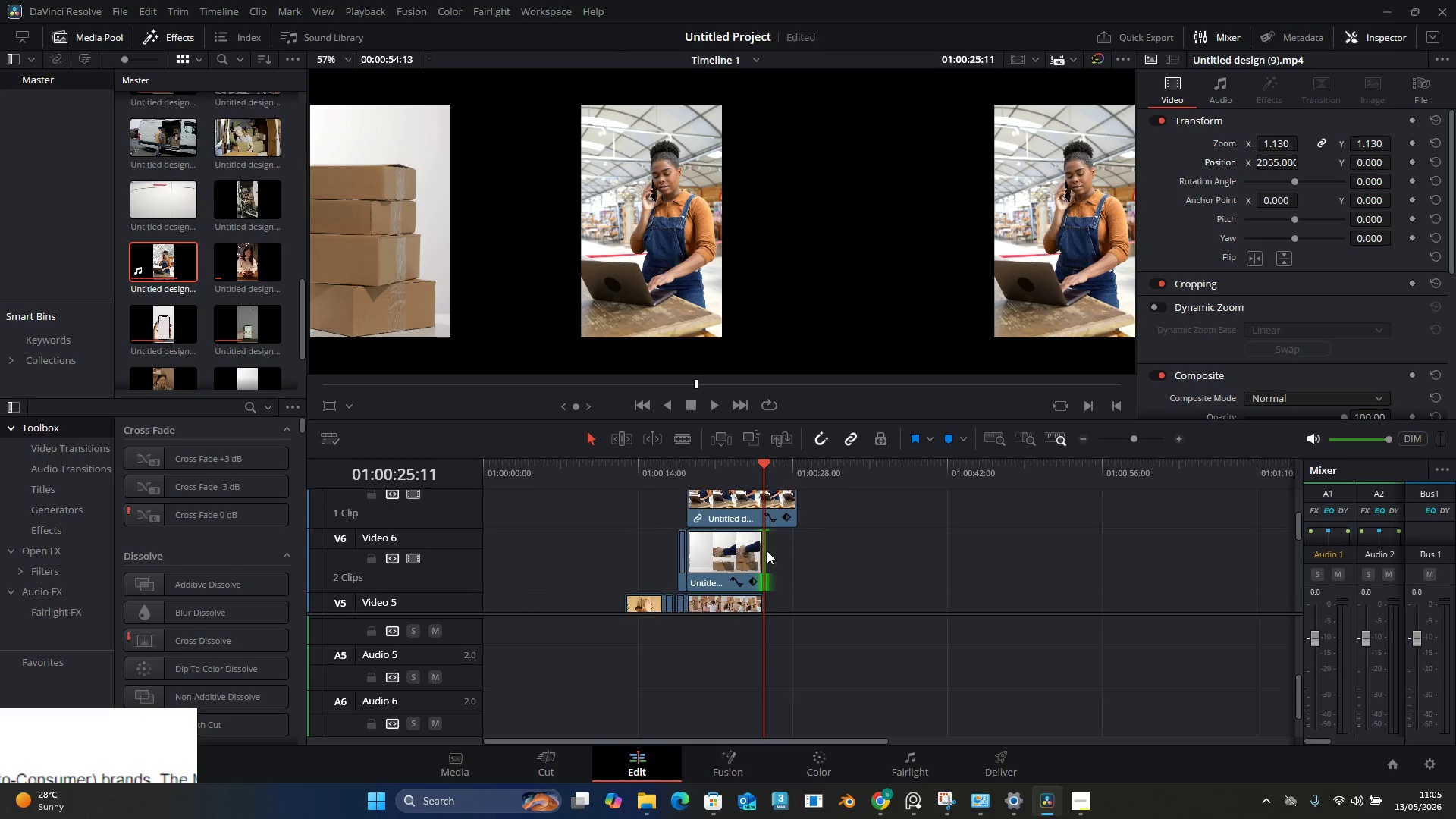 
scroll: coordinate [767, 551], scroll_direction: up, amount: 1.0
 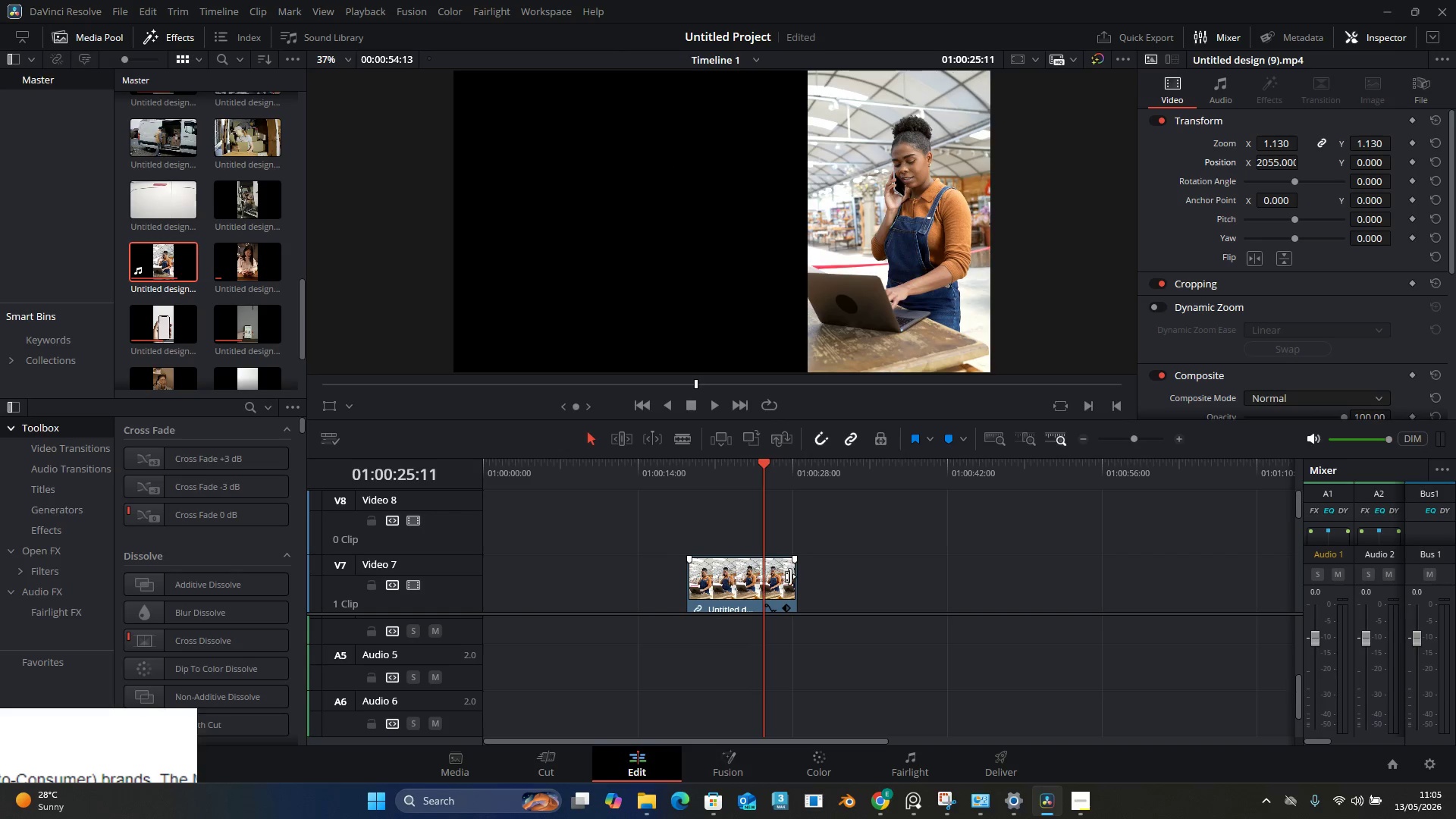 
left_click_drag(start_coordinate=[792, 576], to_coordinate=[764, 576])
 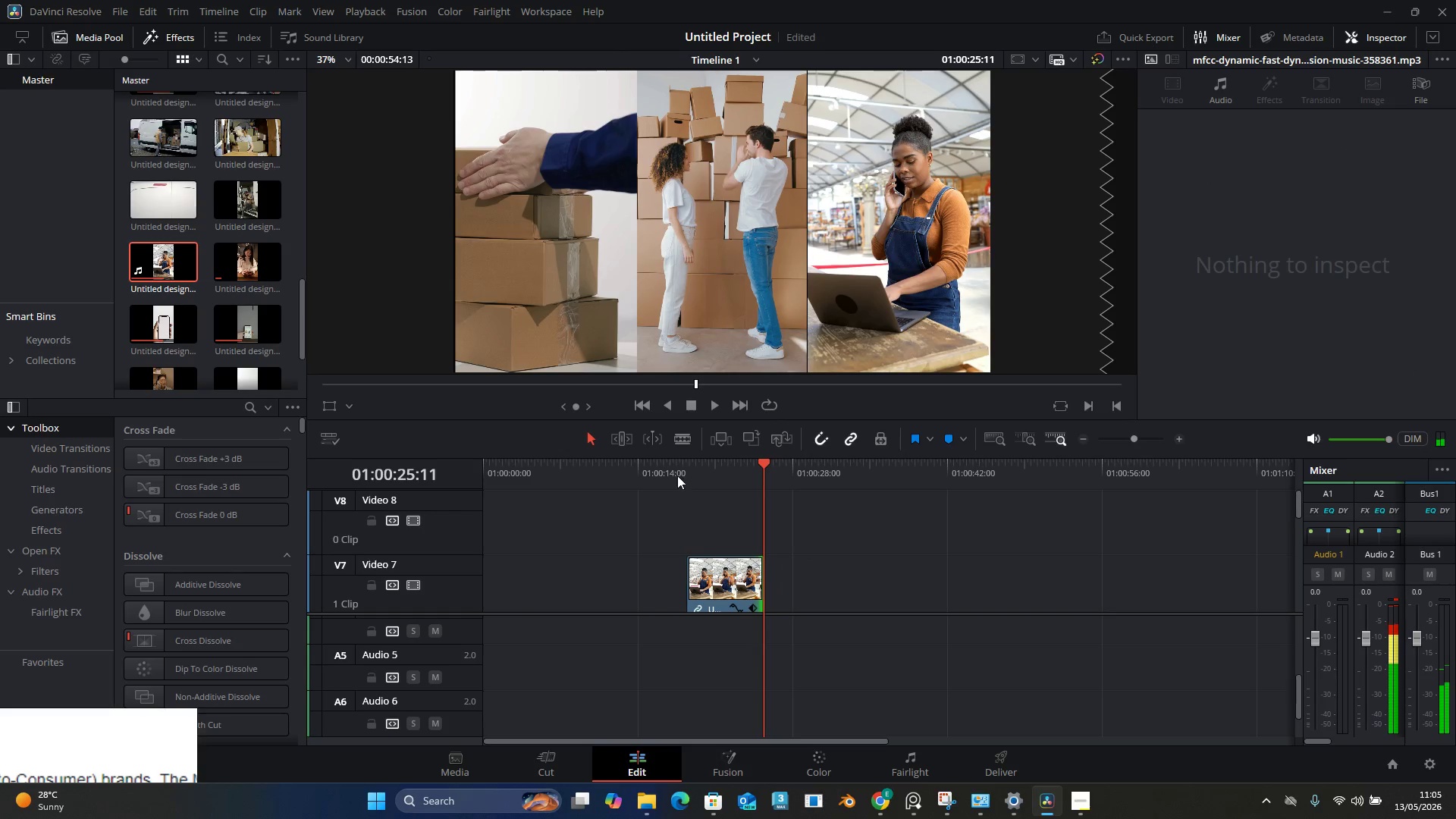 
left_click([676, 475])
 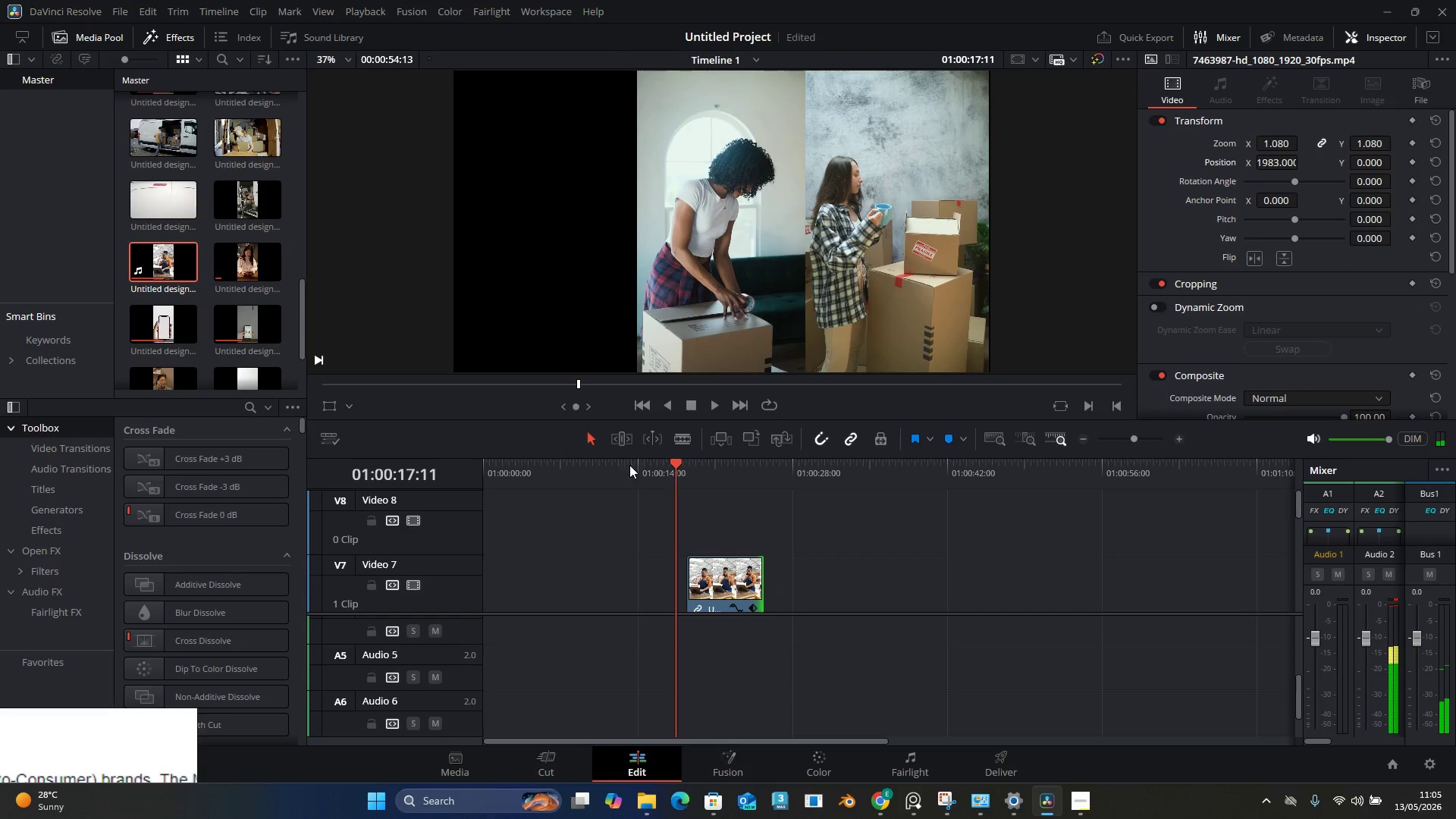 
left_click([620, 463])
 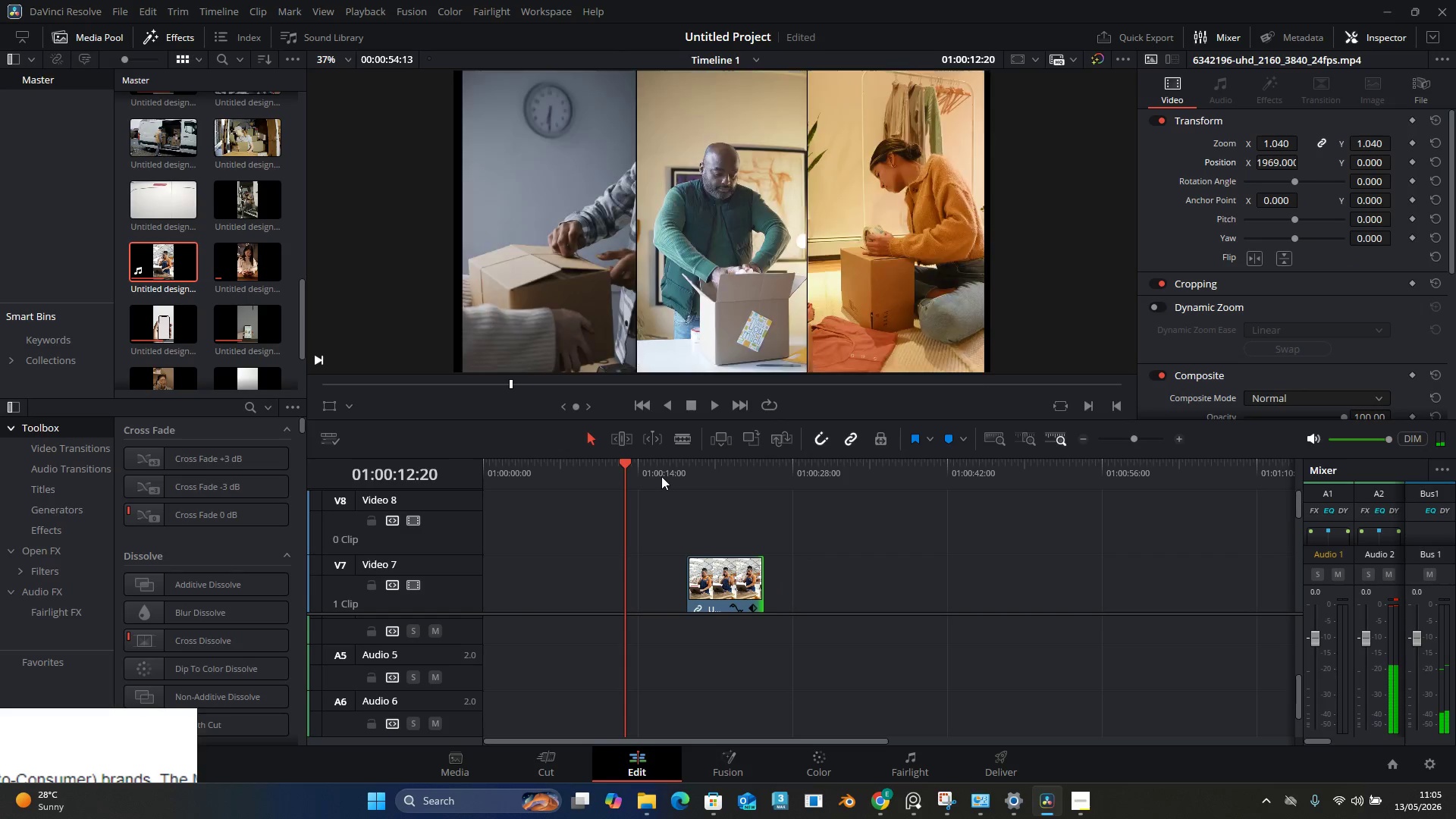 
key(Space)
 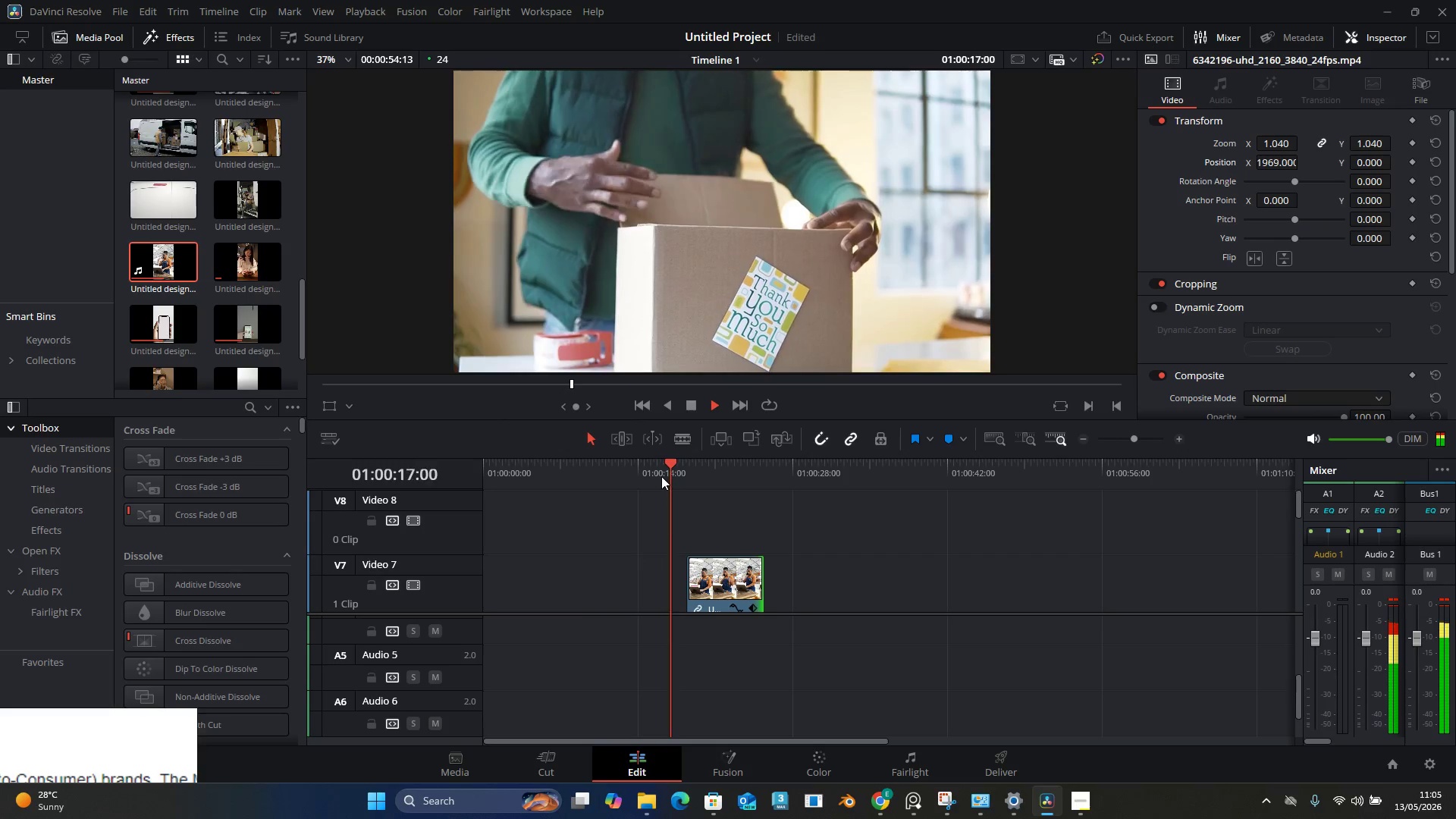 
wait(9.2)
 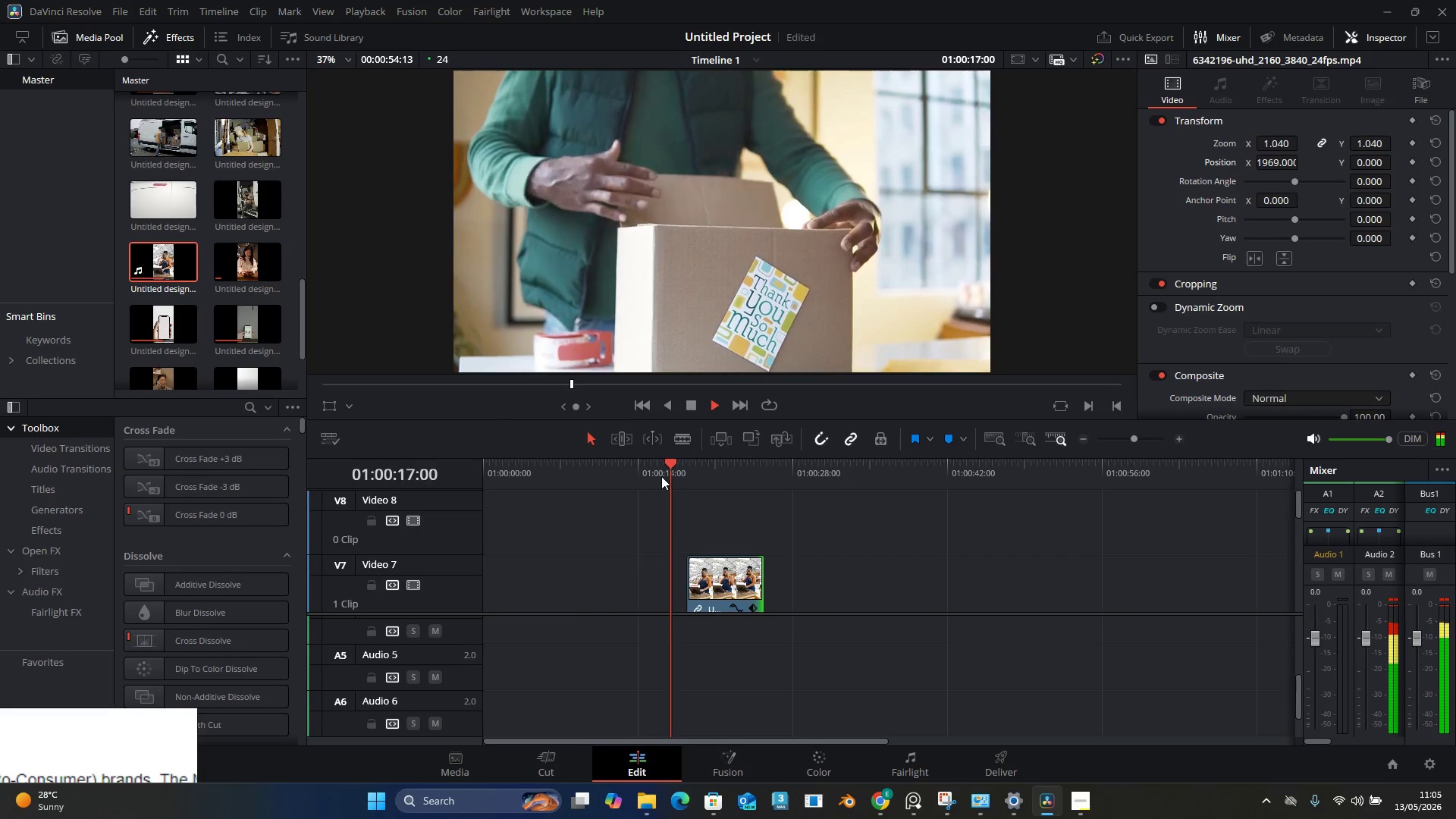 
key(CapsLock)
 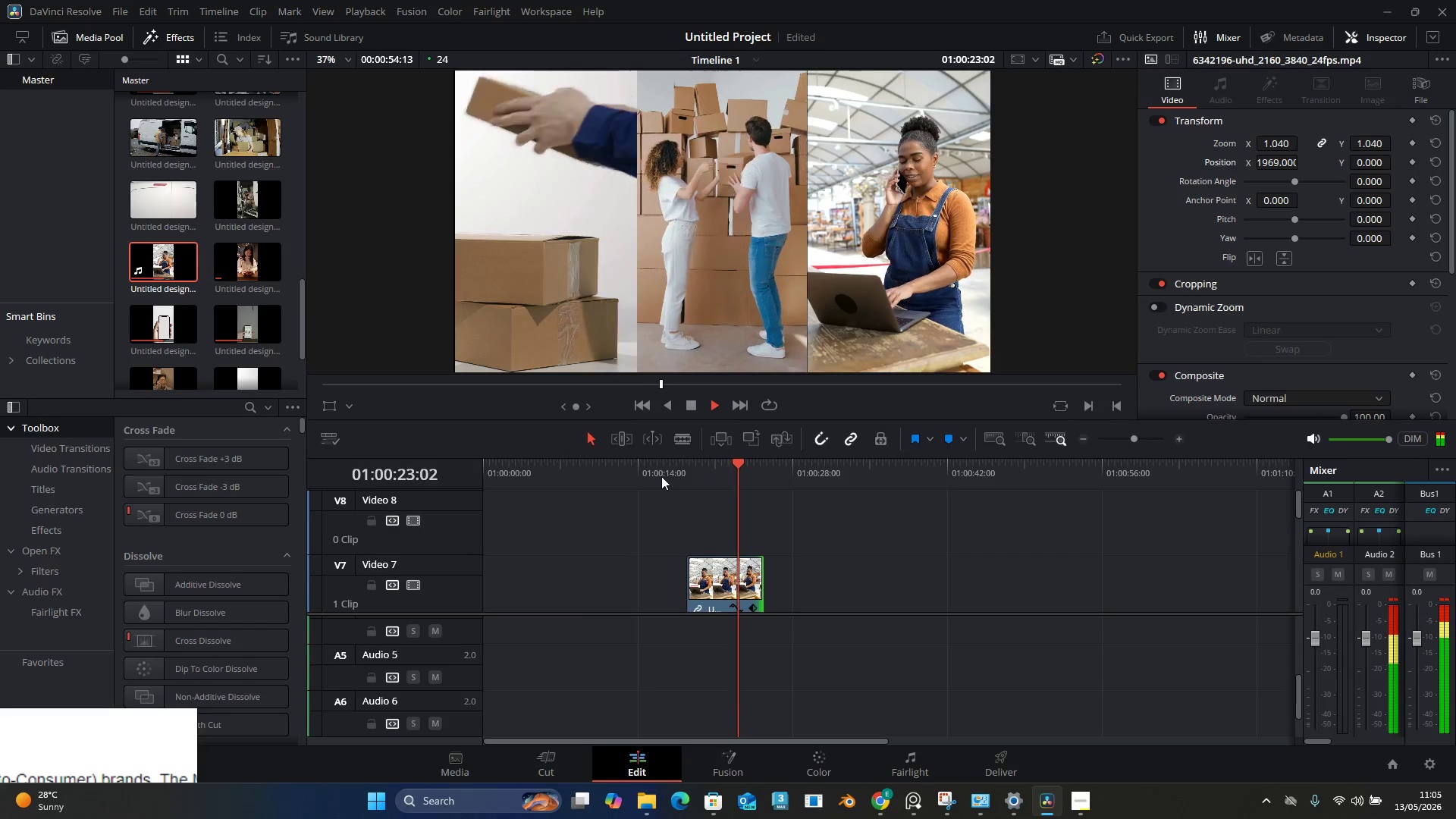 
key(CapsLock)
 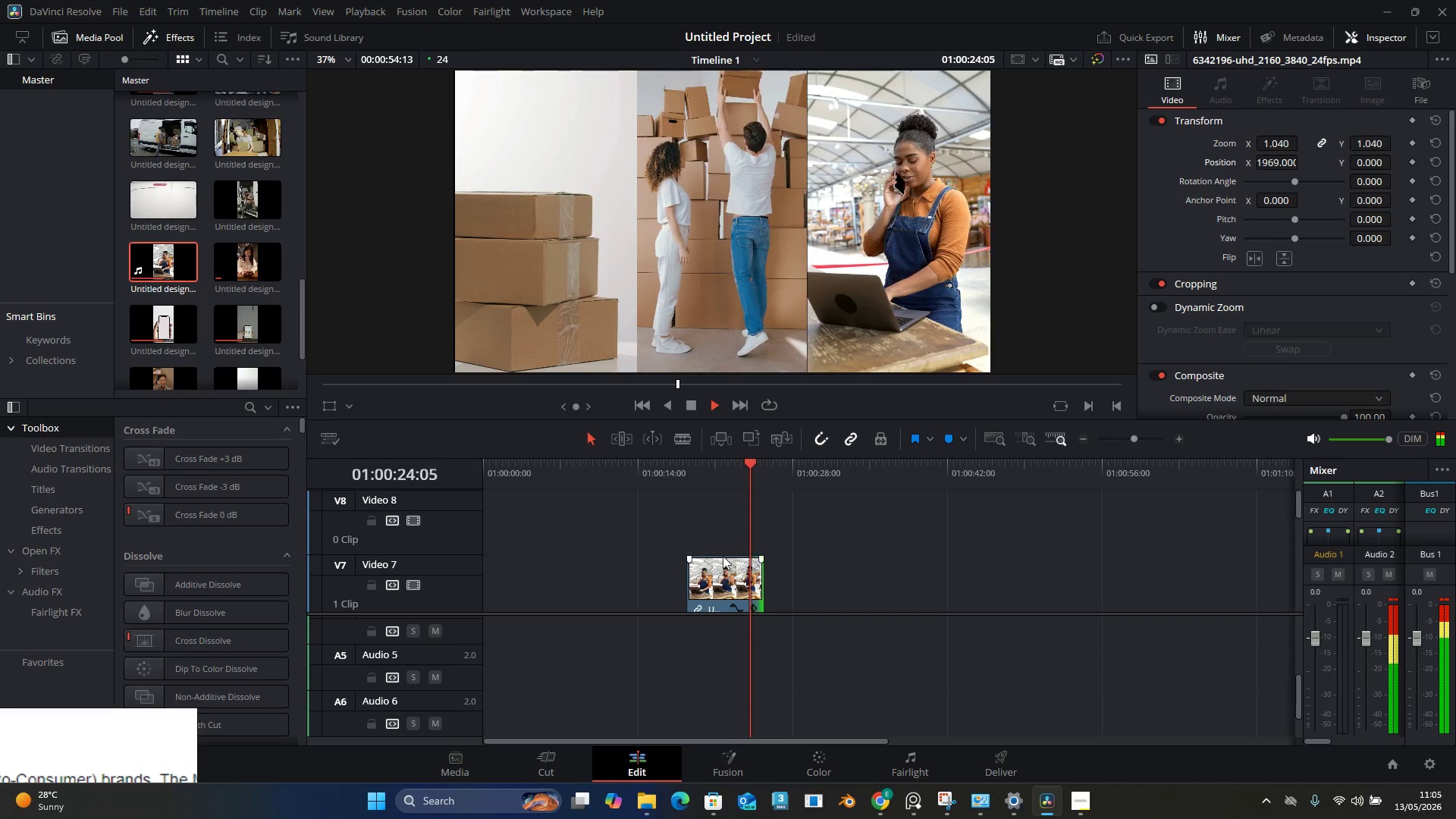 
key(Space)
 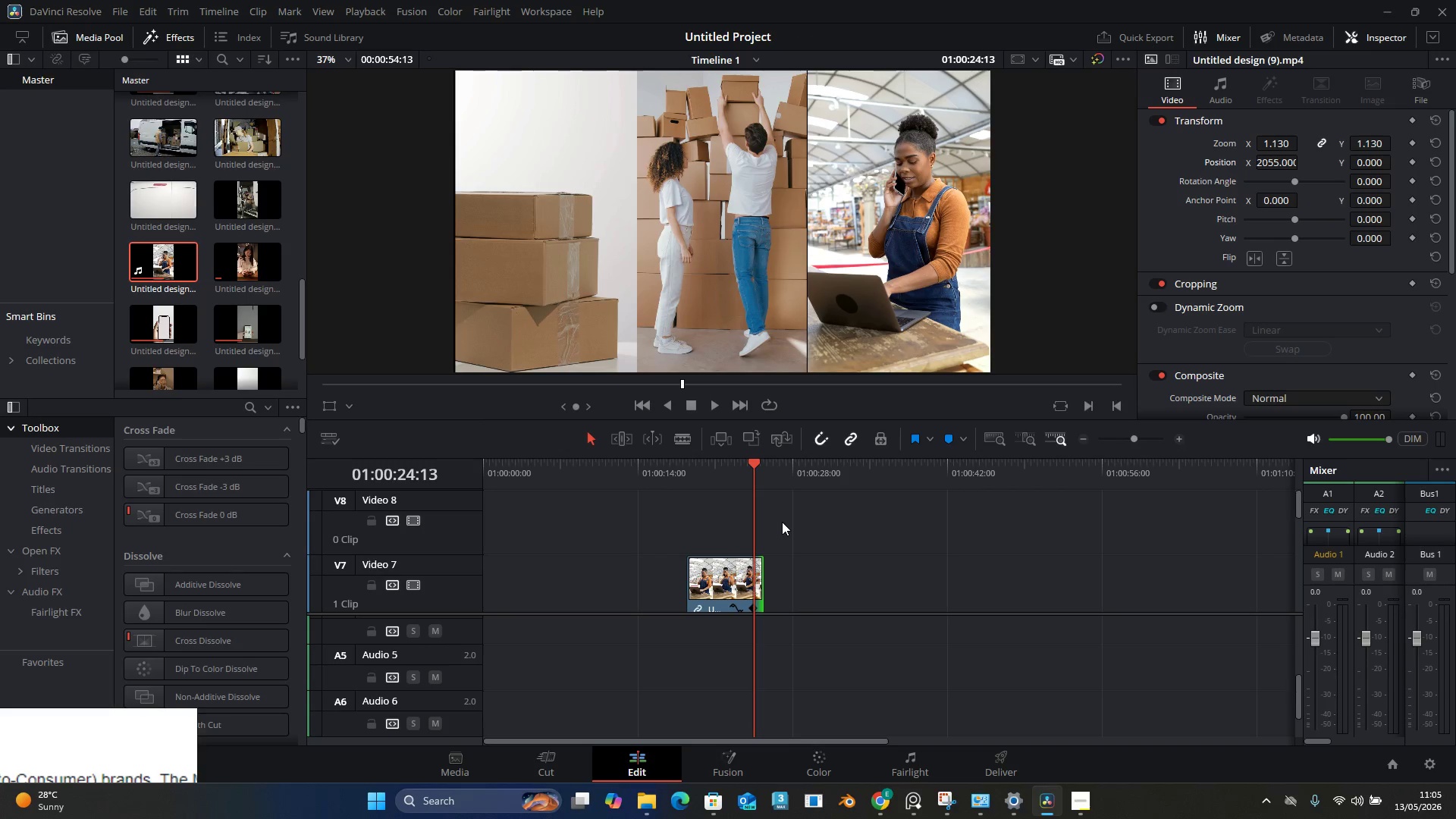 
wait(8.44)
 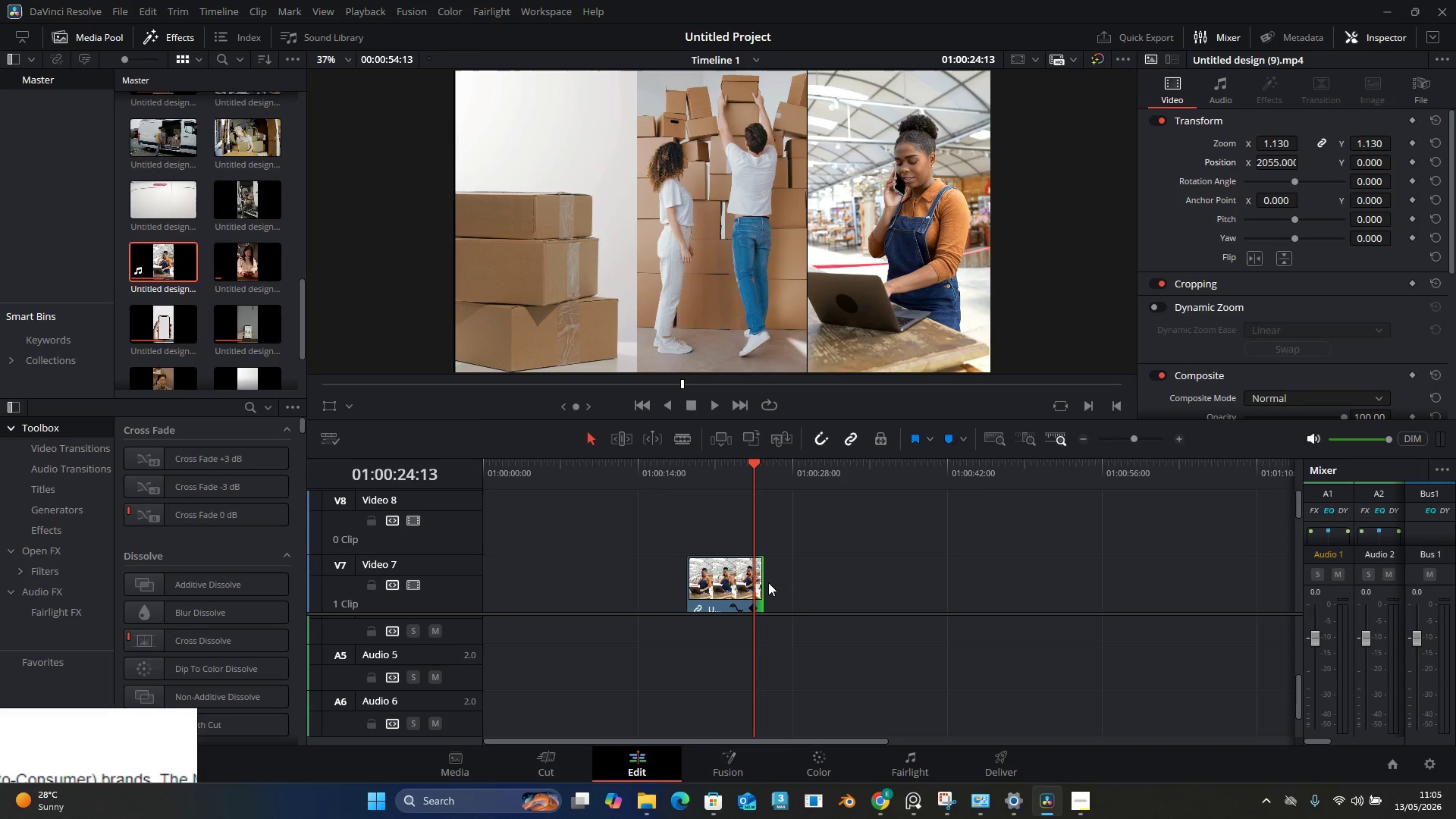 
hold_key(key=AltLeft, duration=1.01)
 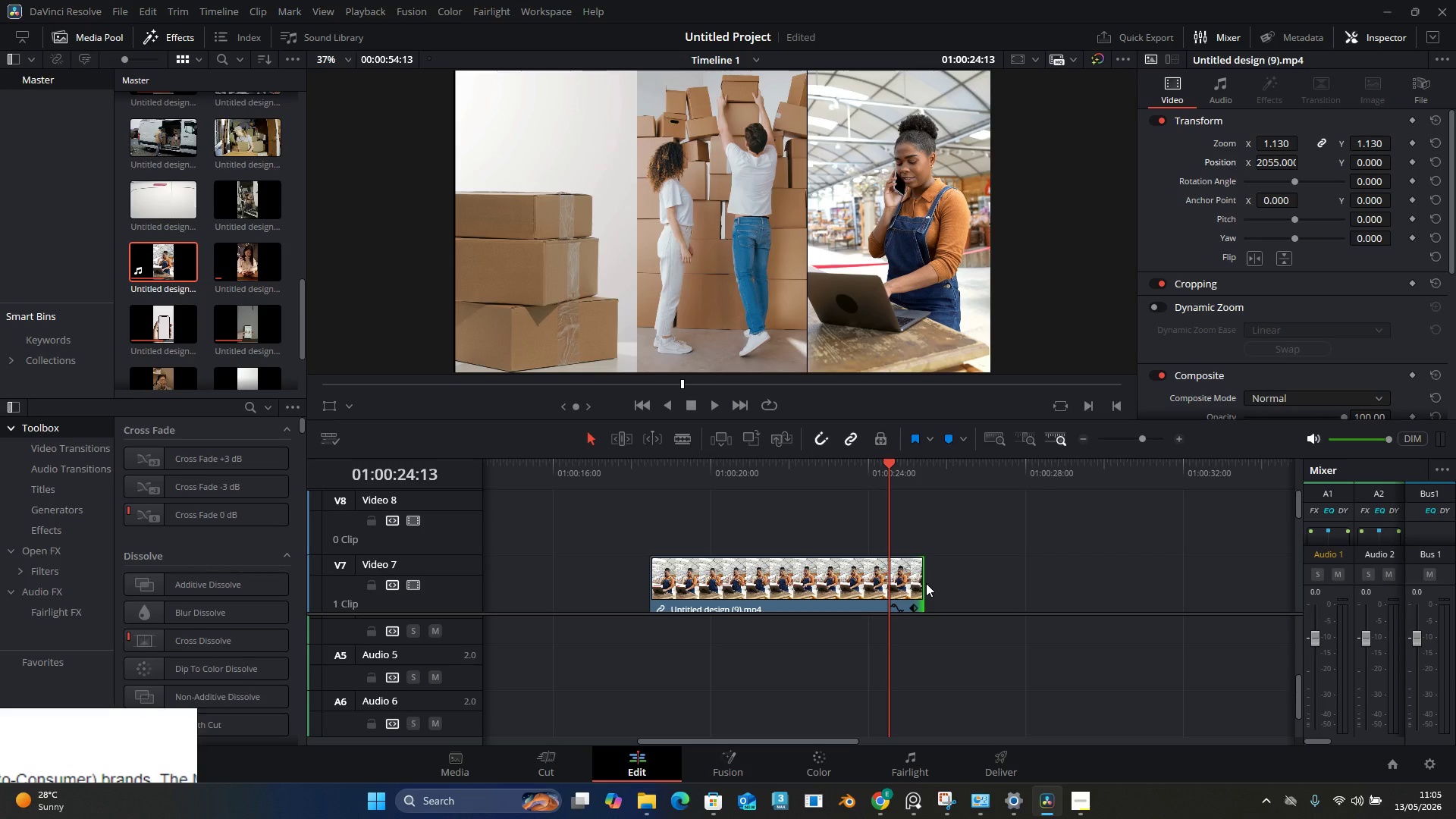 
scroll: coordinate [764, 596], scroll_direction: up, amount: 5.0
 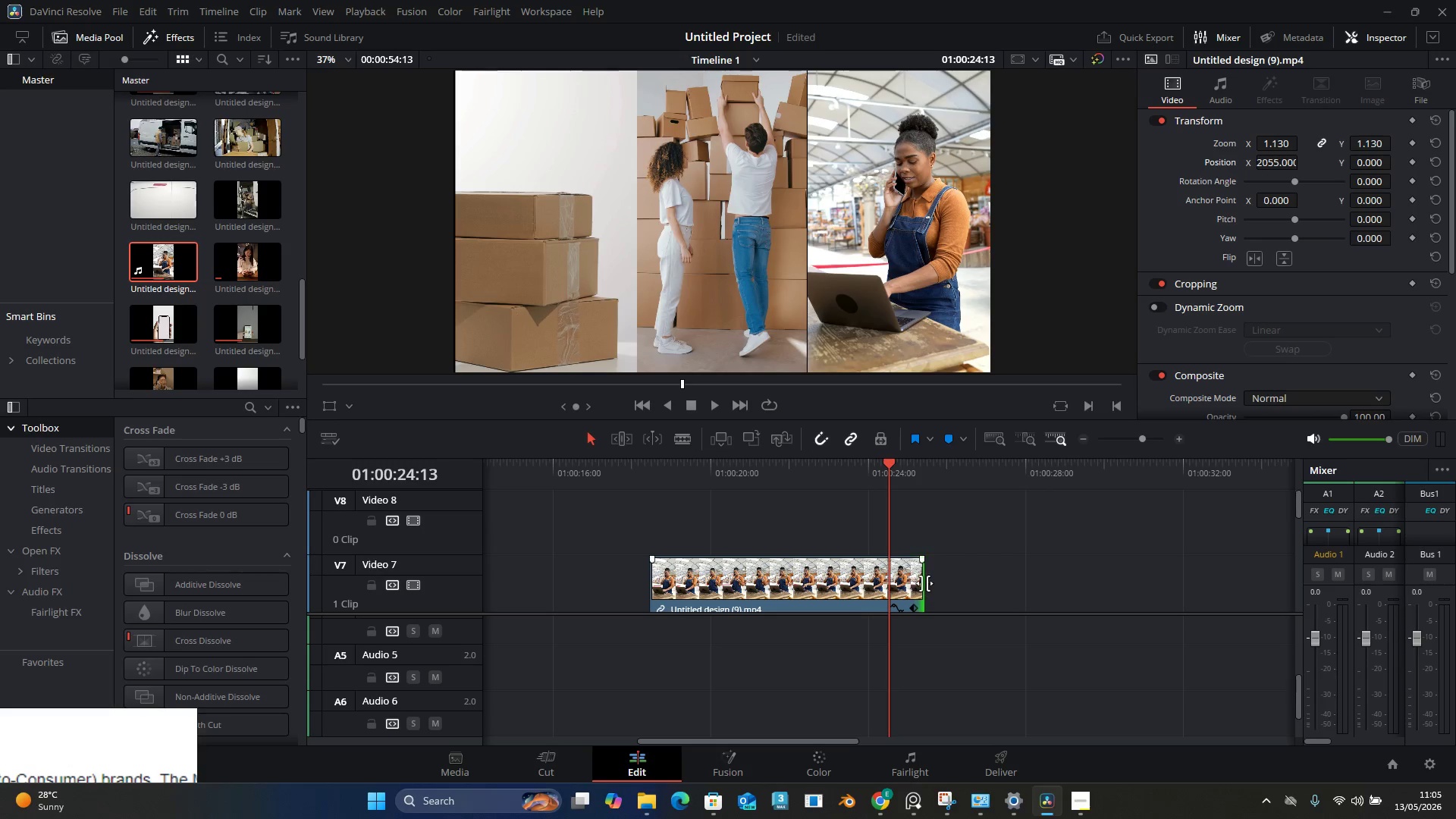 
left_click_drag(start_coordinate=[921, 583], to_coordinate=[891, 582])
 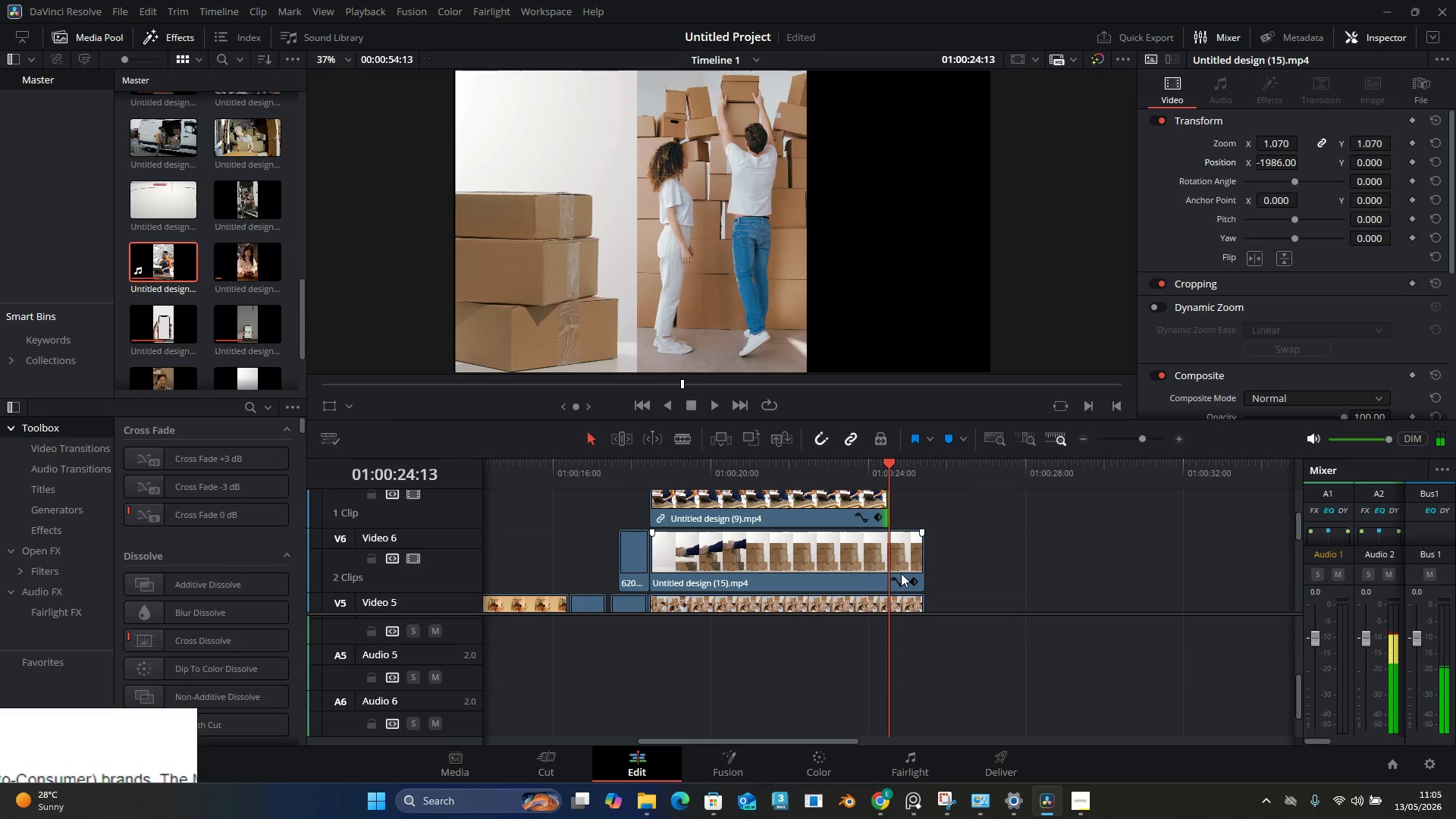 
scroll: coordinate [901, 573], scroll_direction: down, amount: 1.0
 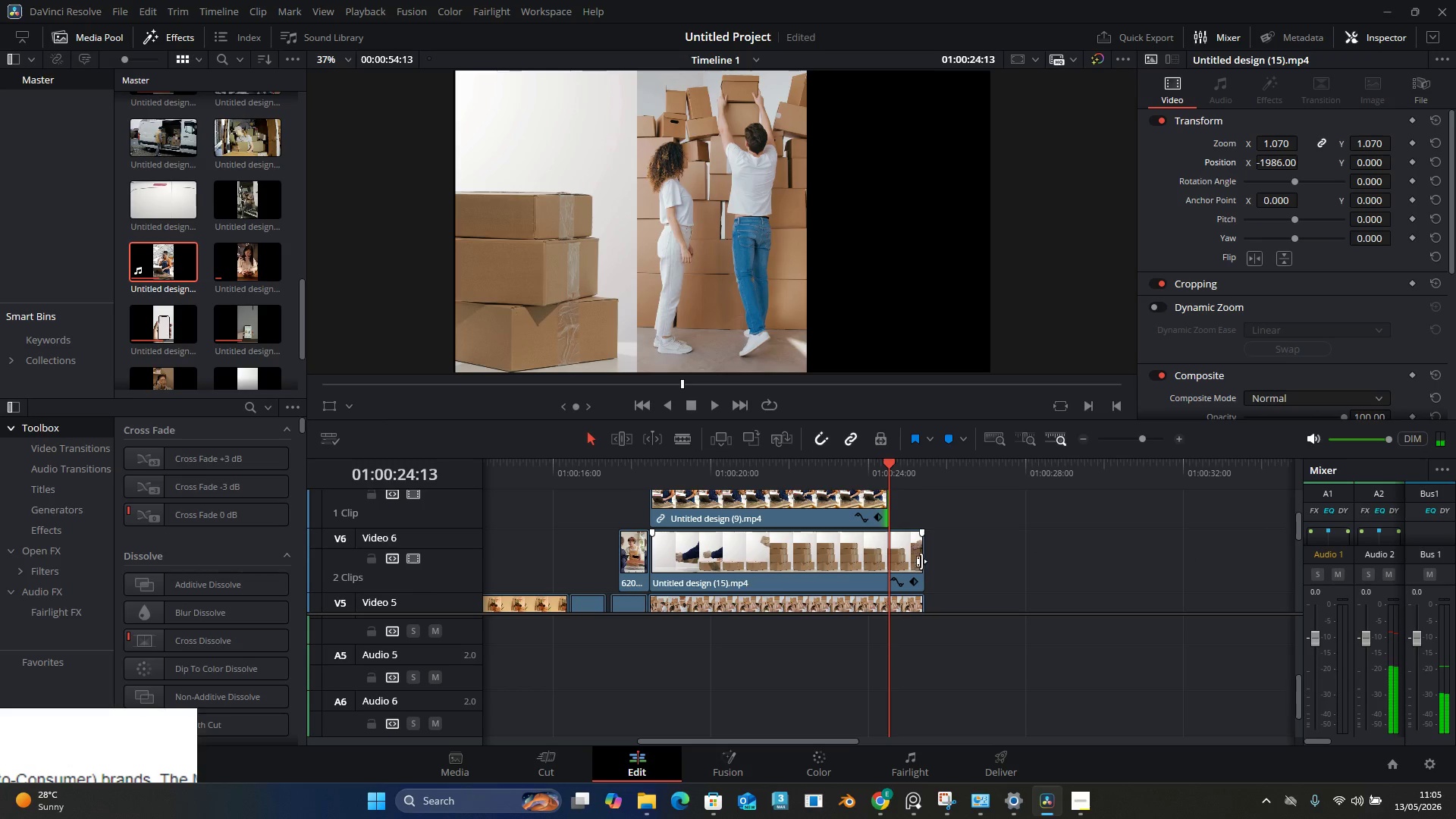 
left_click_drag(start_coordinate=[921, 561], to_coordinate=[893, 560])
 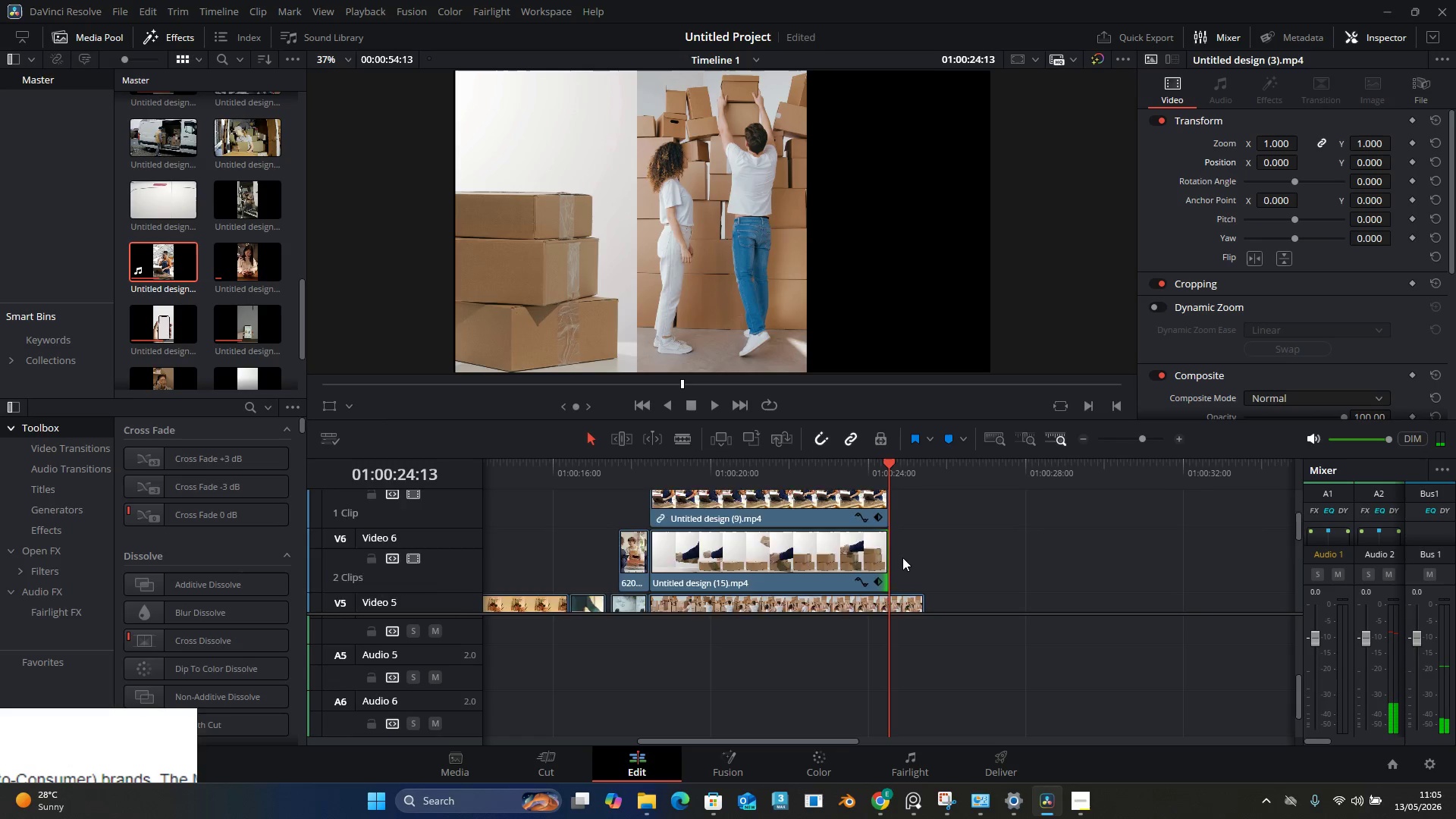 
scroll: coordinate [902, 557], scroll_direction: down, amount: 1.0
 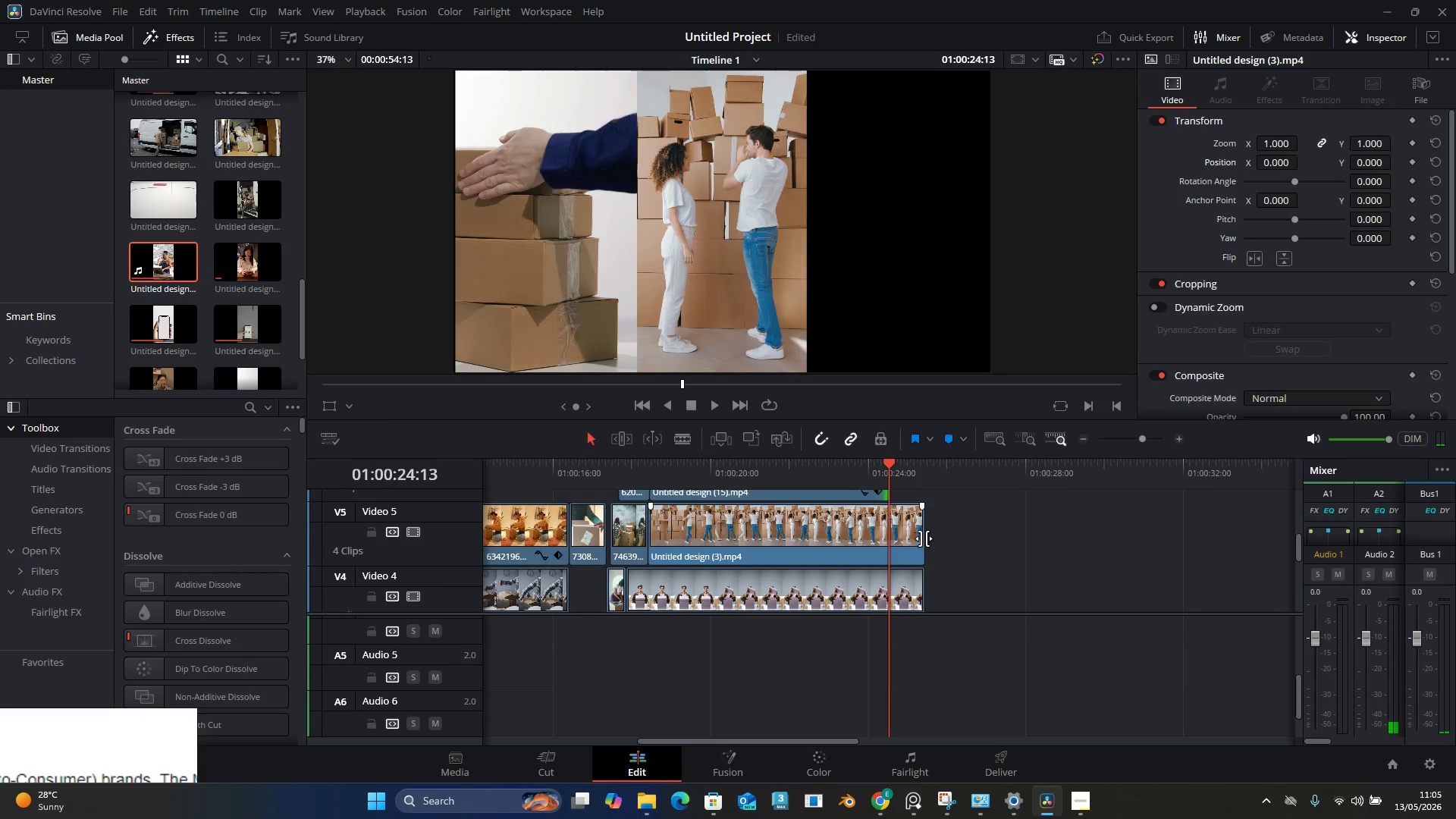 
left_click_drag(start_coordinate=[921, 537], to_coordinate=[892, 536])
 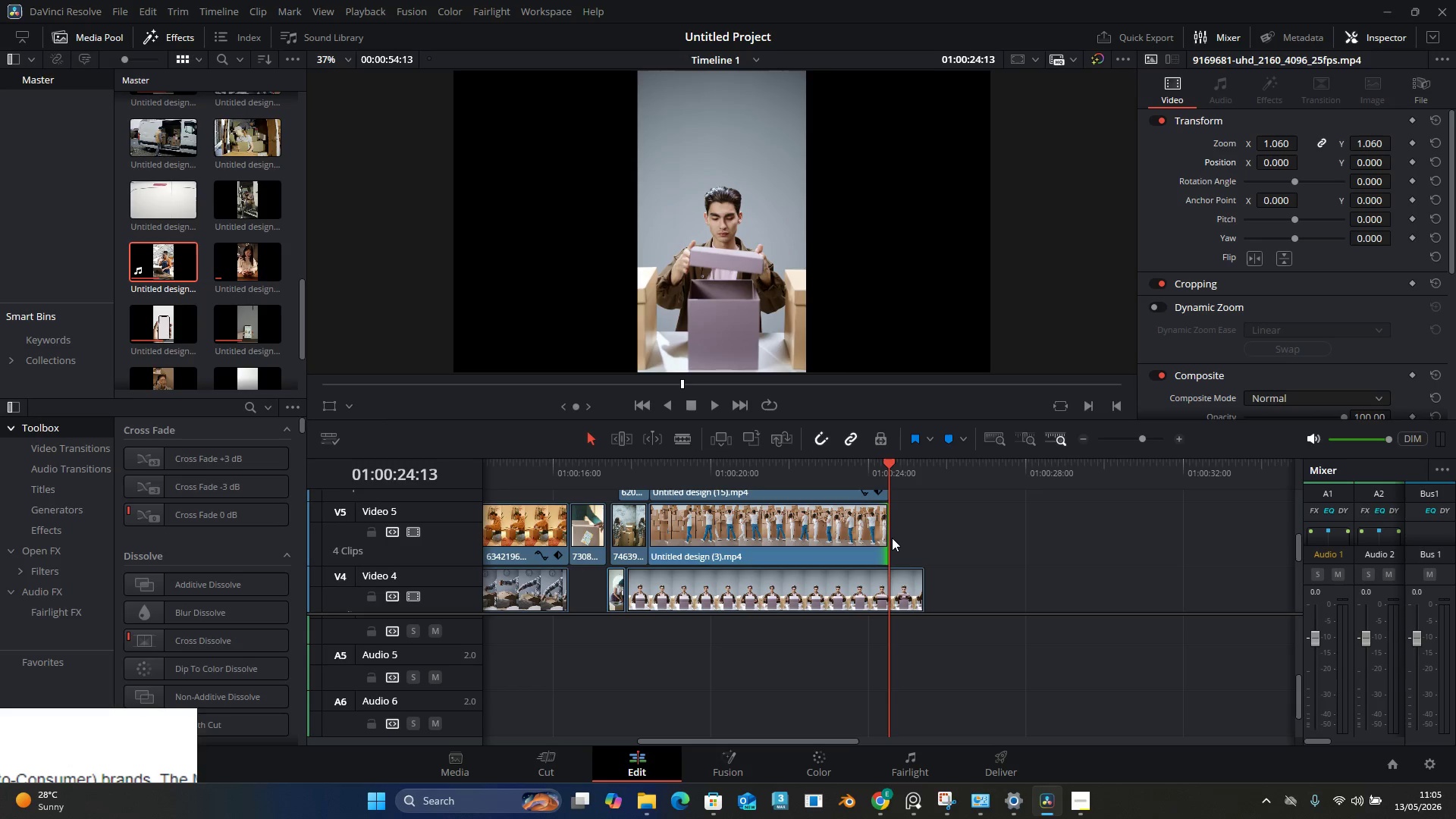 
wait(7.23)
 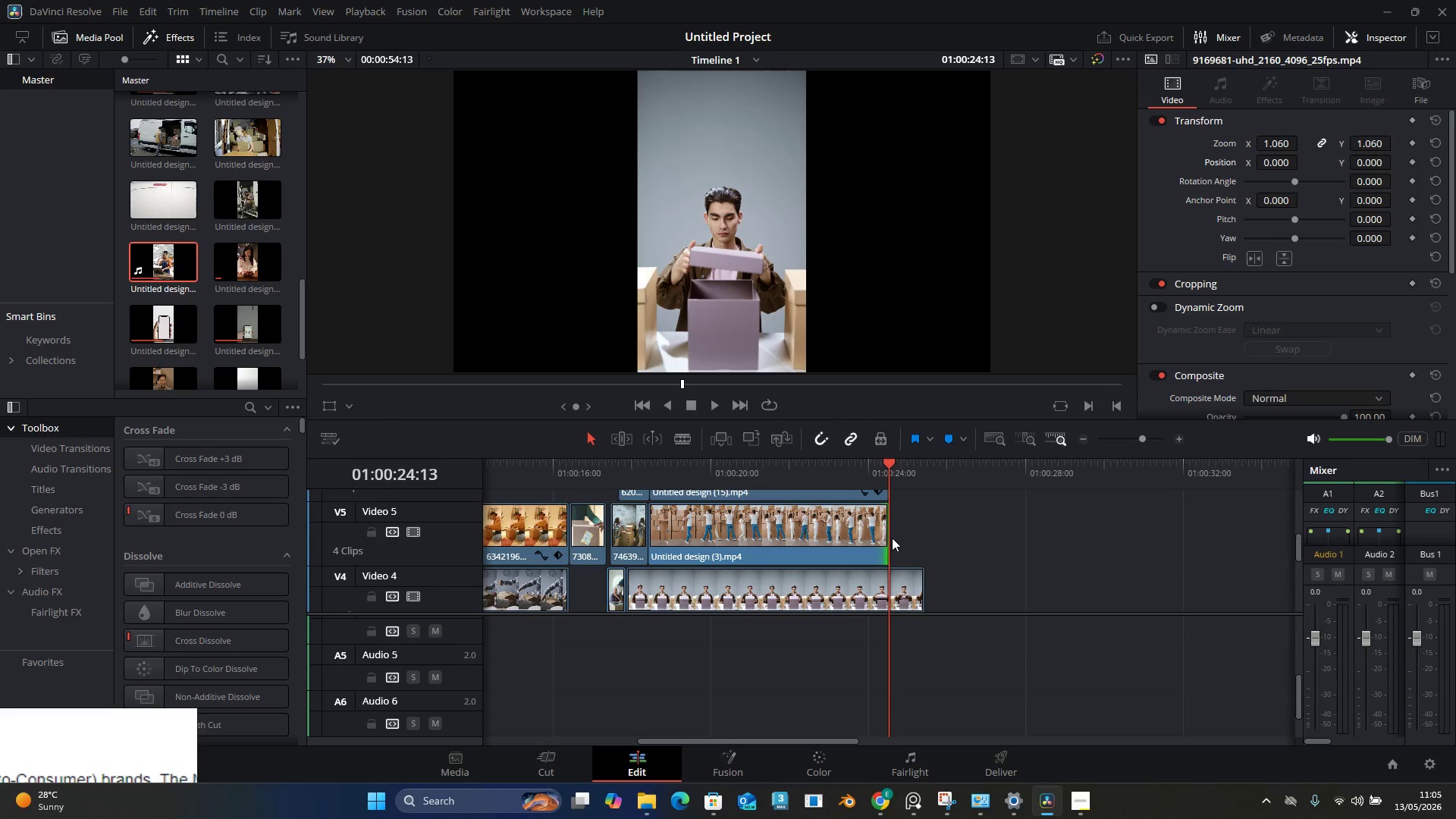 
scroll: coordinate [892, 538], scroll_direction: down, amount: 1.0
 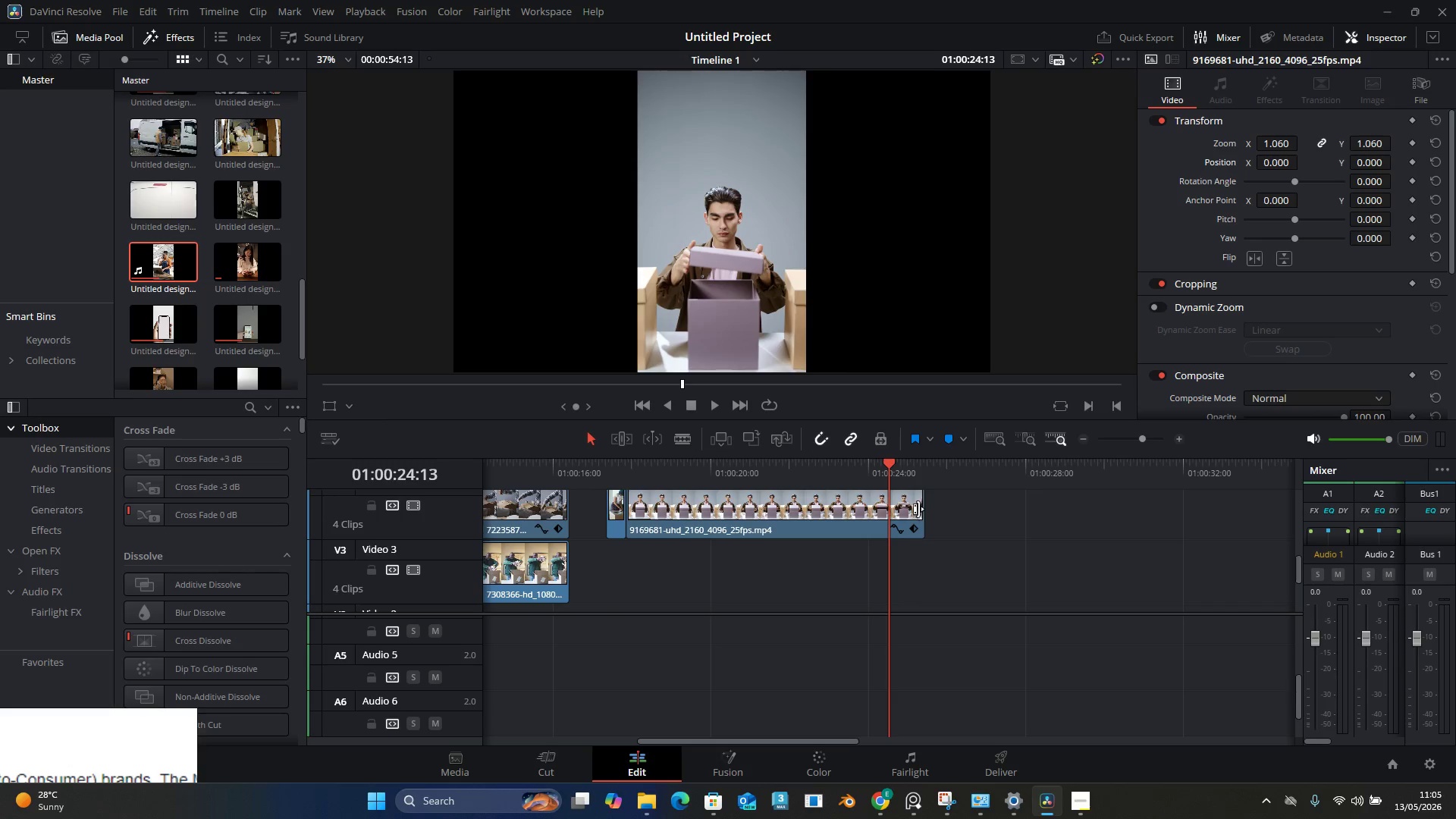 
left_click_drag(start_coordinate=[918, 509], to_coordinate=[889, 507])
 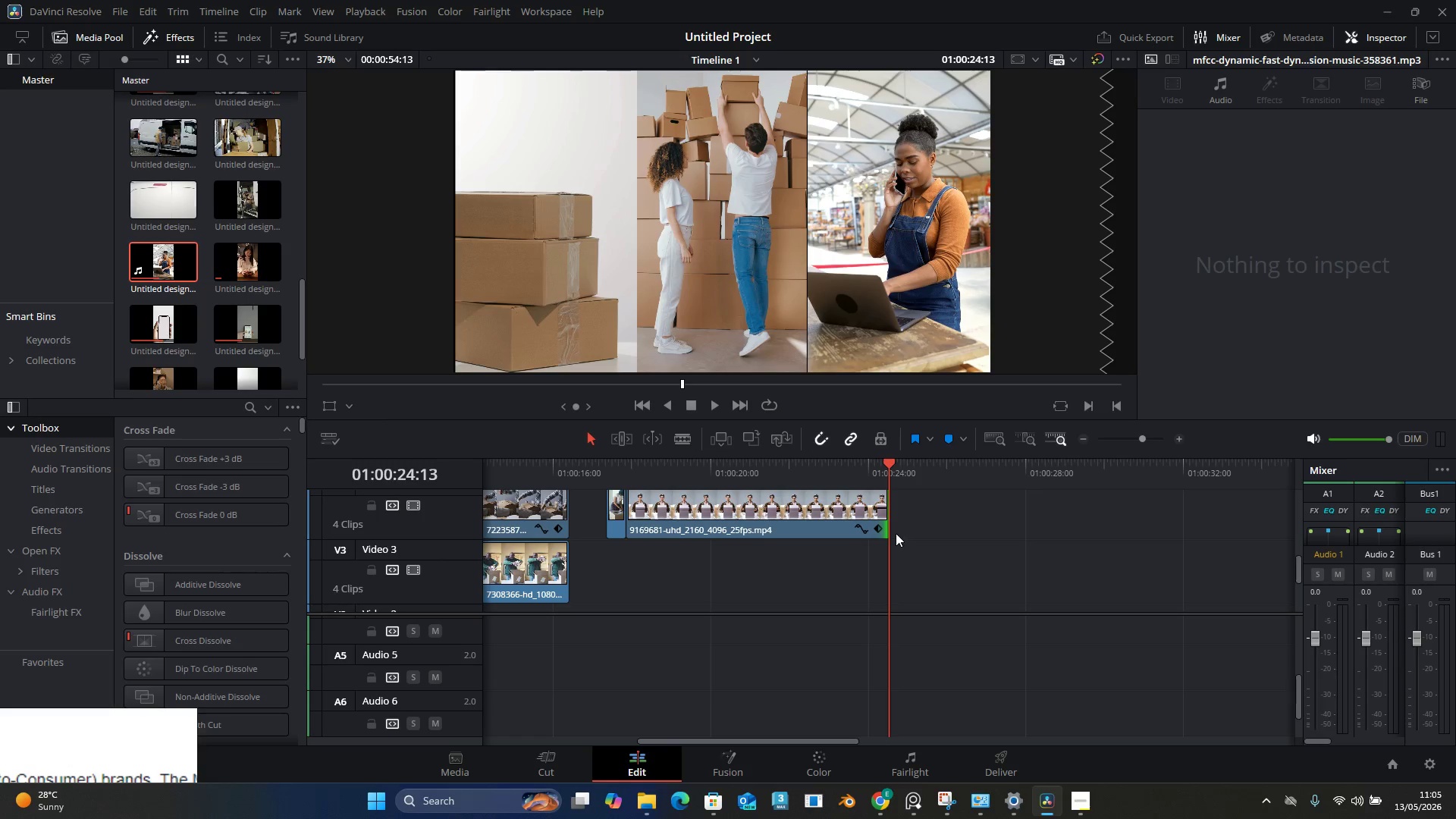 
wait(5.58)
 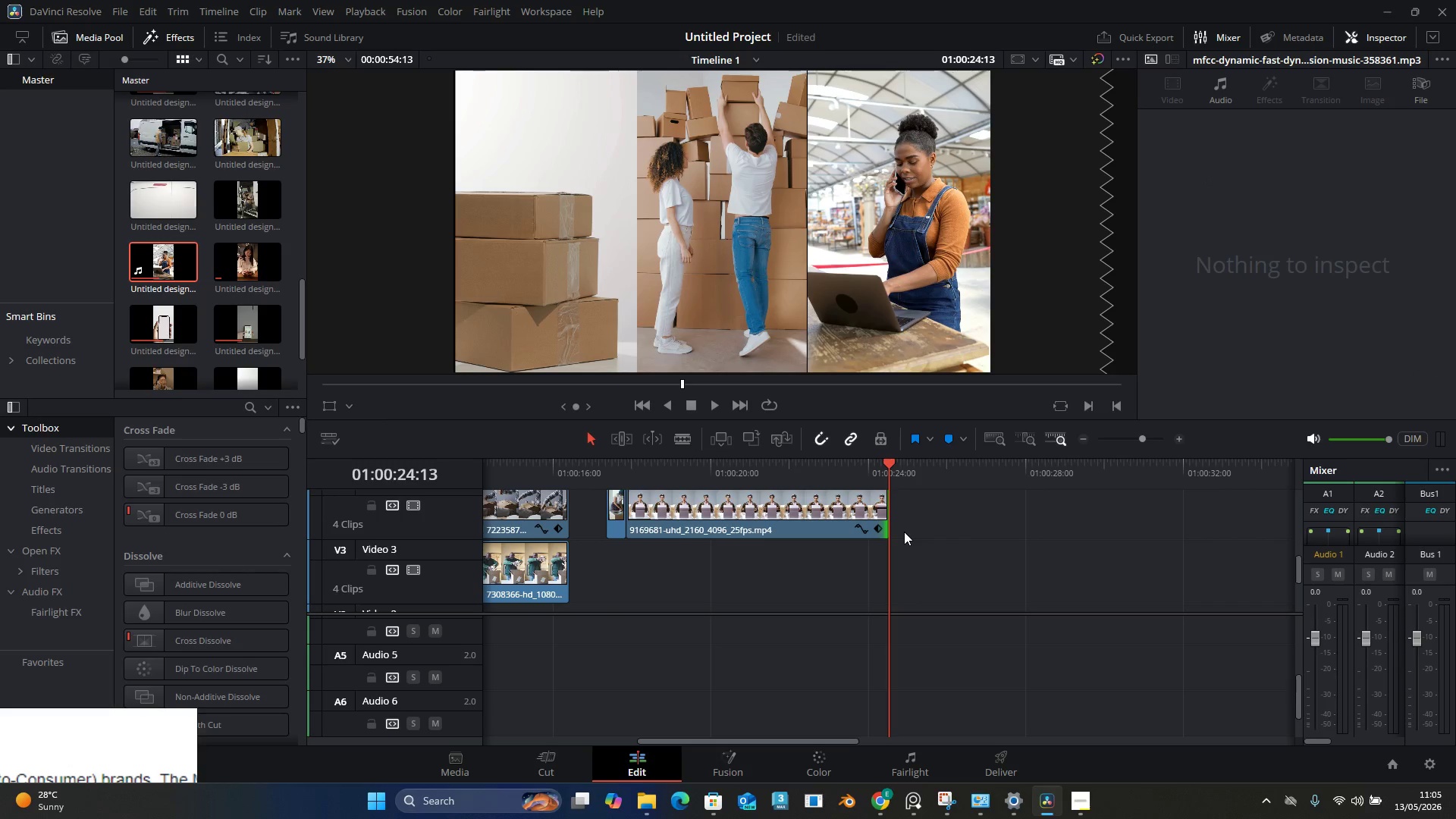 
left_click([499, 462])
 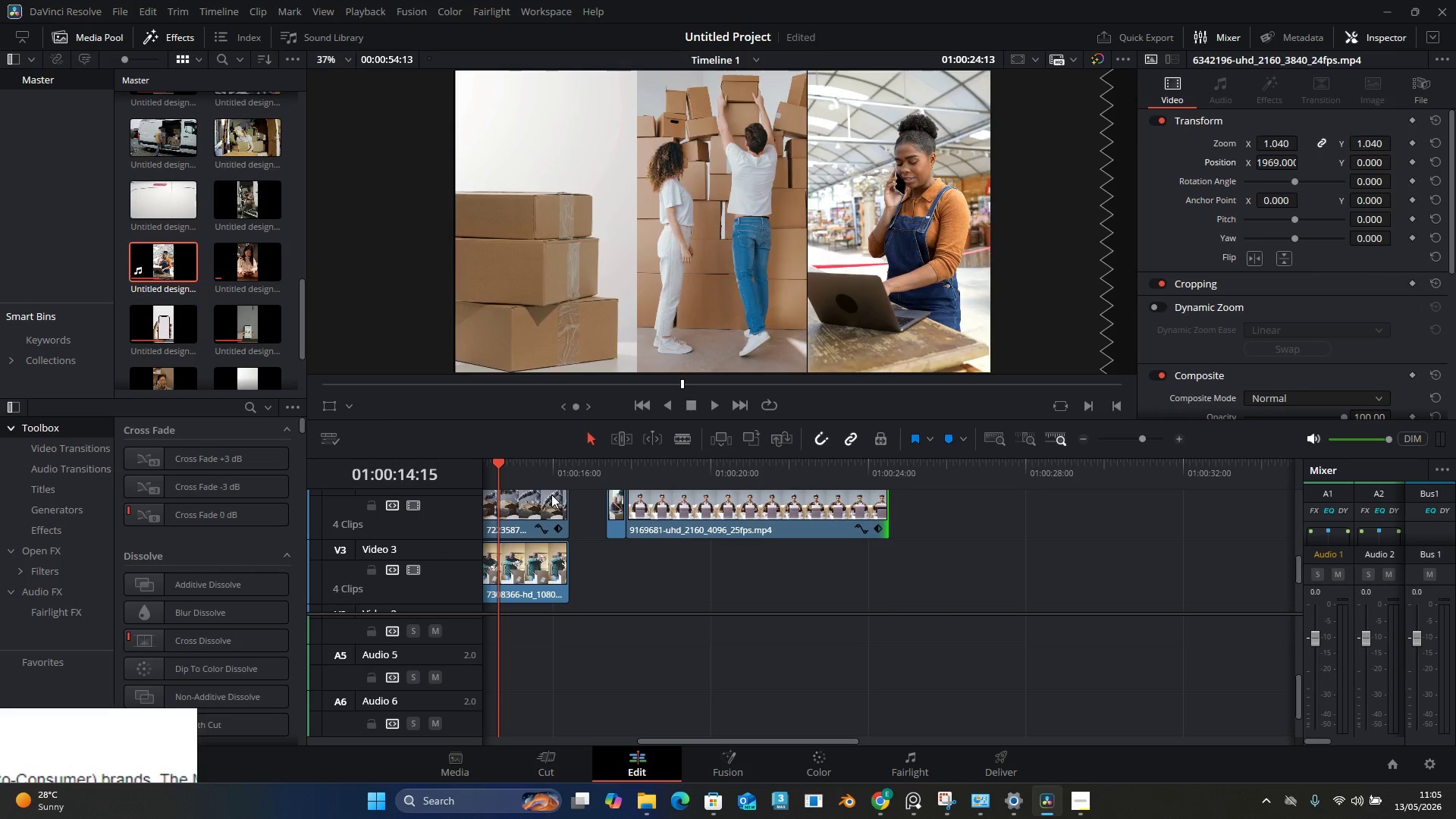 
key(Space)
 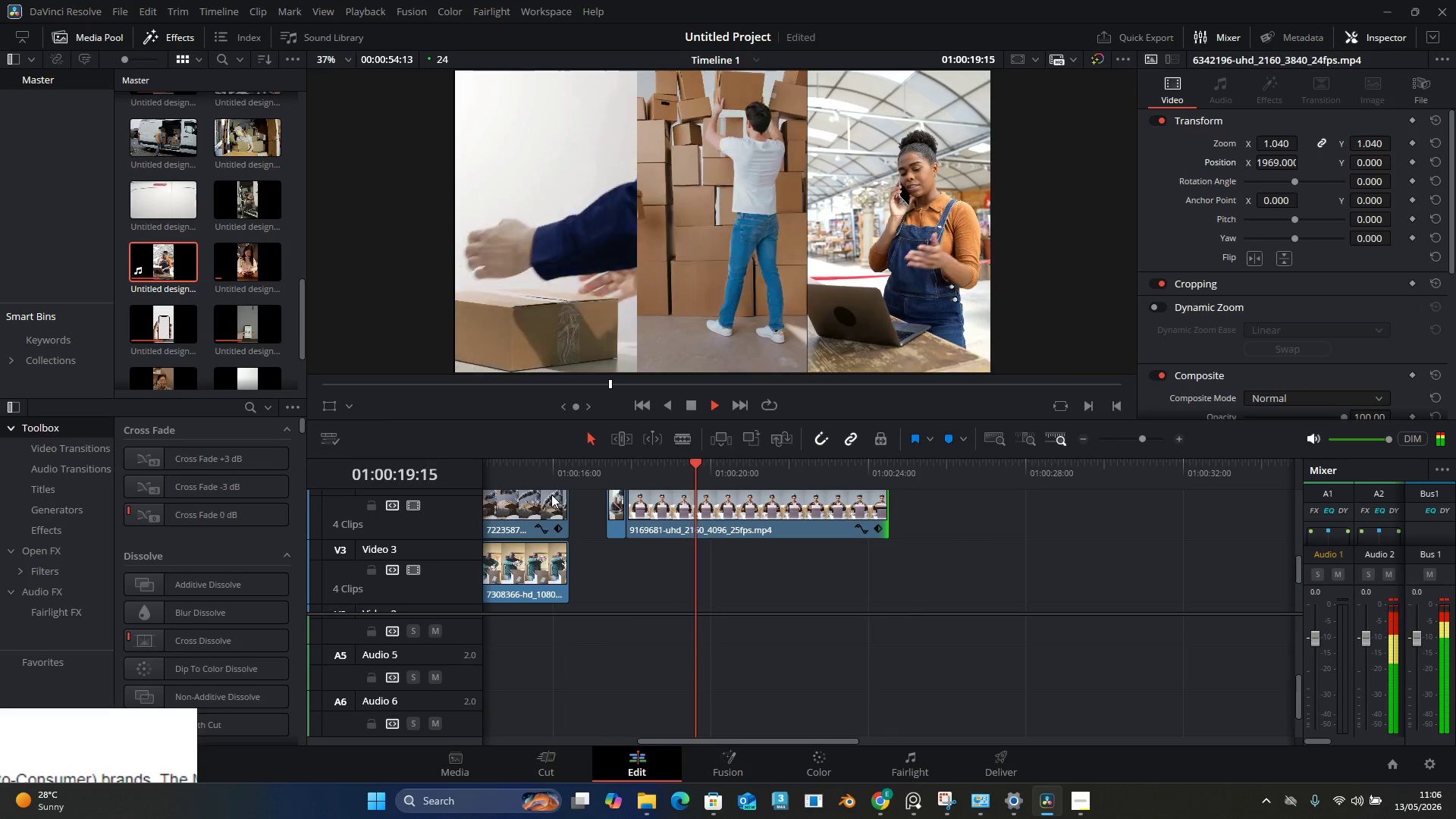 
wait(9.97)
 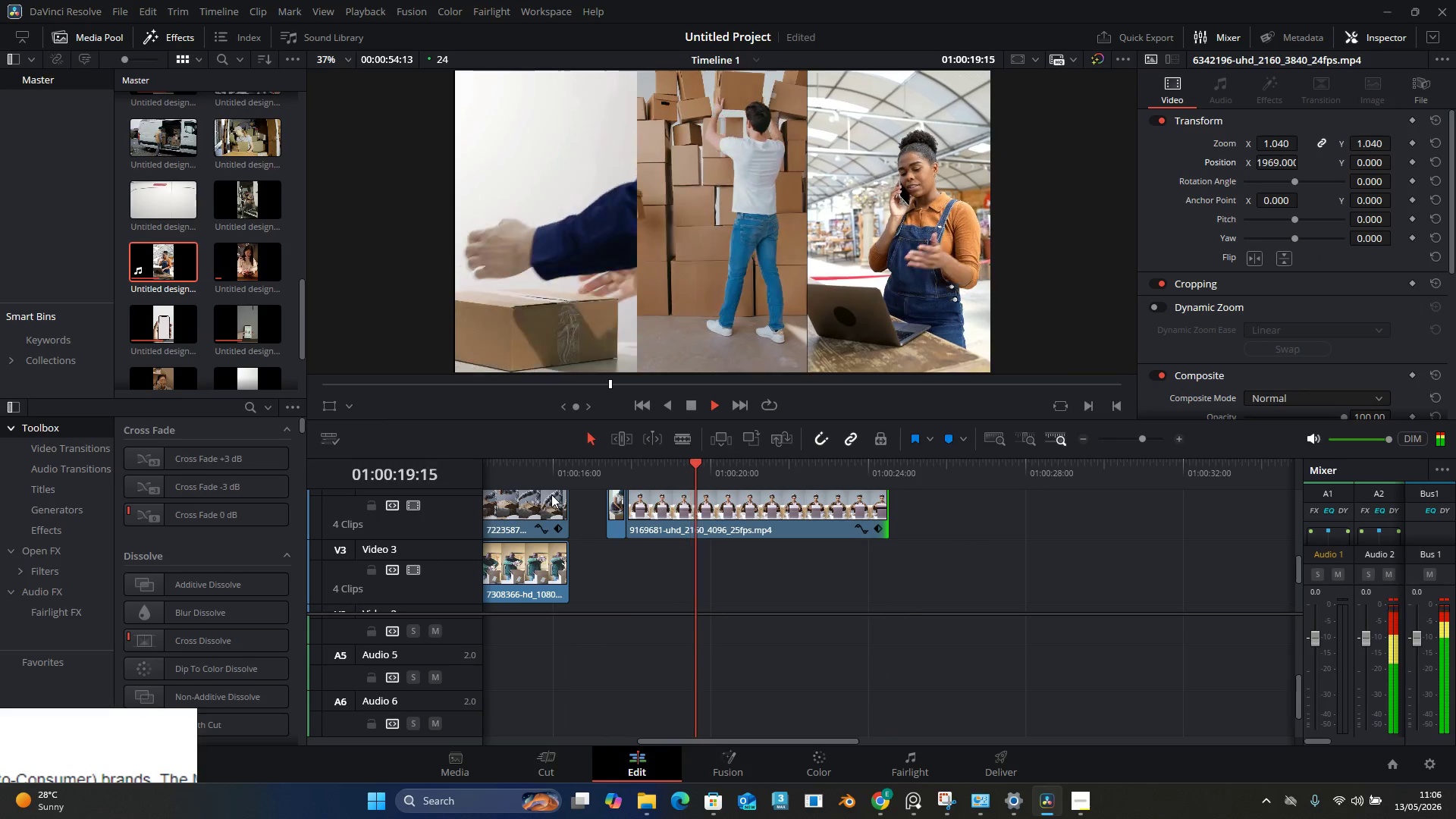 
key(Space)
 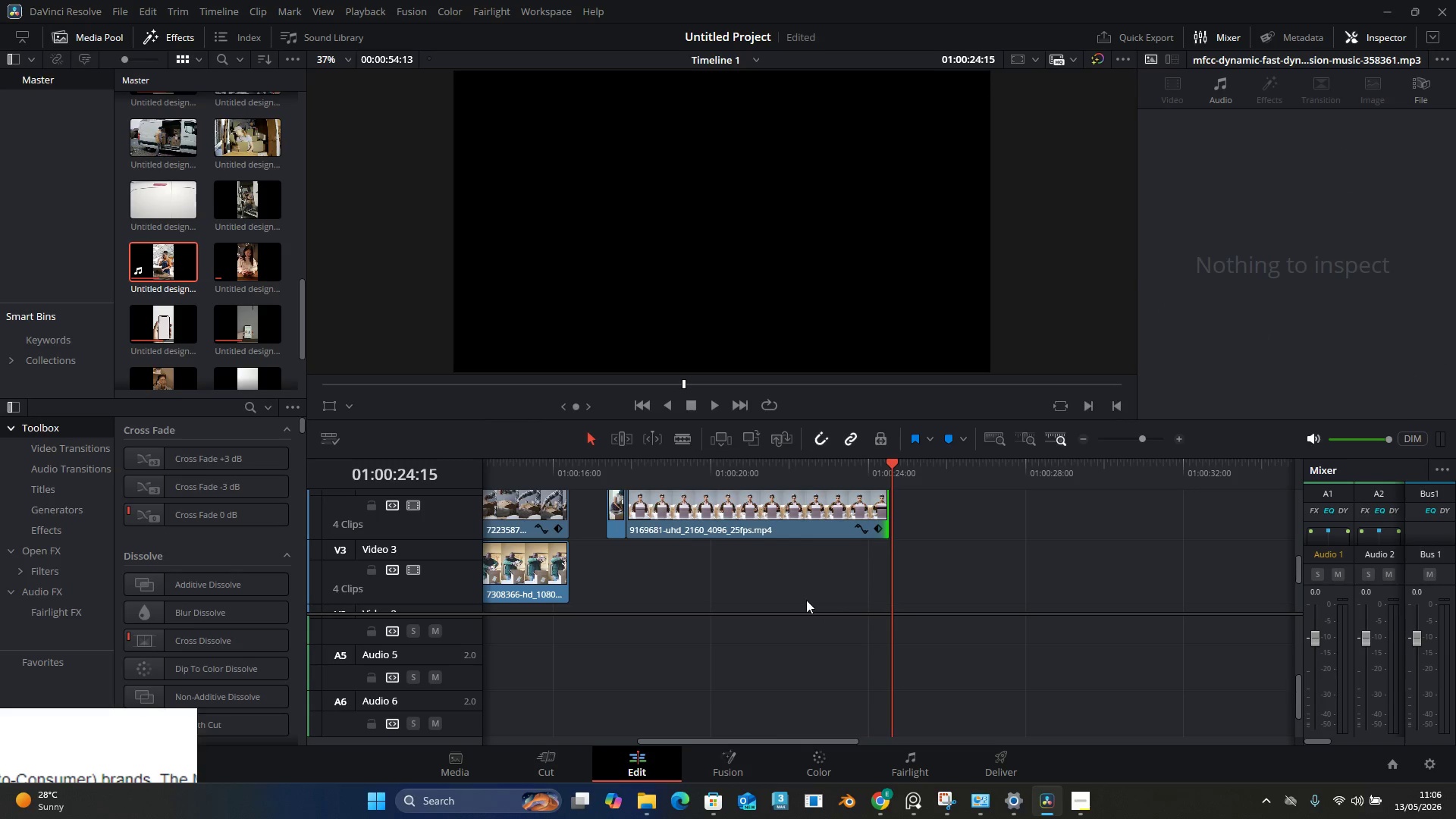 
wait(10.83)
 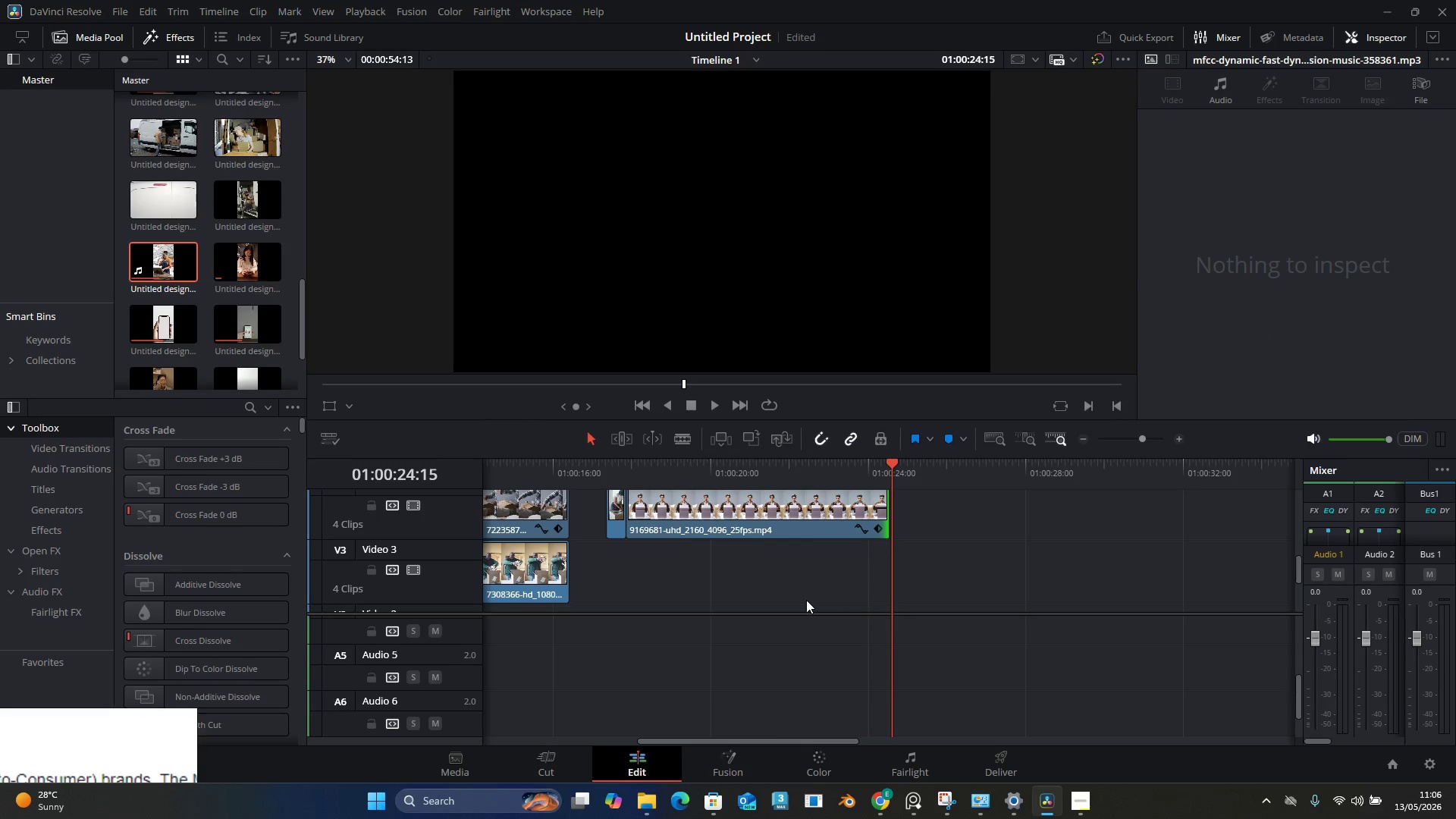 
scroll: coordinate [930, 584], scroll_direction: up, amount: 6.0
 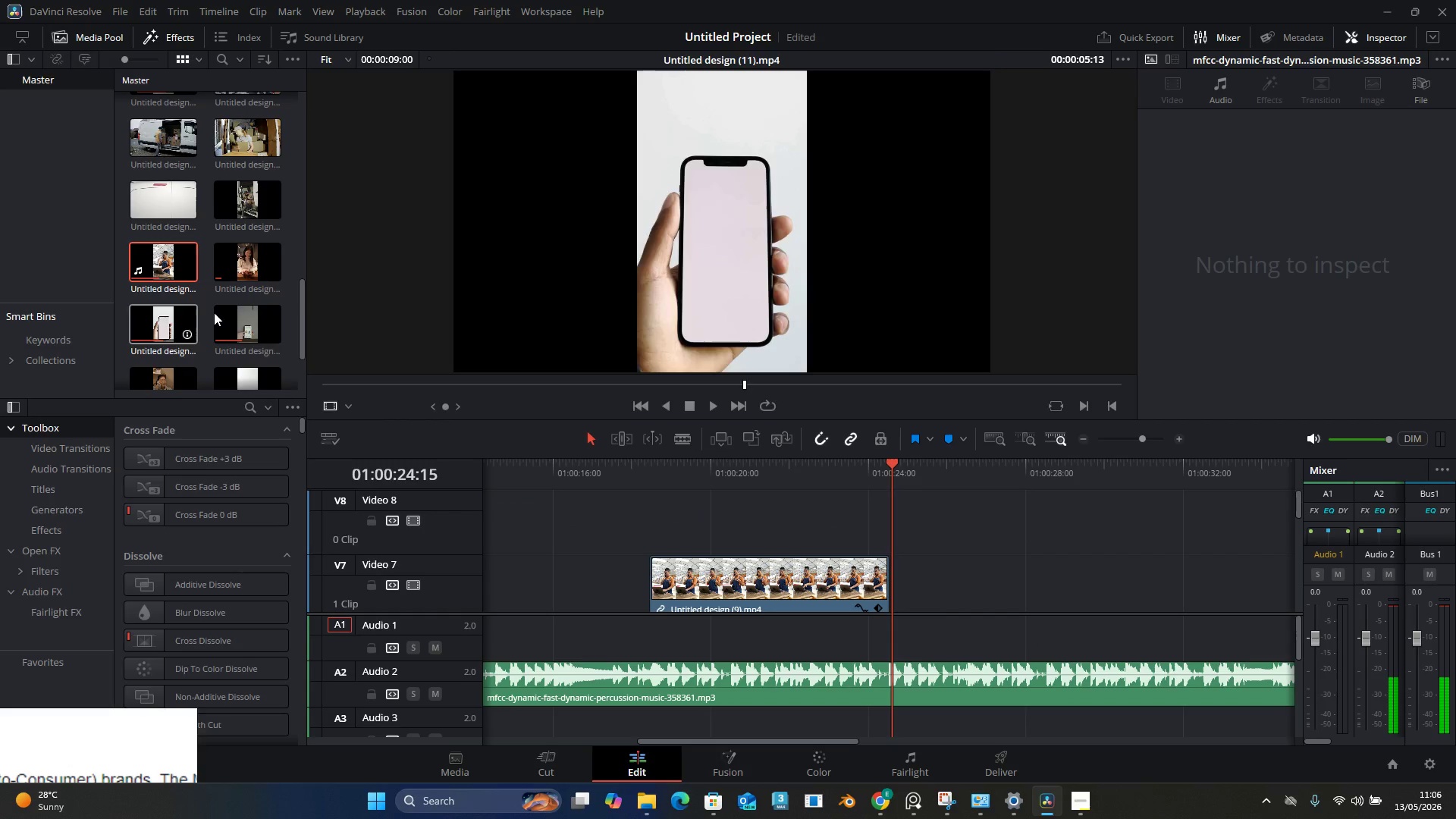 
wait(5.08)
 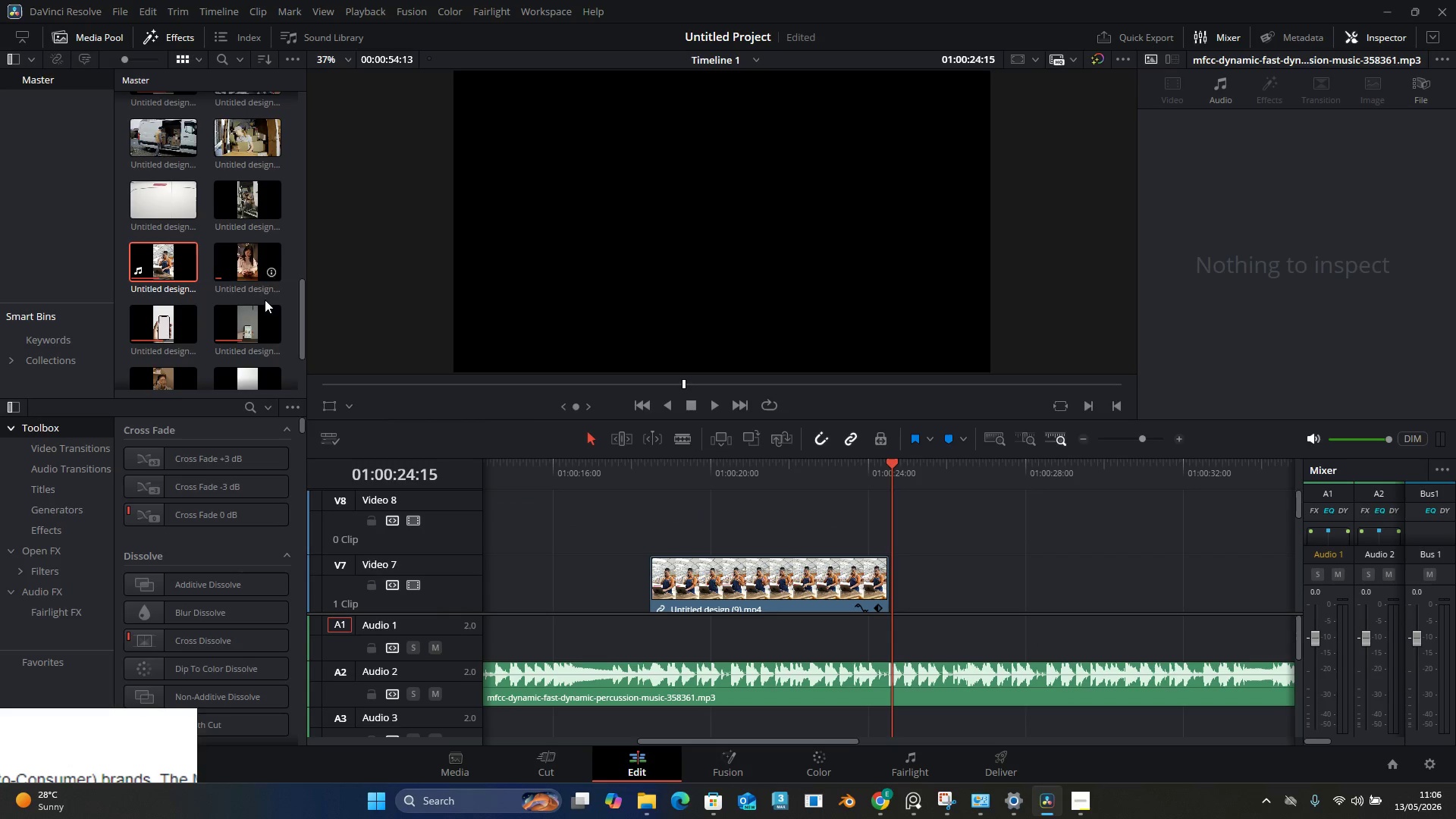 
scroll: coordinate [252, 331], scroll_direction: down, amount: 2.0
 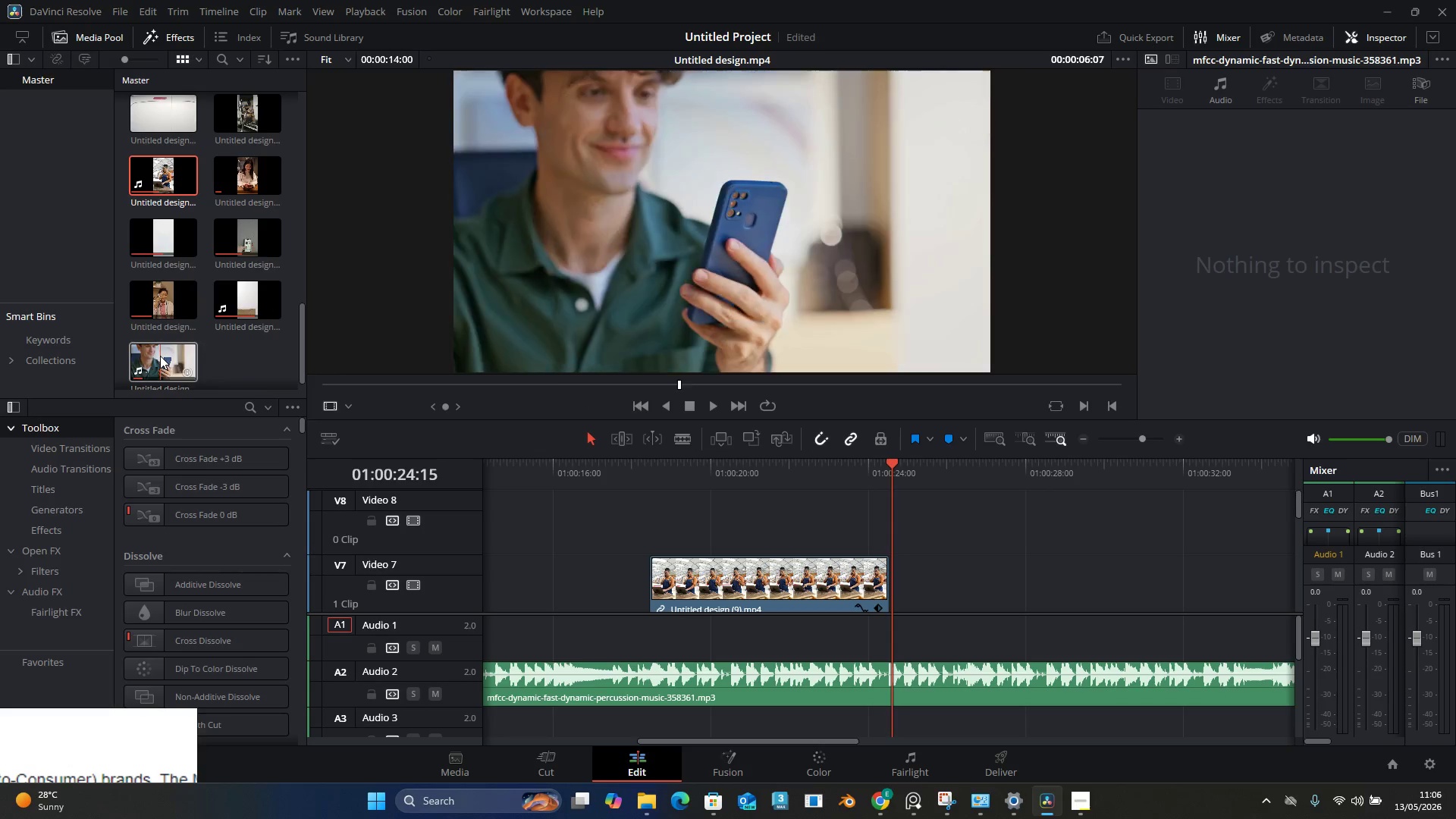 
scroll: coordinate [152, 158], scroll_direction: up, amount: 5.0
 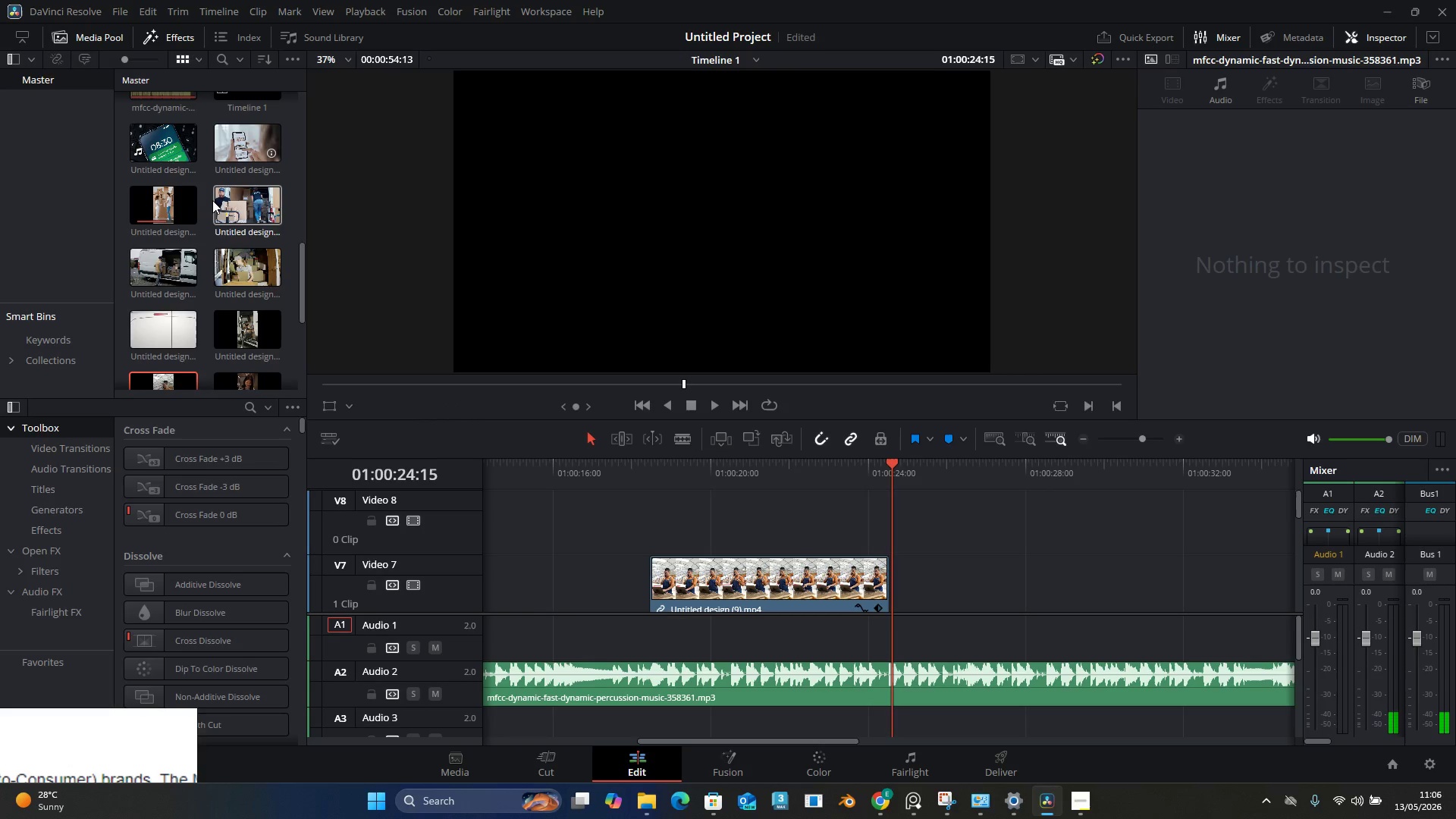 
wait(5.43)
 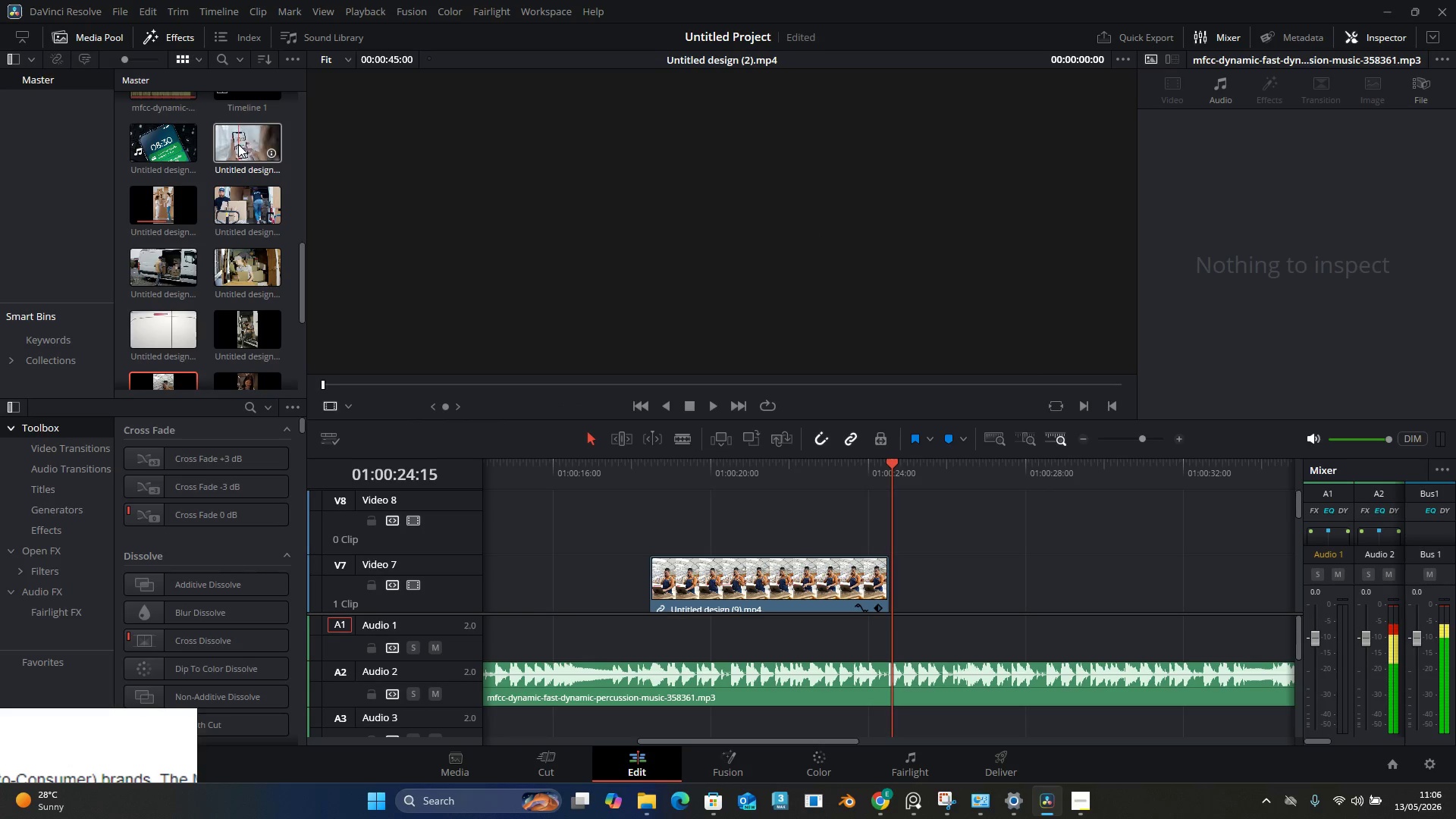 
left_click_drag(start_coordinate=[252, 204], to_coordinate=[896, 548])
 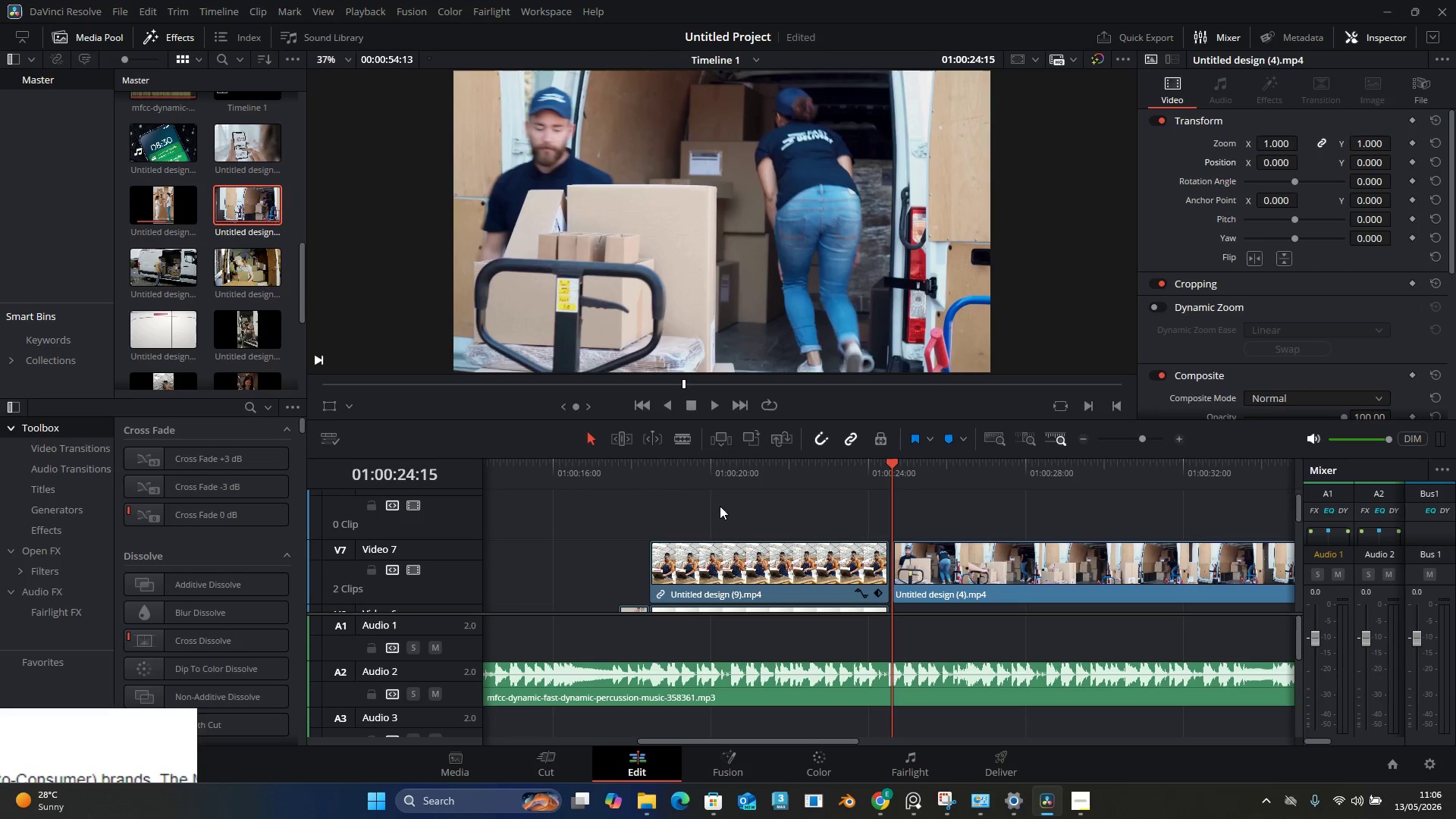 
left_click([671, 488])
 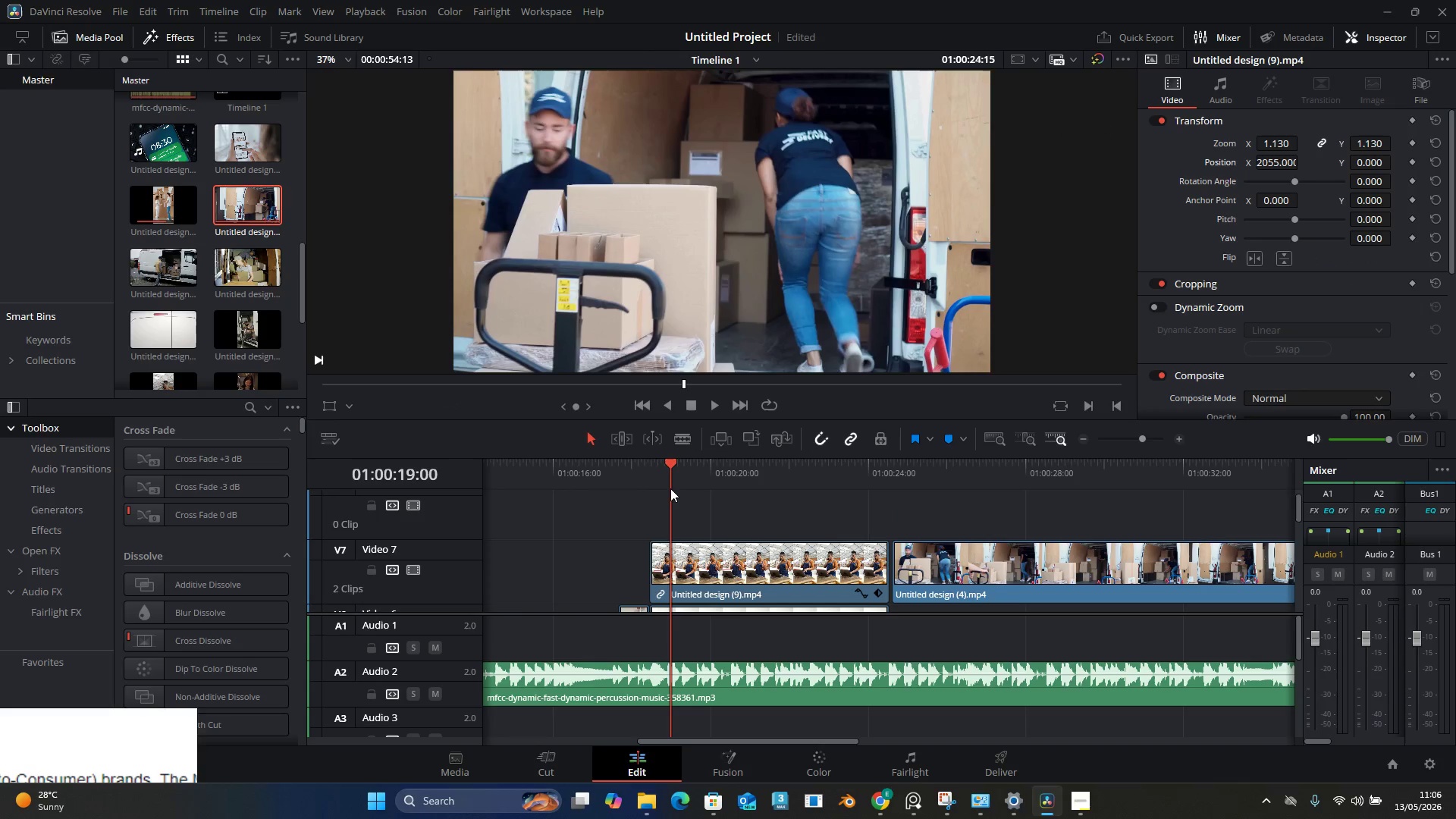 
key(Space)
 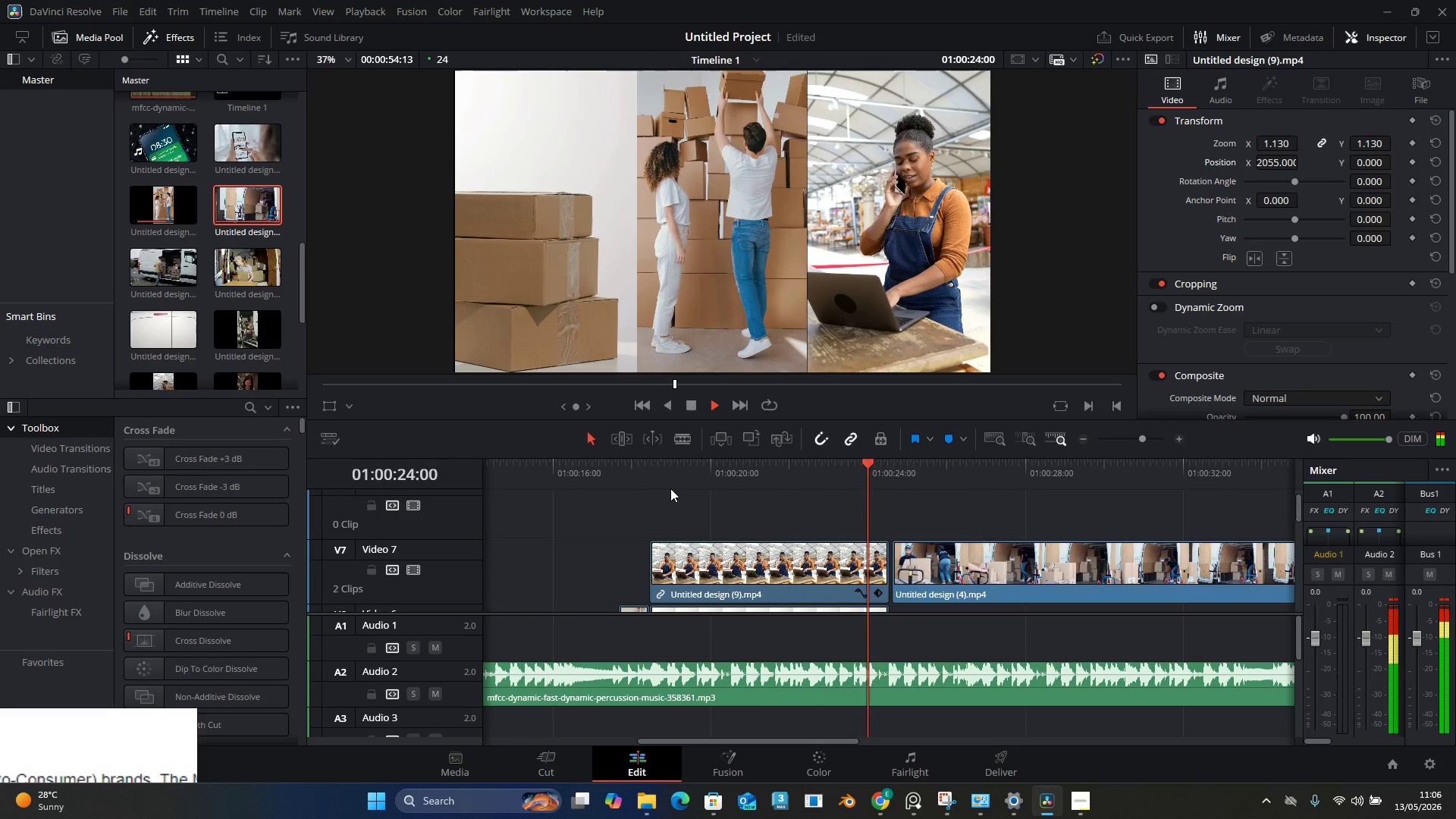 
wait(7.28)
 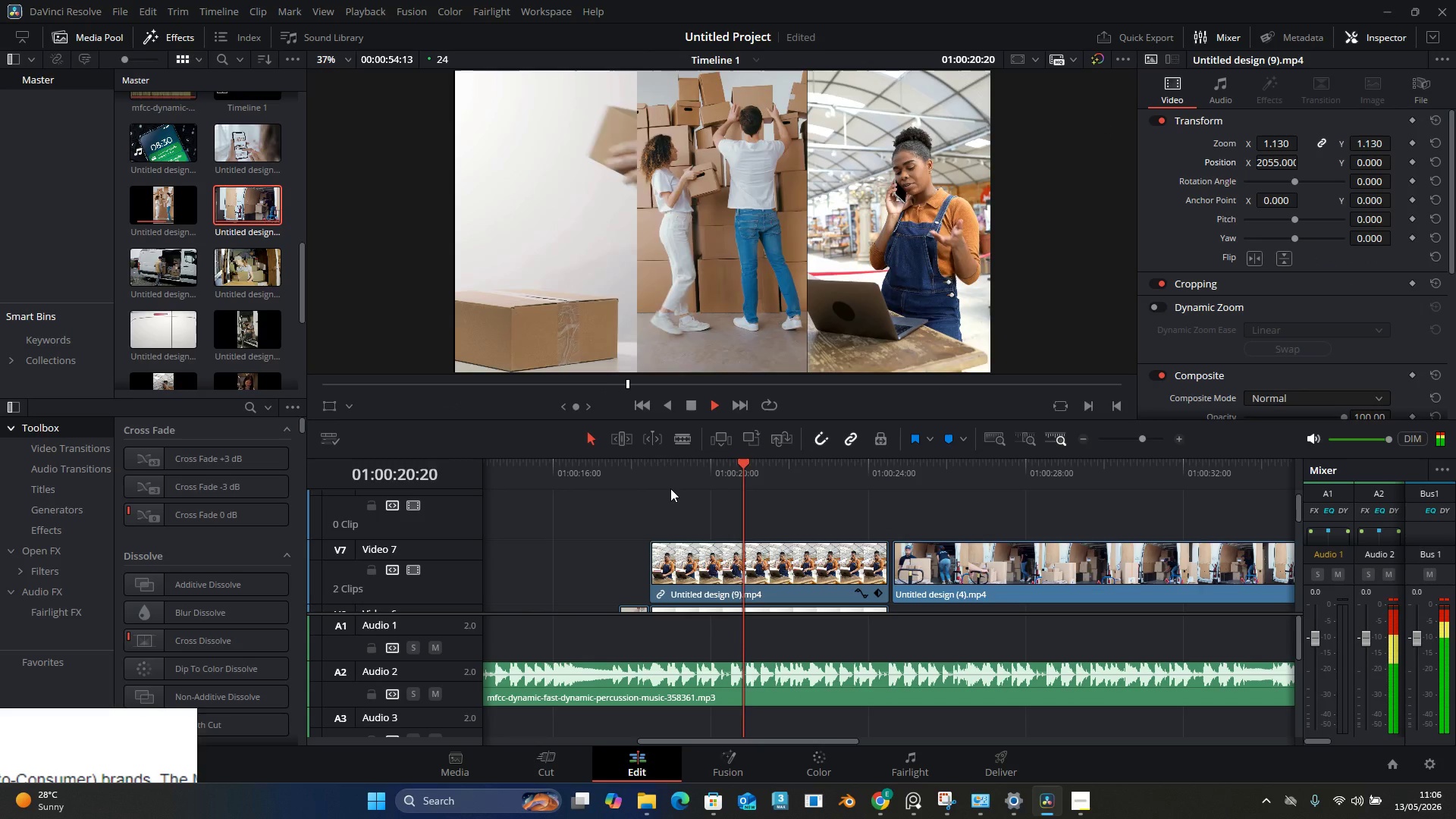 
key(Space)
 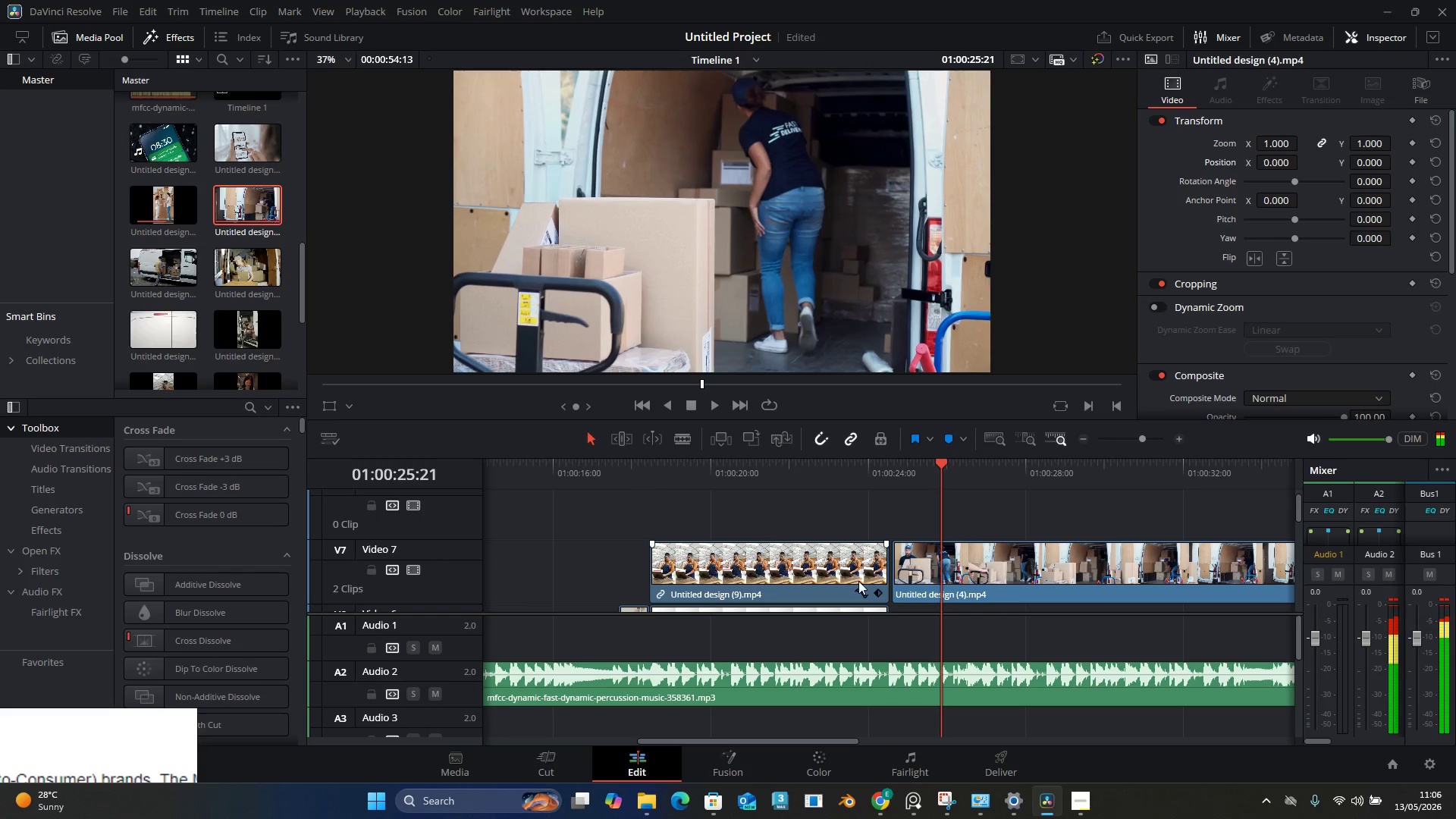 
hold_key(key=AltLeft, duration=0.66)
scroll: coordinate [891, 587], scroll_direction: up, amount: 5.0
 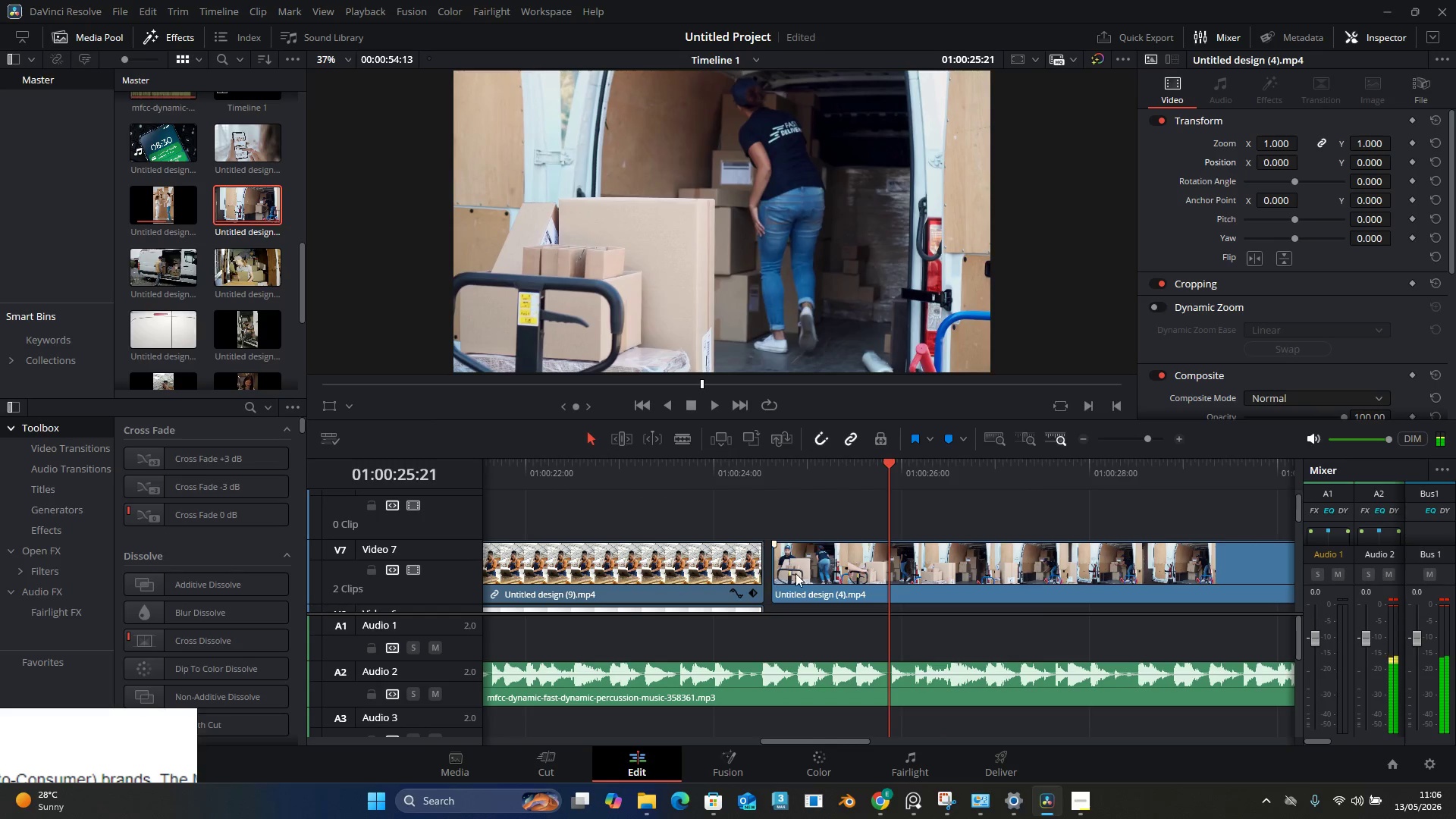 
left_click_drag(start_coordinate=[795, 573], to_coordinate=[785, 579])
 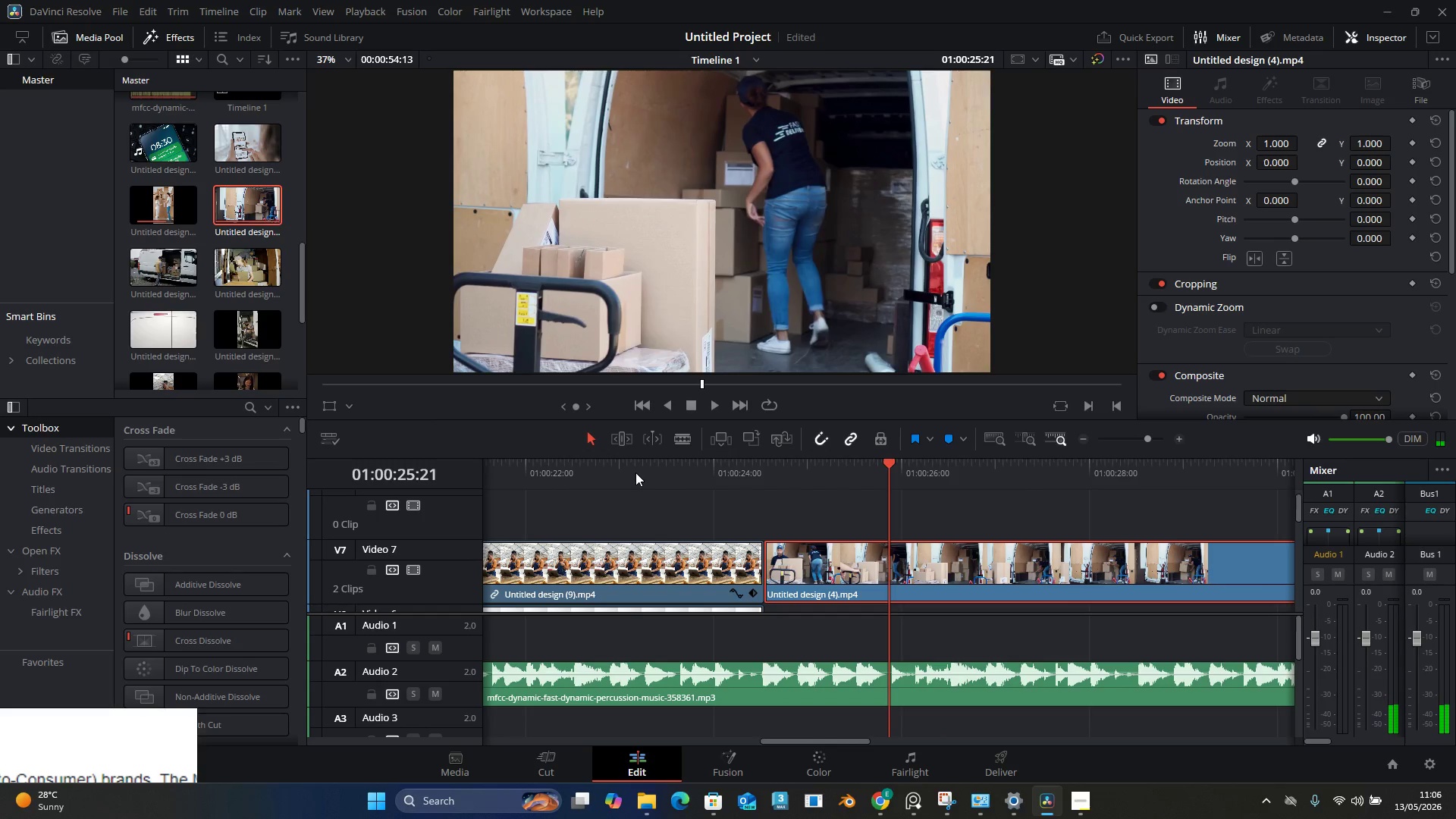 
hold_key(key=AltLeft, duration=0.84)
scroll: coordinate [771, 544], scroll_direction: down, amount: 13.0
 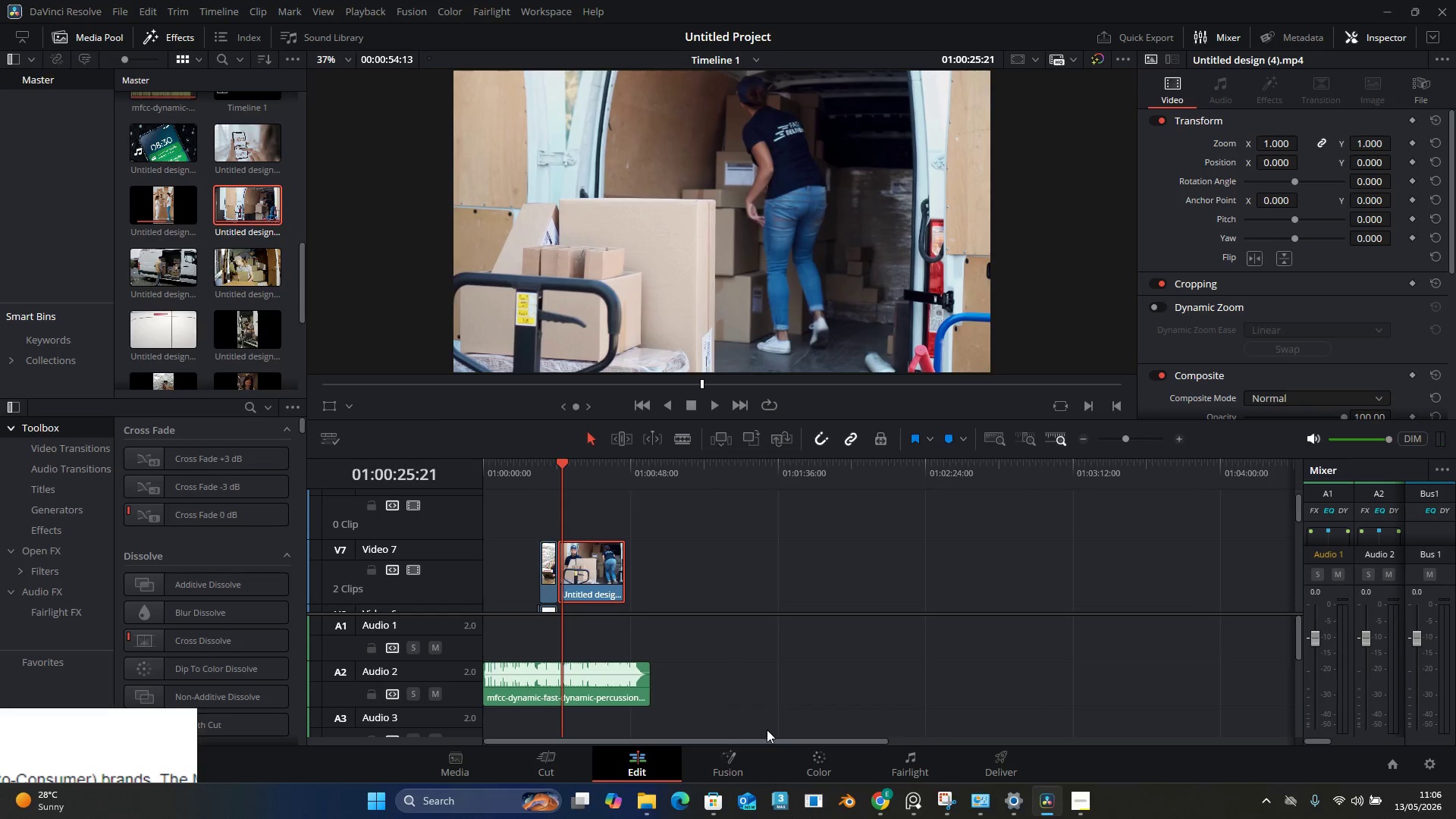 
left_click_drag(start_coordinate=[767, 741], to_coordinate=[691, 744])
 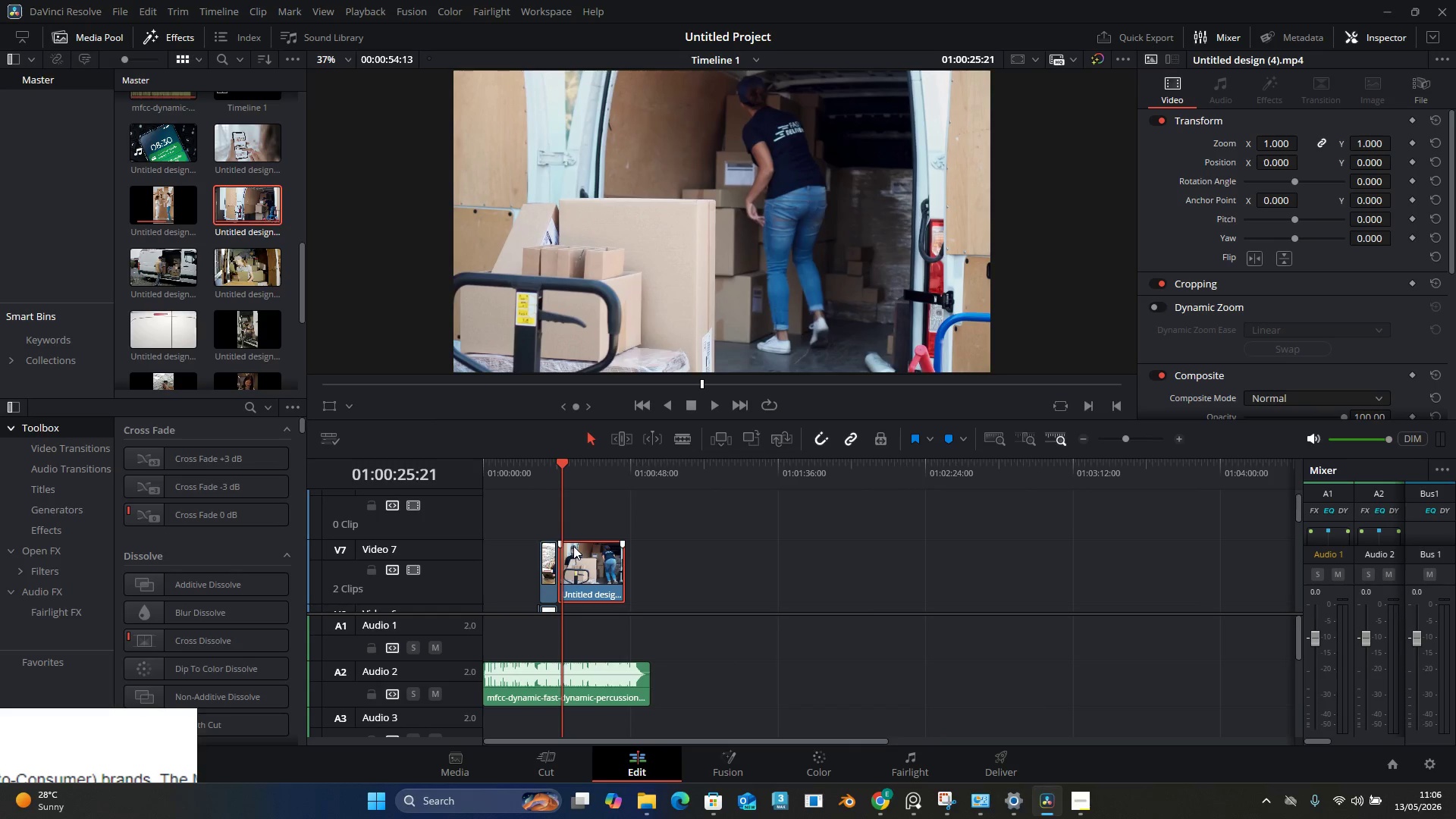 
hold_key(key=AltLeft, duration=1.44)
scroll: coordinate [711, 618], scroll_direction: up, amount: 10.0
 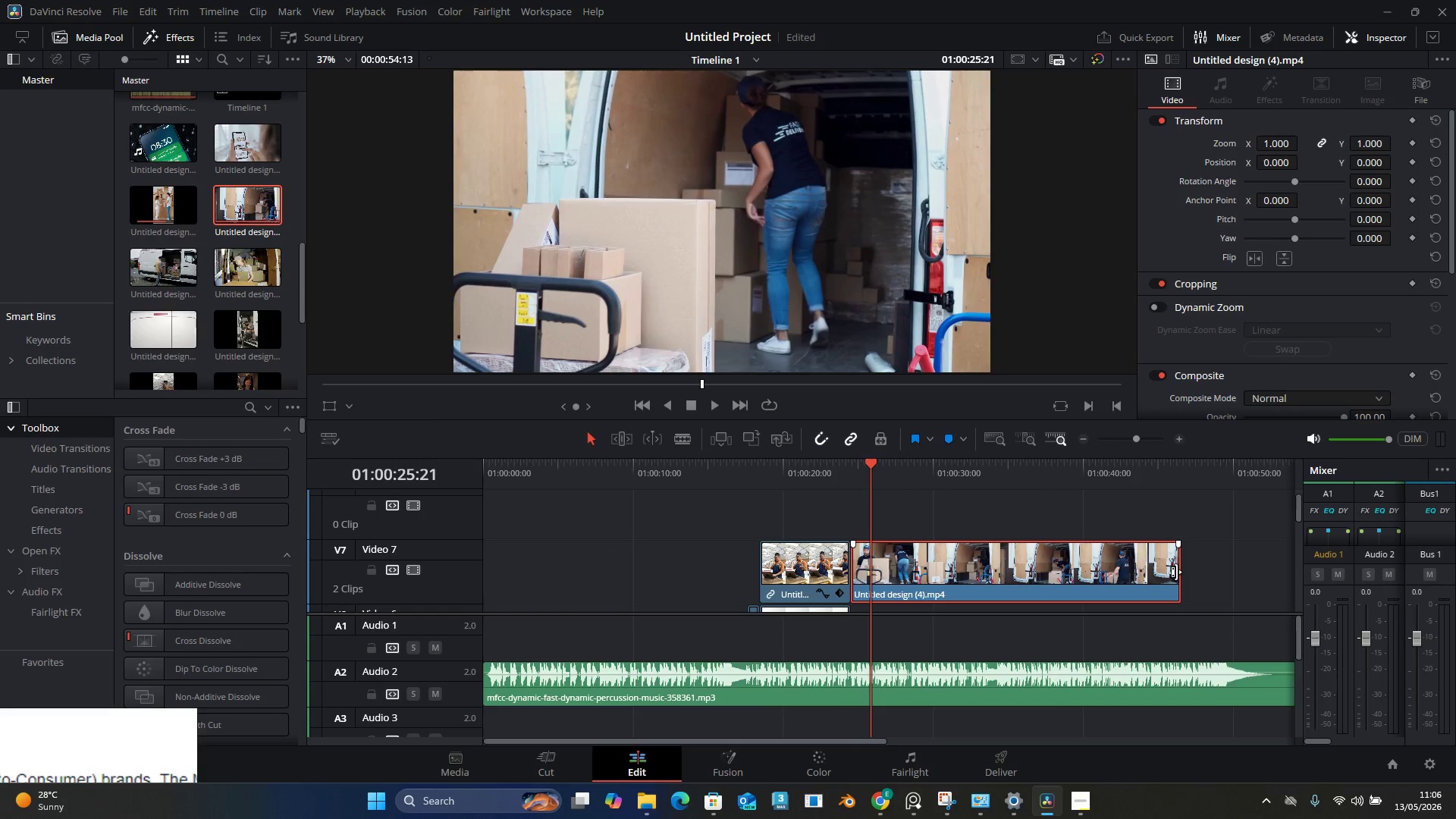 
left_click_drag(start_coordinate=[1178, 572], to_coordinate=[921, 598])
 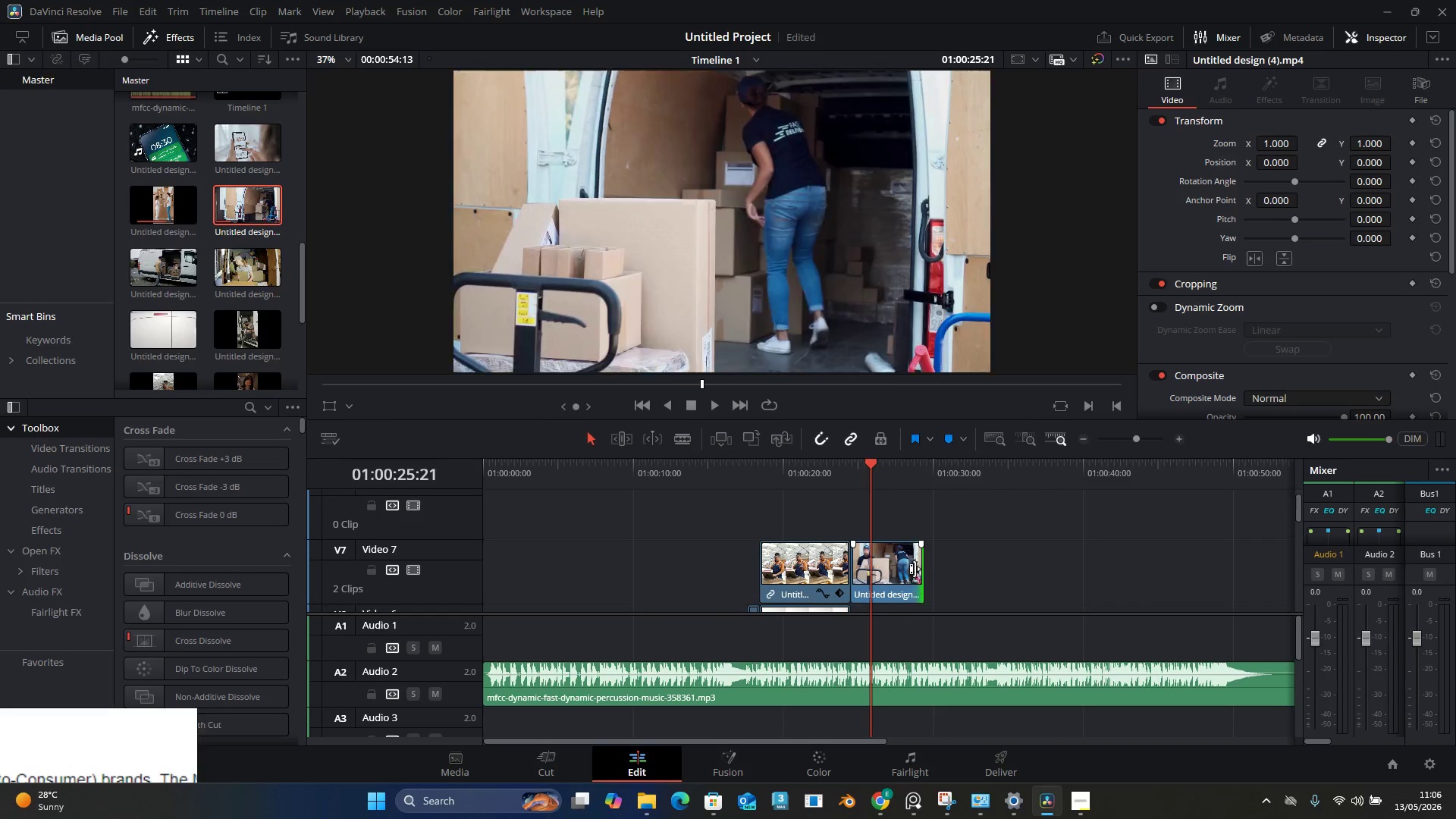 
hold_key(key=AltLeft, duration=0.86)
scroll: coordinate [808, 560], scroll_direction: down, amount: 4.0
 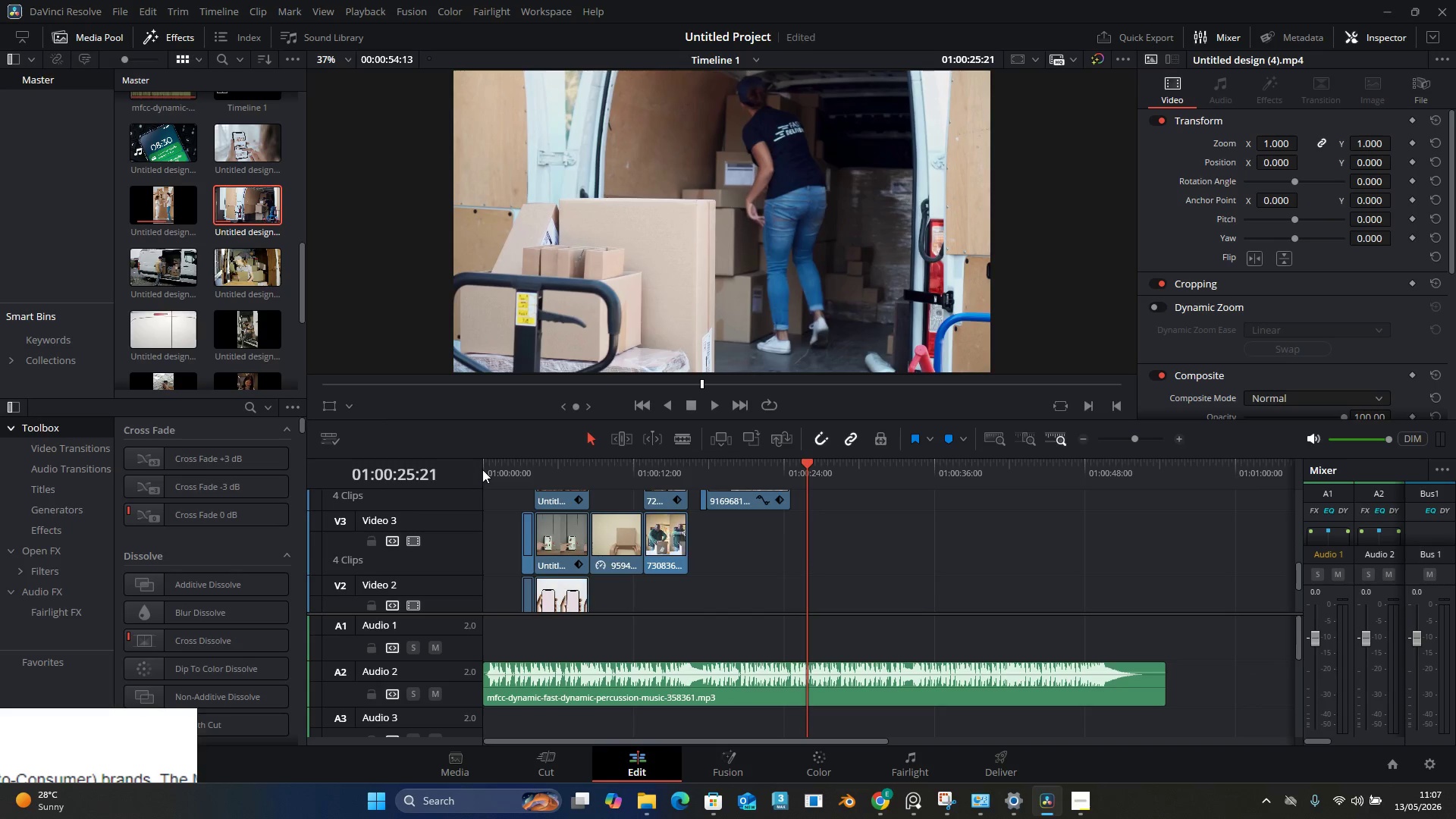 
left_click_drag(start_coordinate=[486, 469], to_coordinate=[470, 471])
 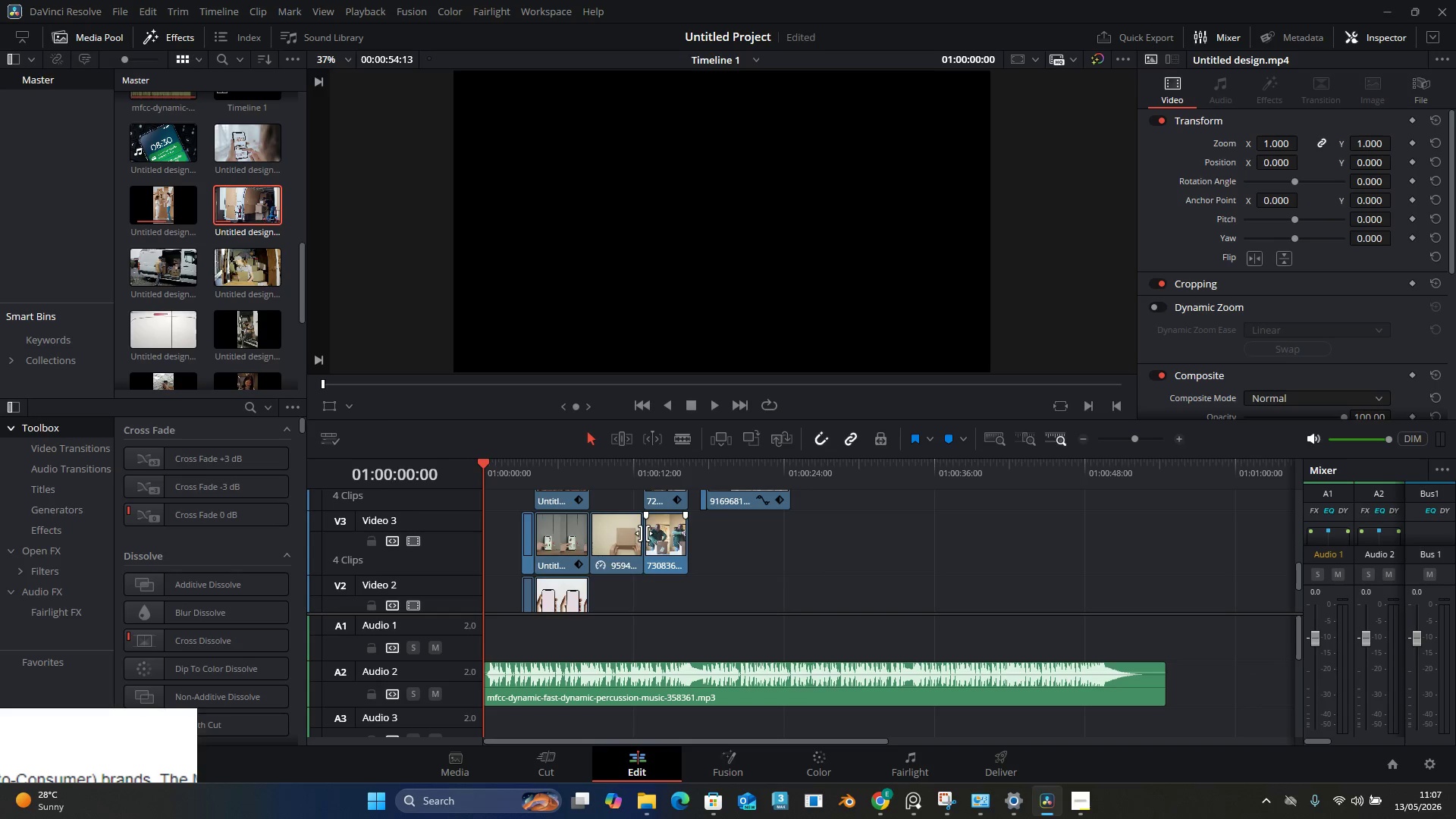 
key(Space)
 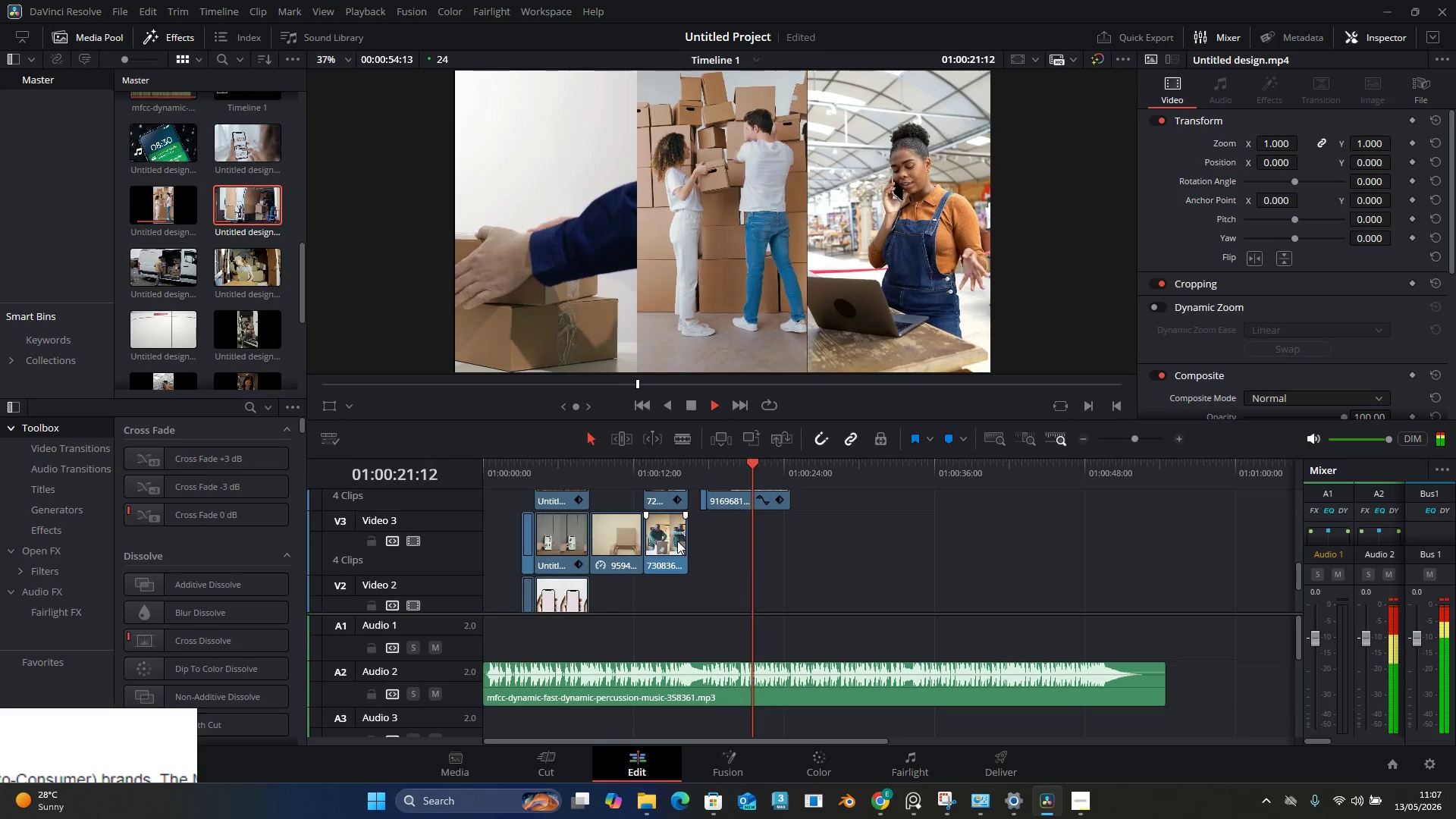 
wait(26.5)
 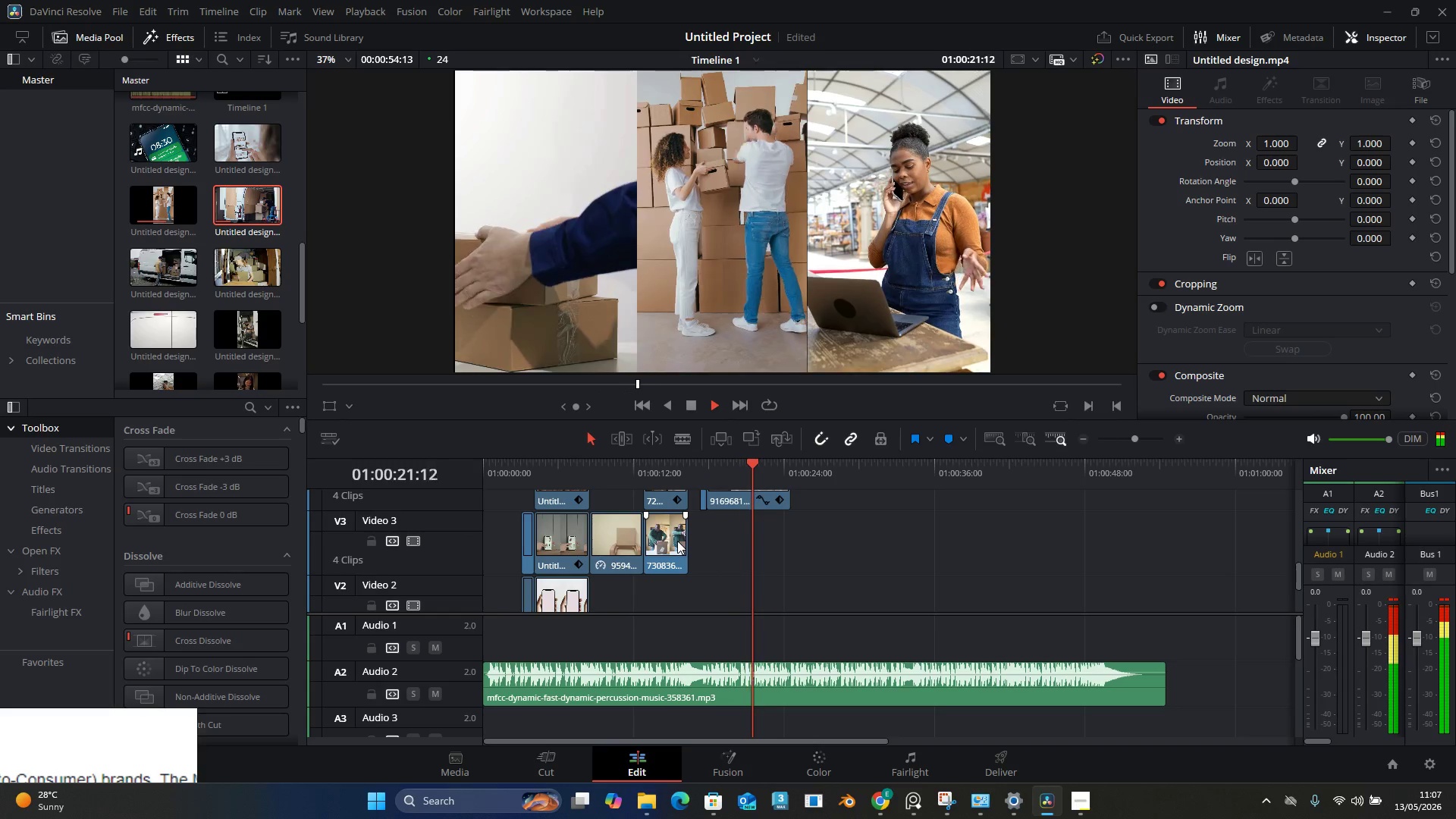 
key(Space)
 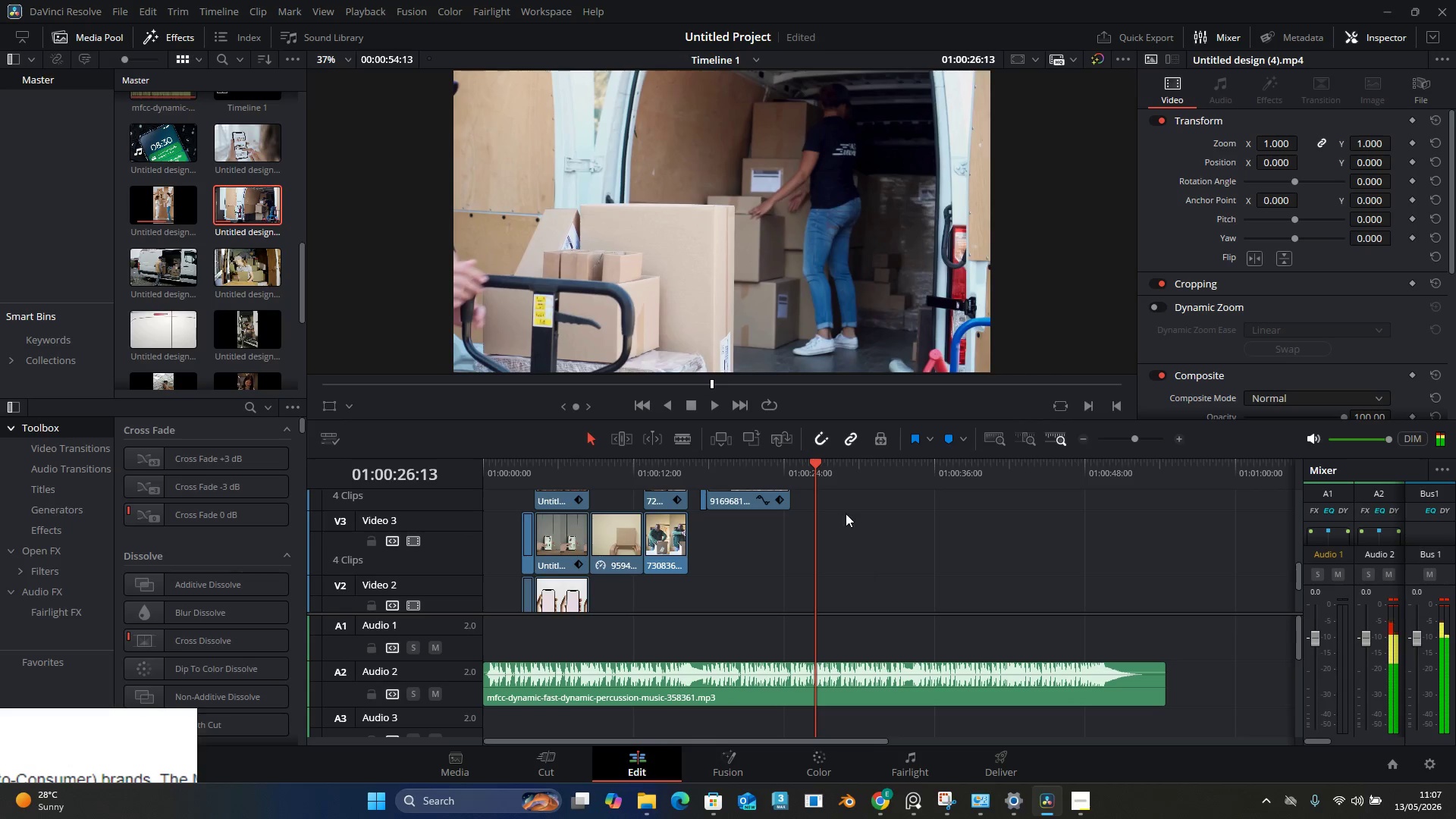 
scroll: coordinate [838, 528], scroll_direction: up, amount: 3.0
 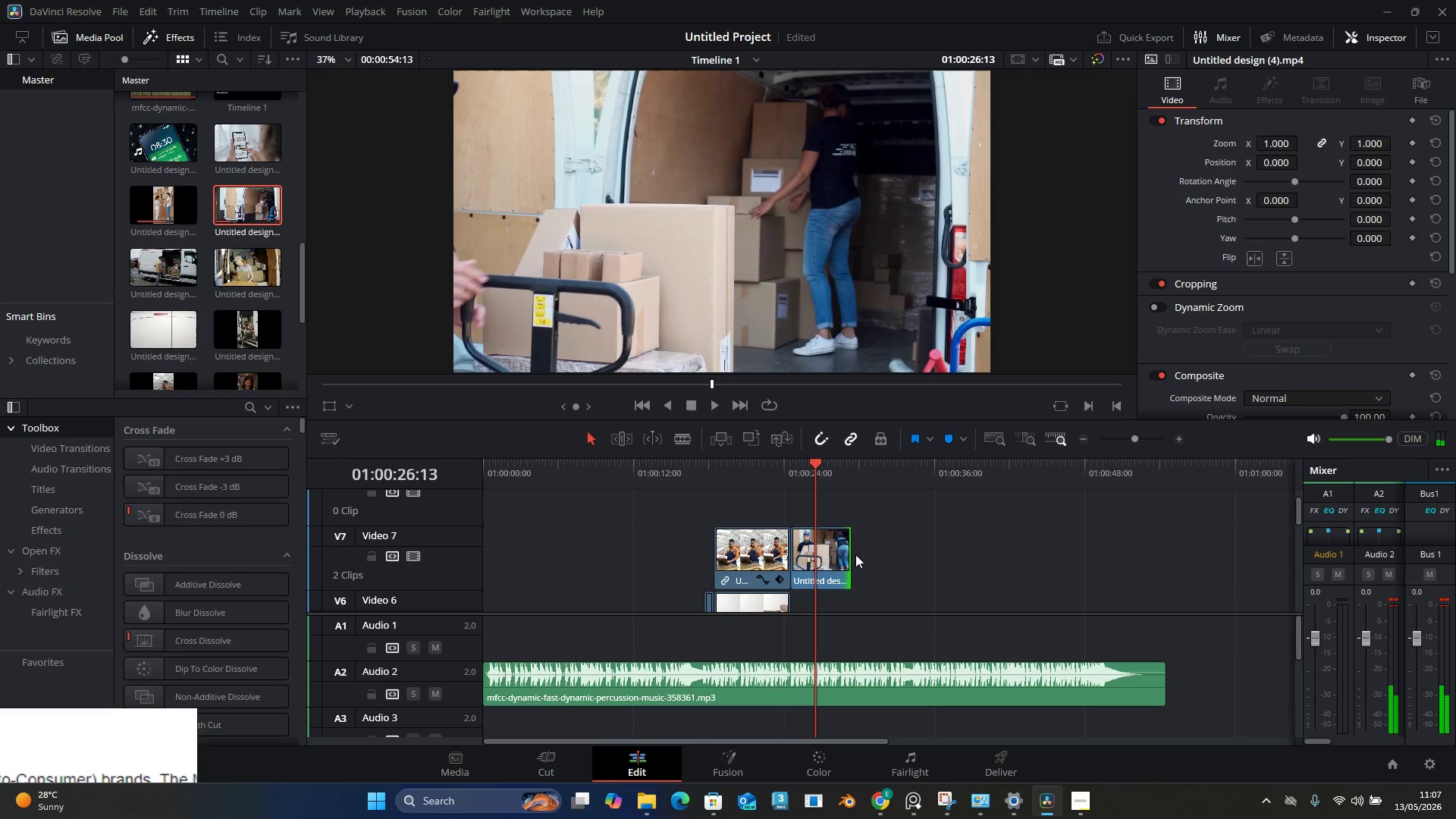 
left_click_drag(start_coordinate=[849, 552], to_coordinate=[812, 552])
 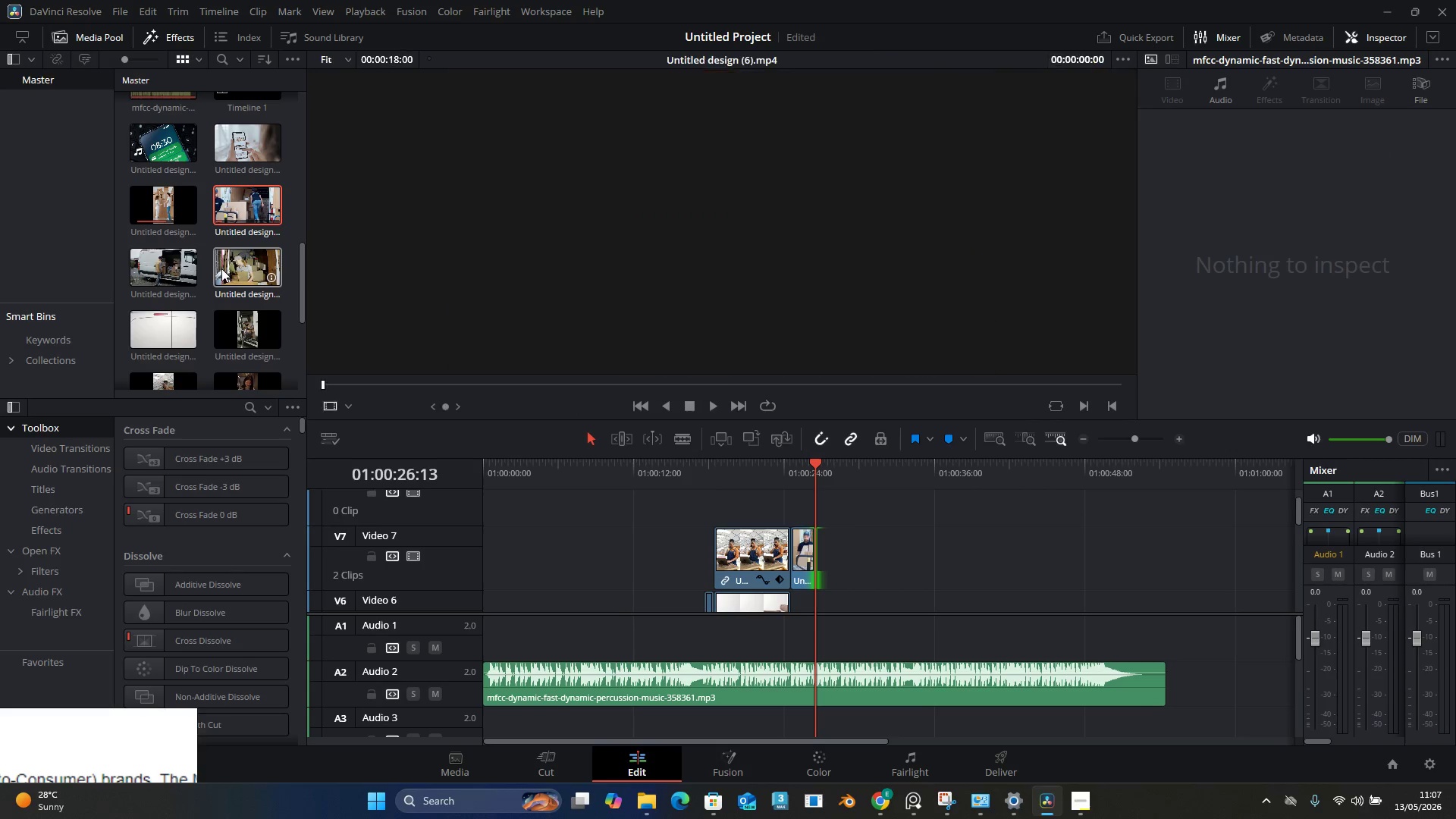 
mouse_move([168, 266])
 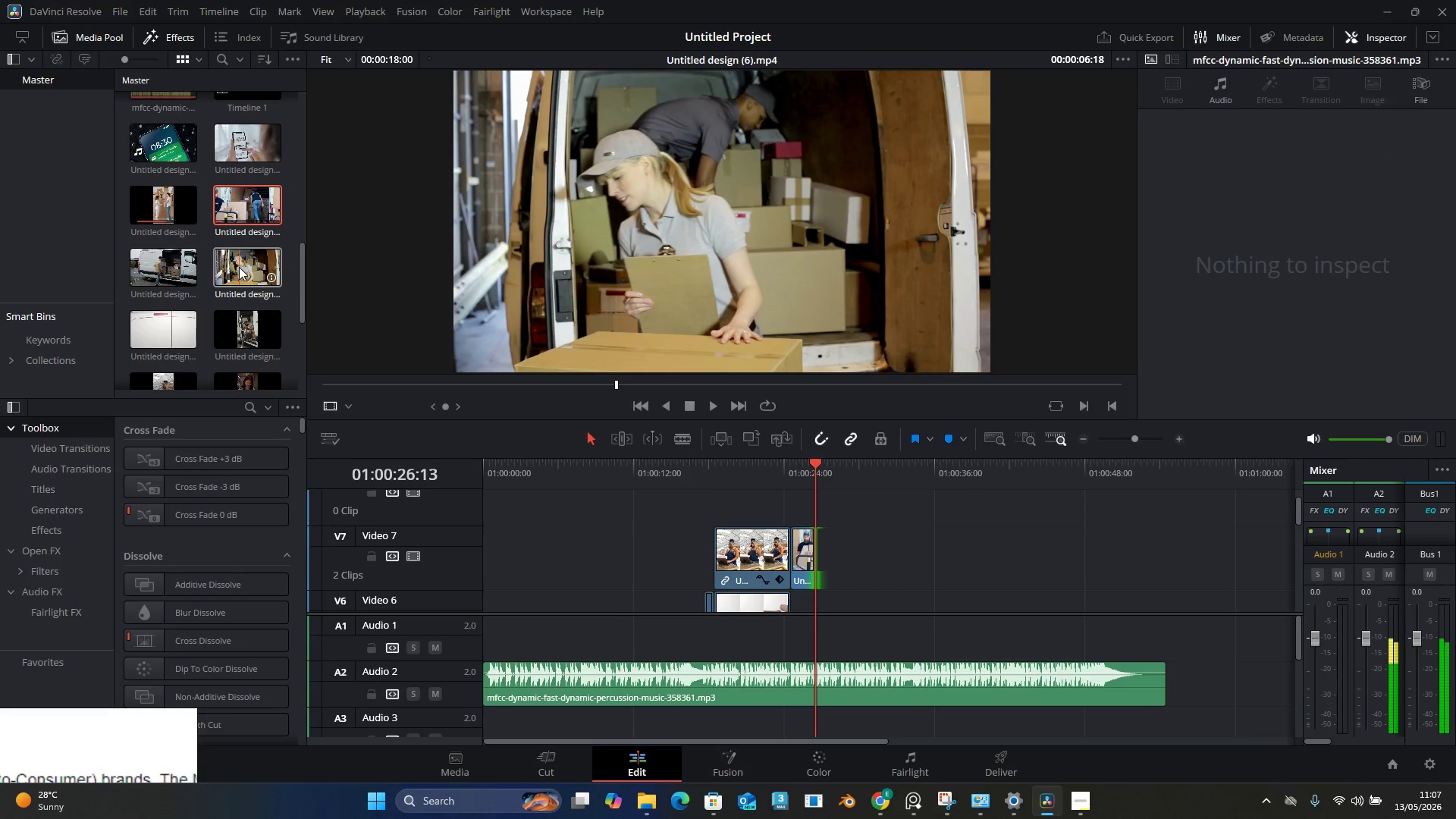 
scroll: coordinate [239, 267], scroll_direction: down, amount: 1.0
 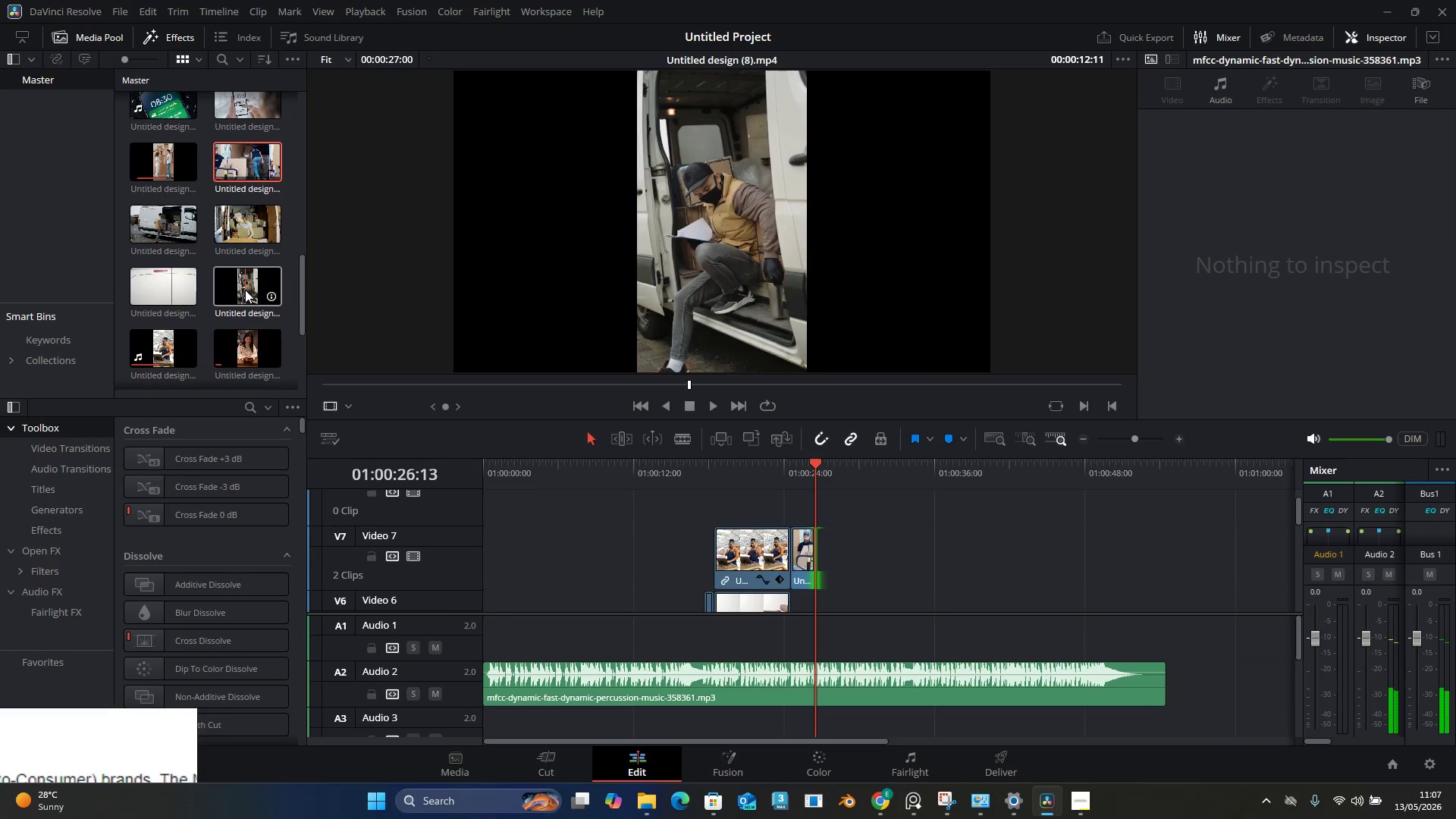 
left_click_drag(start_coordinate=[245, 290], to_coordinate=[821, 566])
 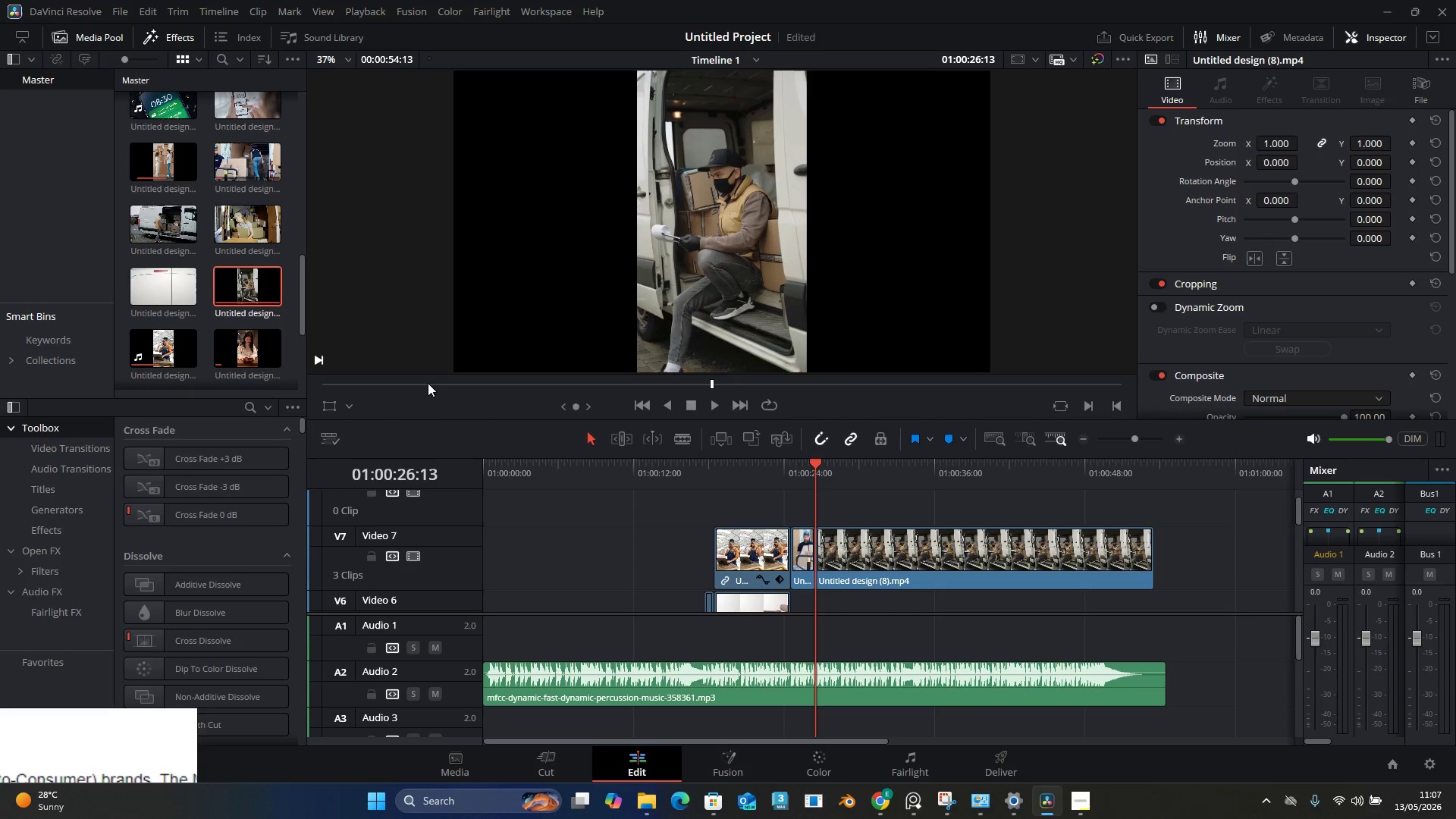 
key(Shift+ShiftLeft)
 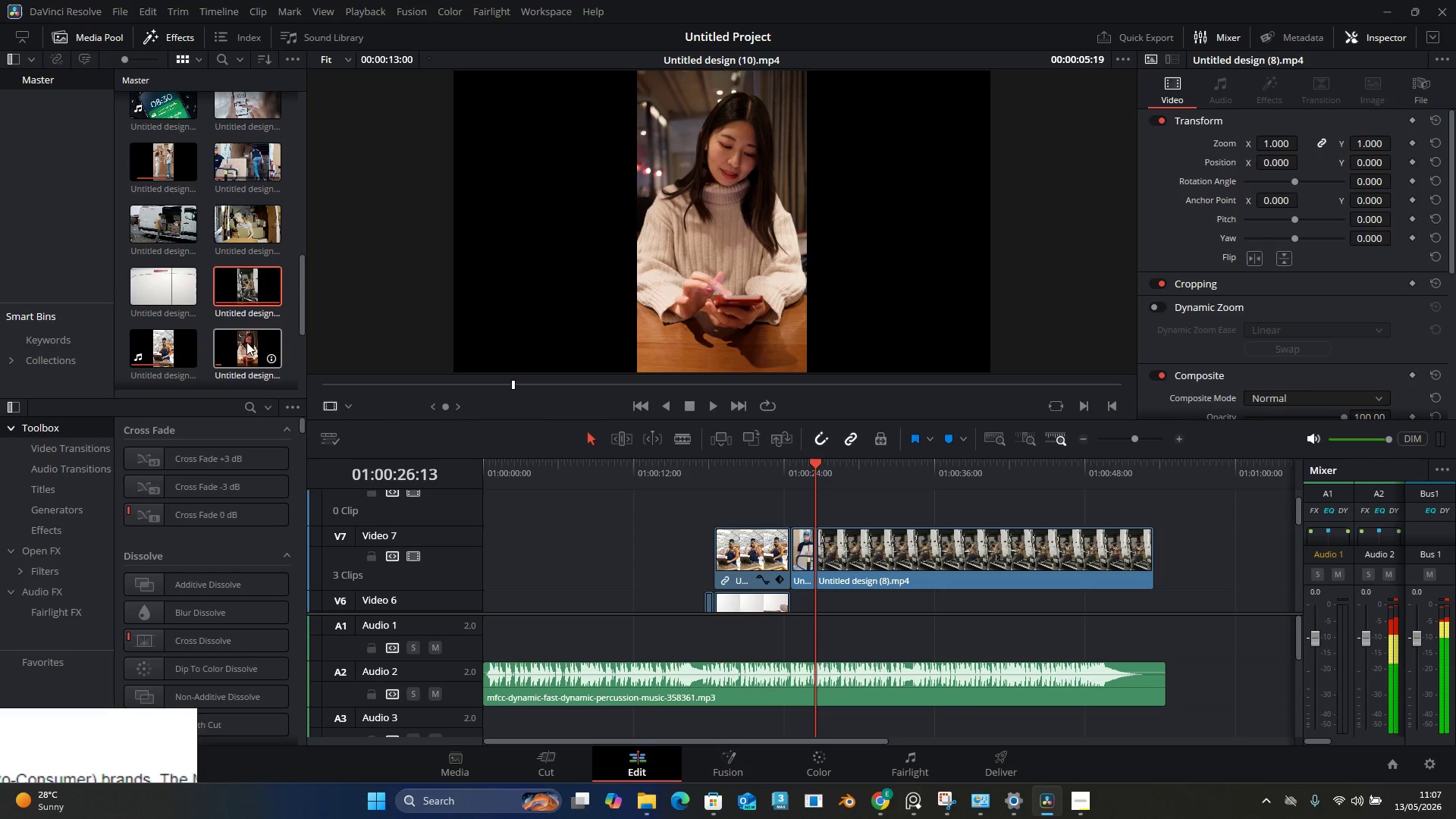 
scroll: coordinate [243, 348], scroll_direction: down, amount: 4.0
 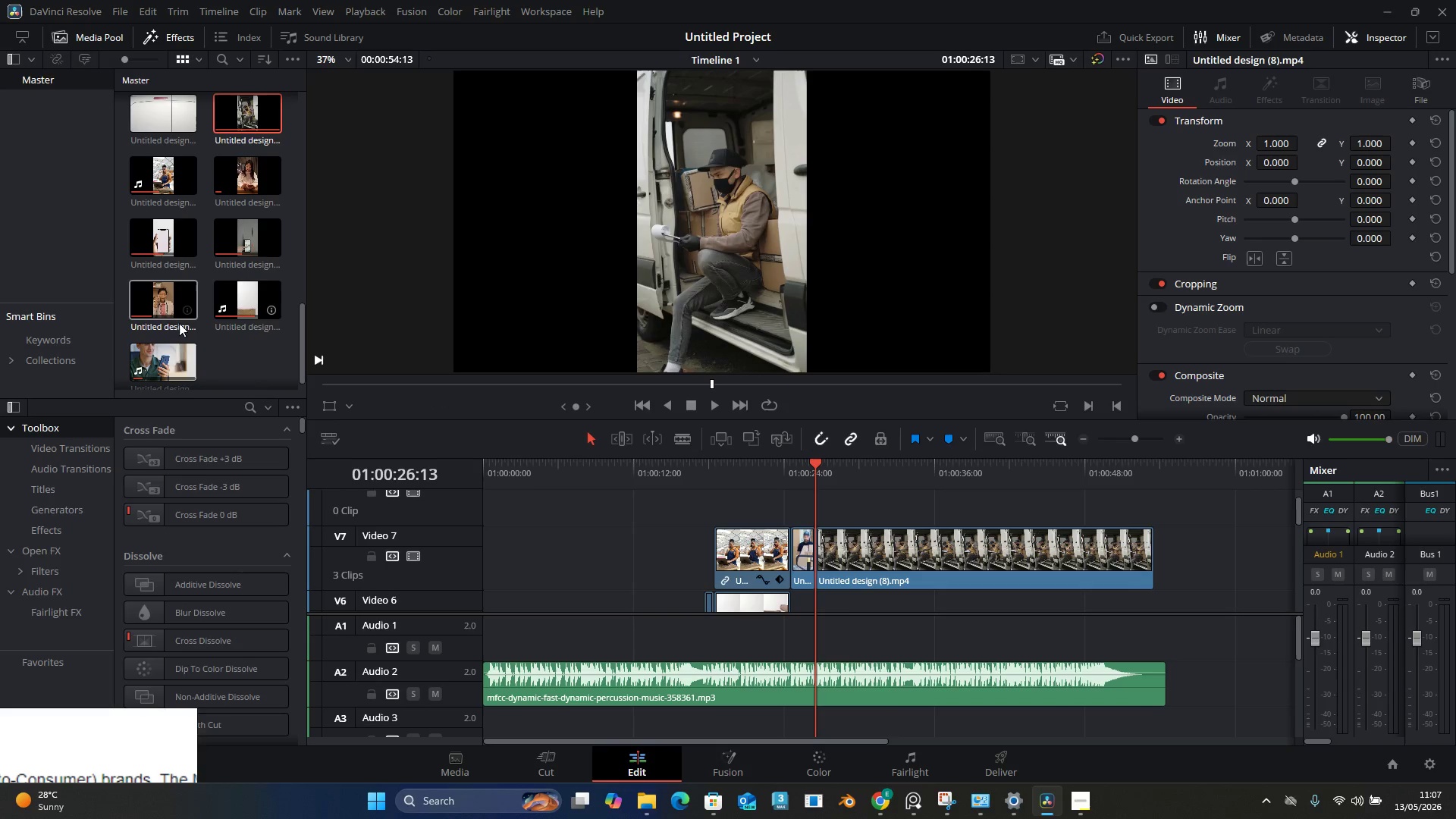 
mouse_move([181, 353])
 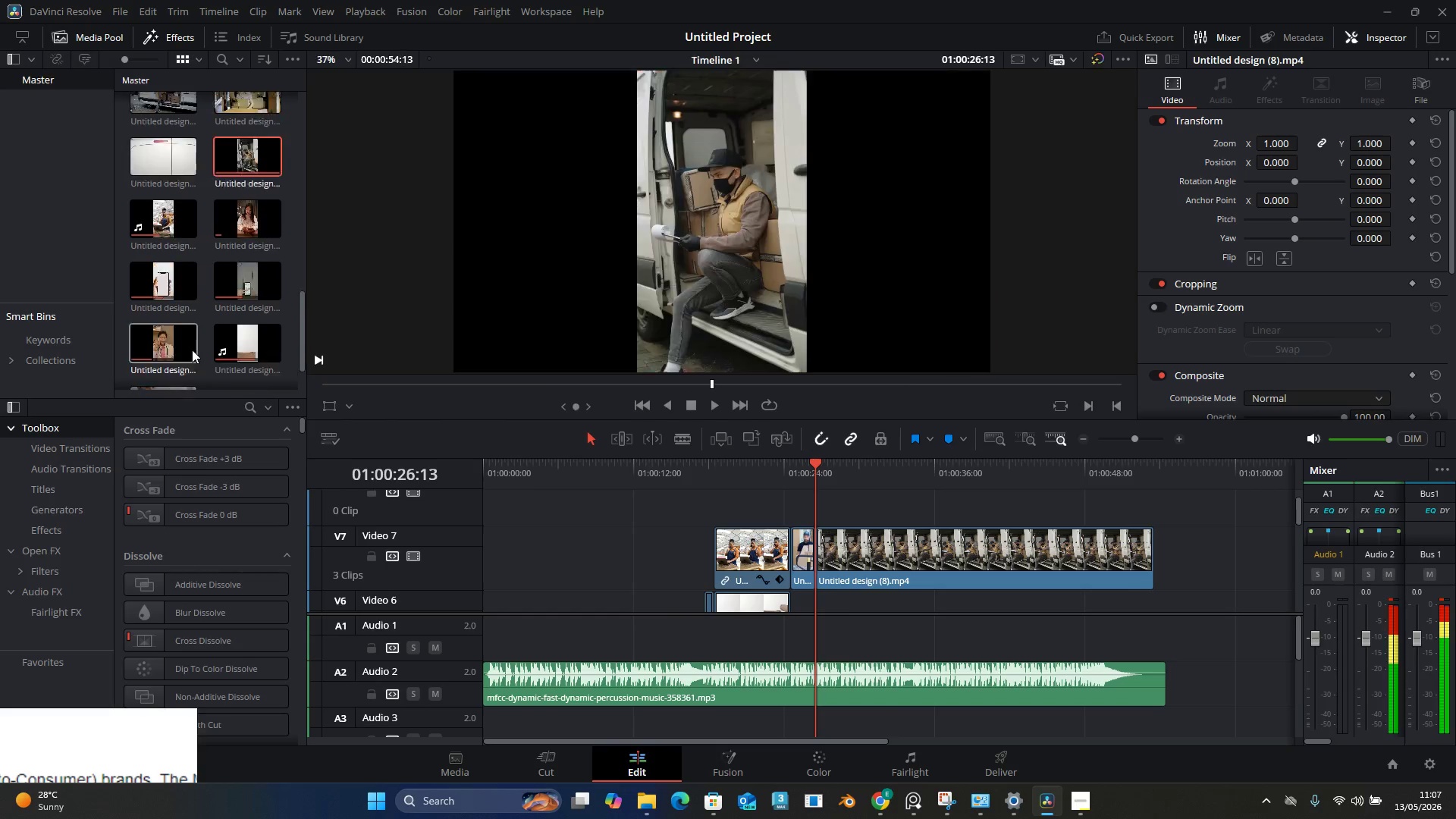 
scroll: coordinate [182, 230], scroll_direction: up, amount: 25.0
 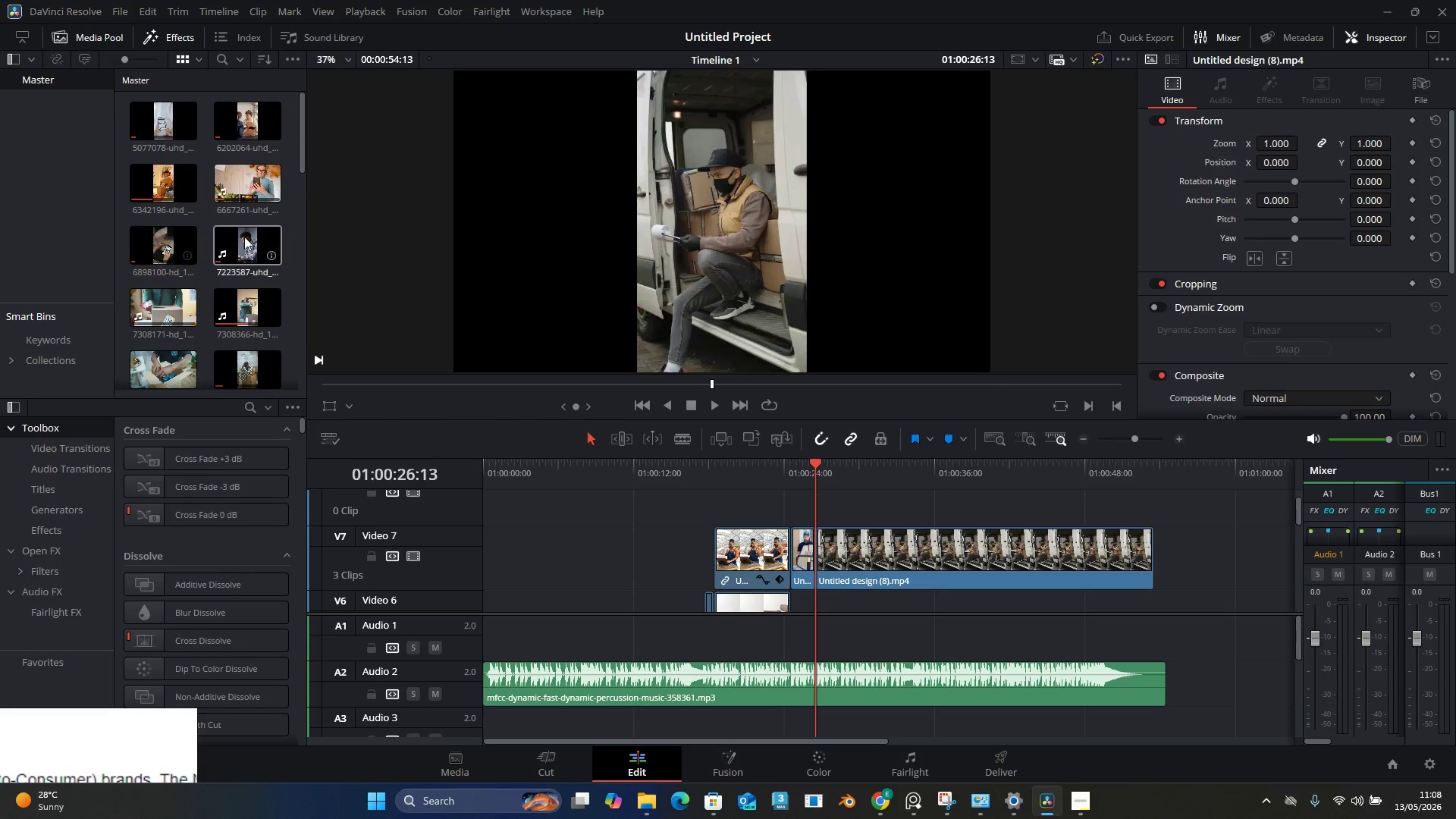 
wait(12.06)
 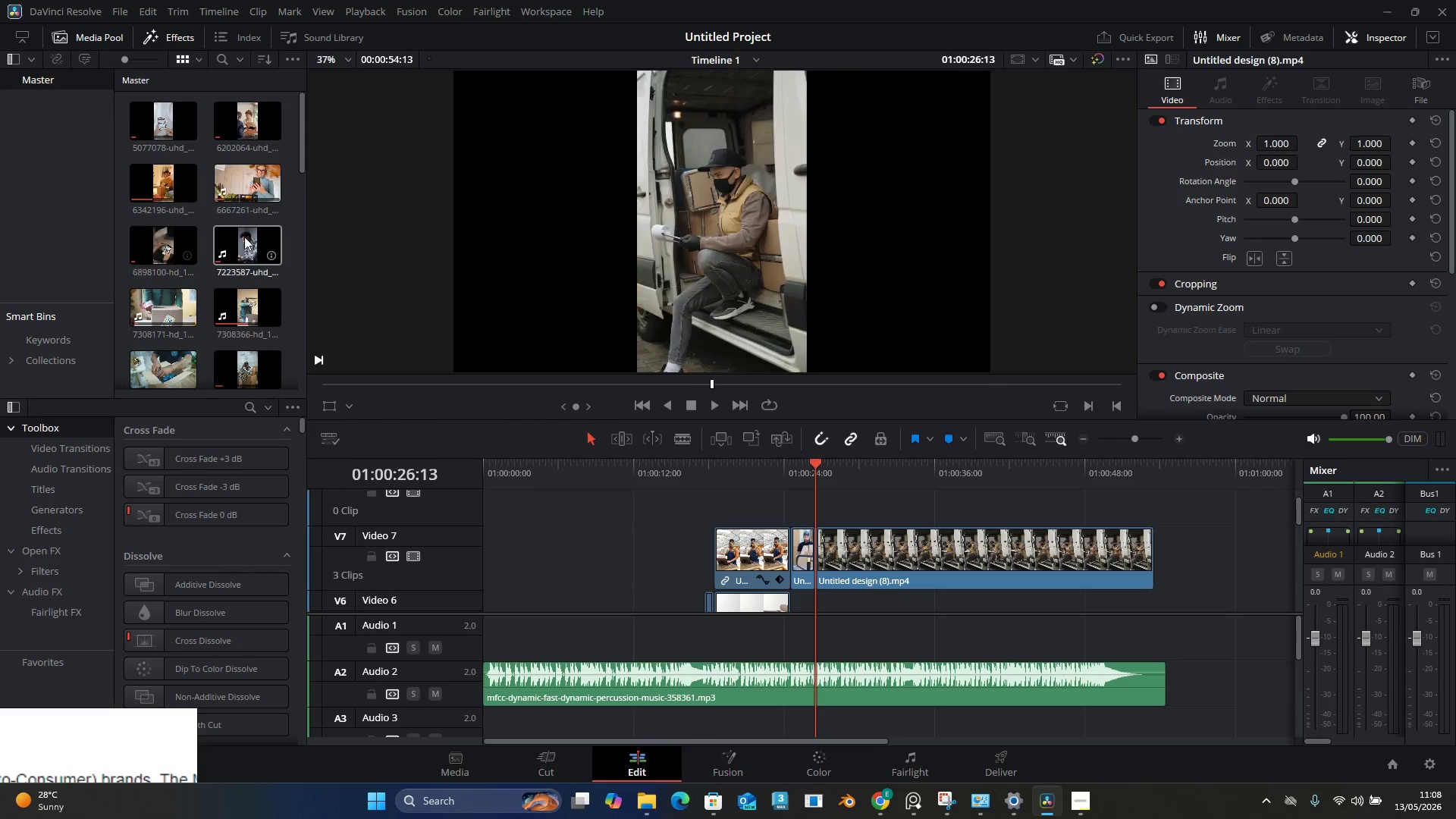 
scroll: coordinate [171, 371], scroll_direction: down, amount: 1.0
 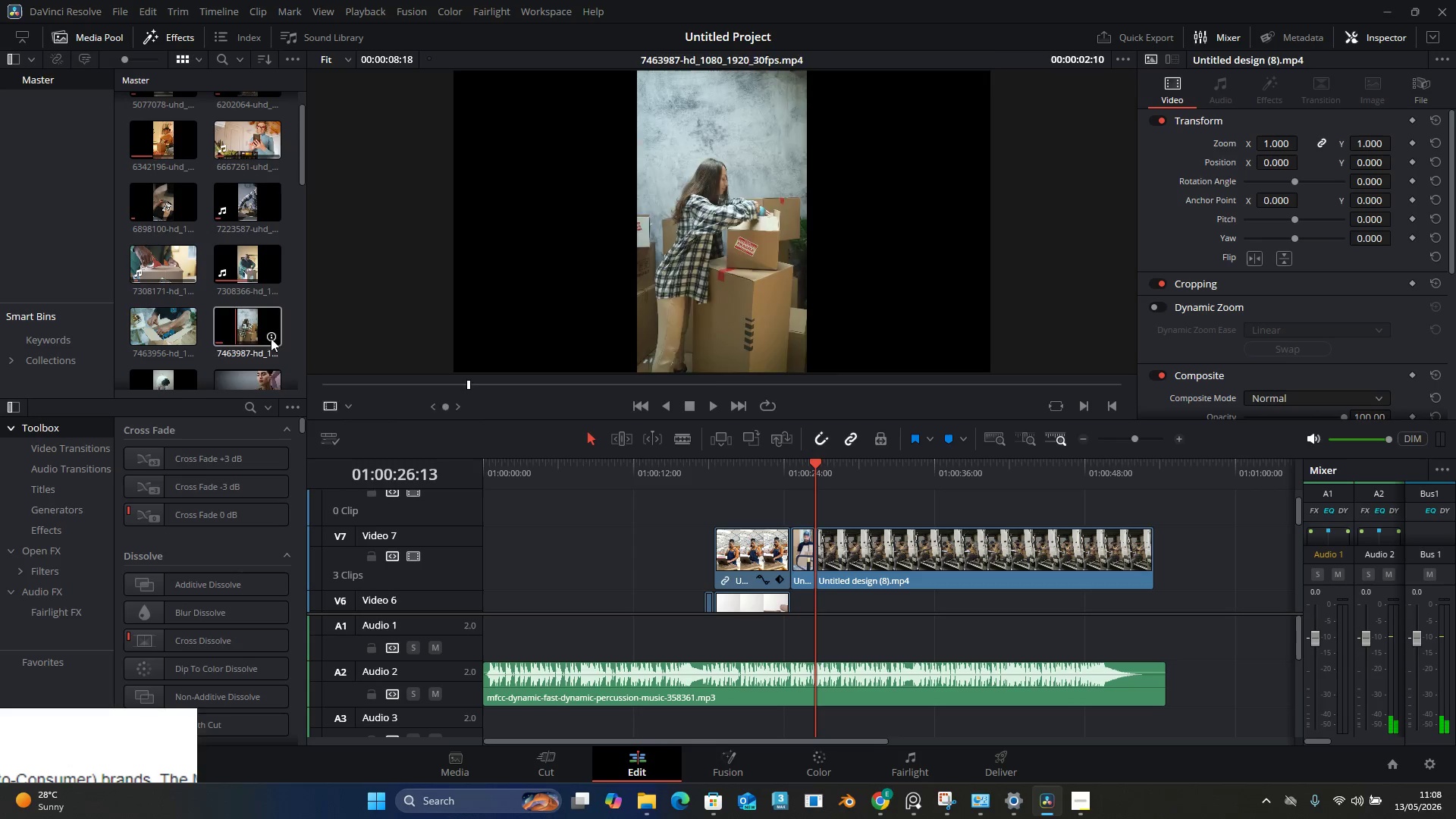 
left_click_drag(start_coordinate=[1176, 551], to_coordinate=[803, 587])
 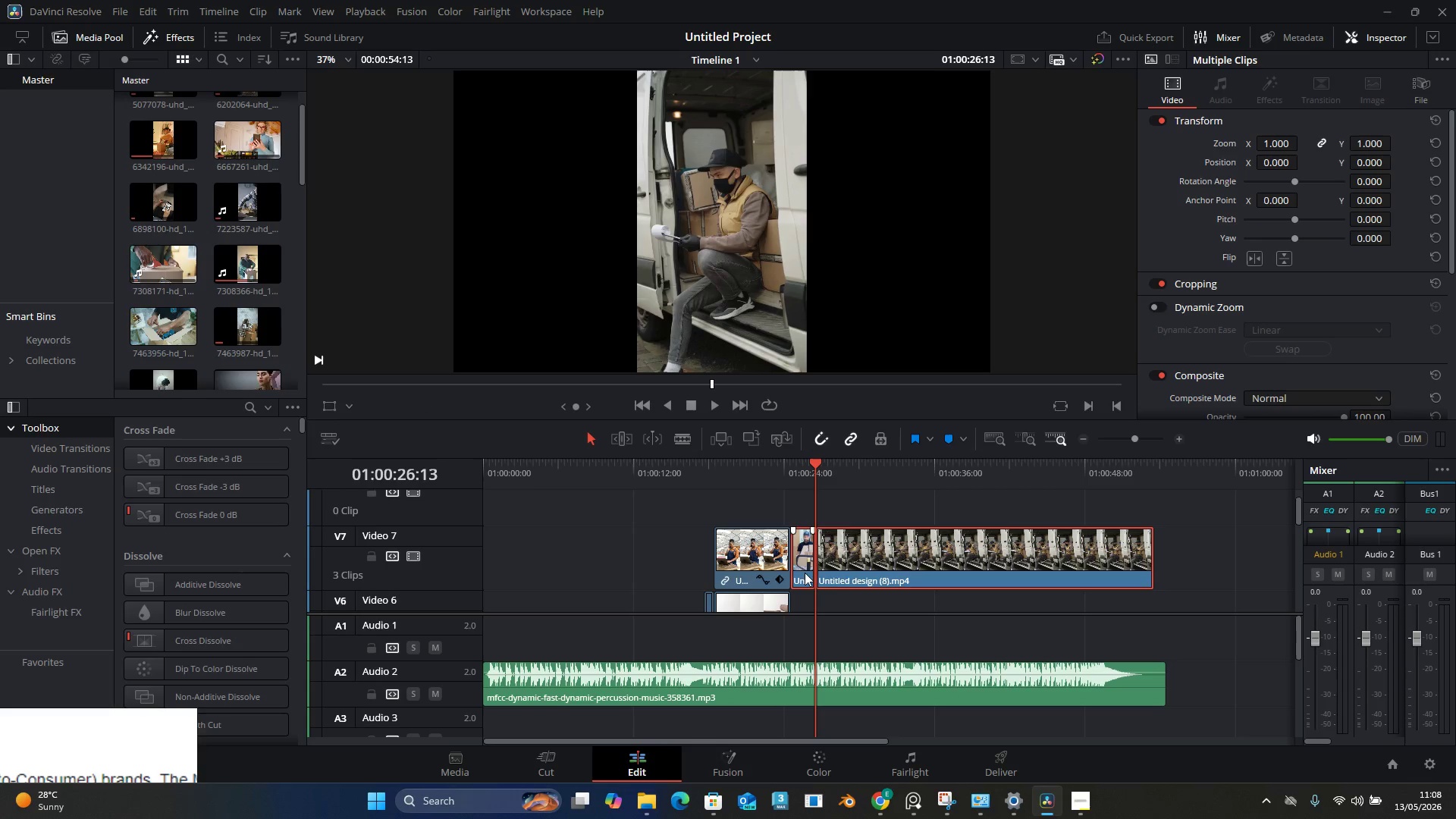 
left_click_drag(start_coordinate=[812, 572], to_coordinate=[942, 574])
 